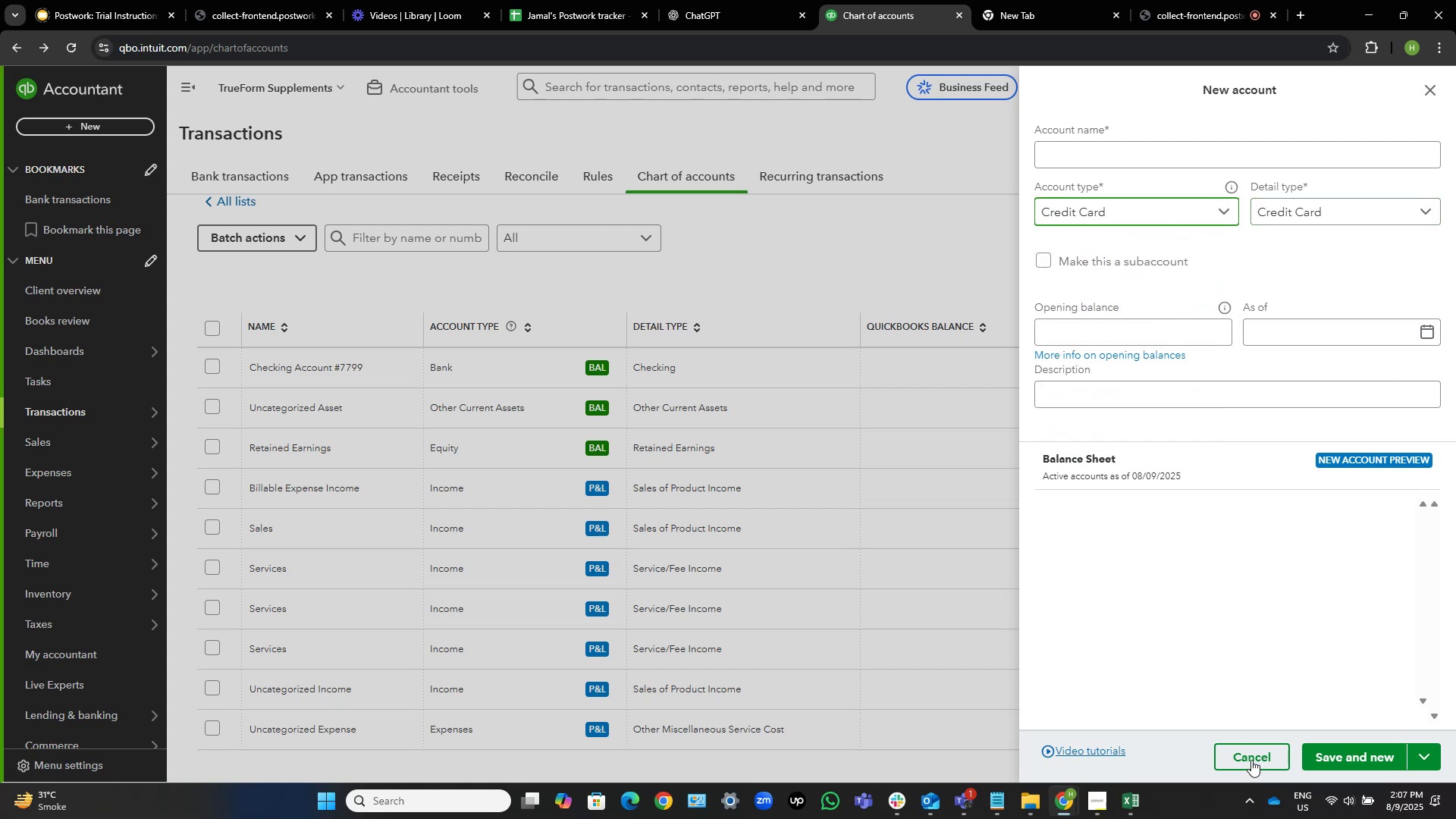 
left_click([1130, 806])
 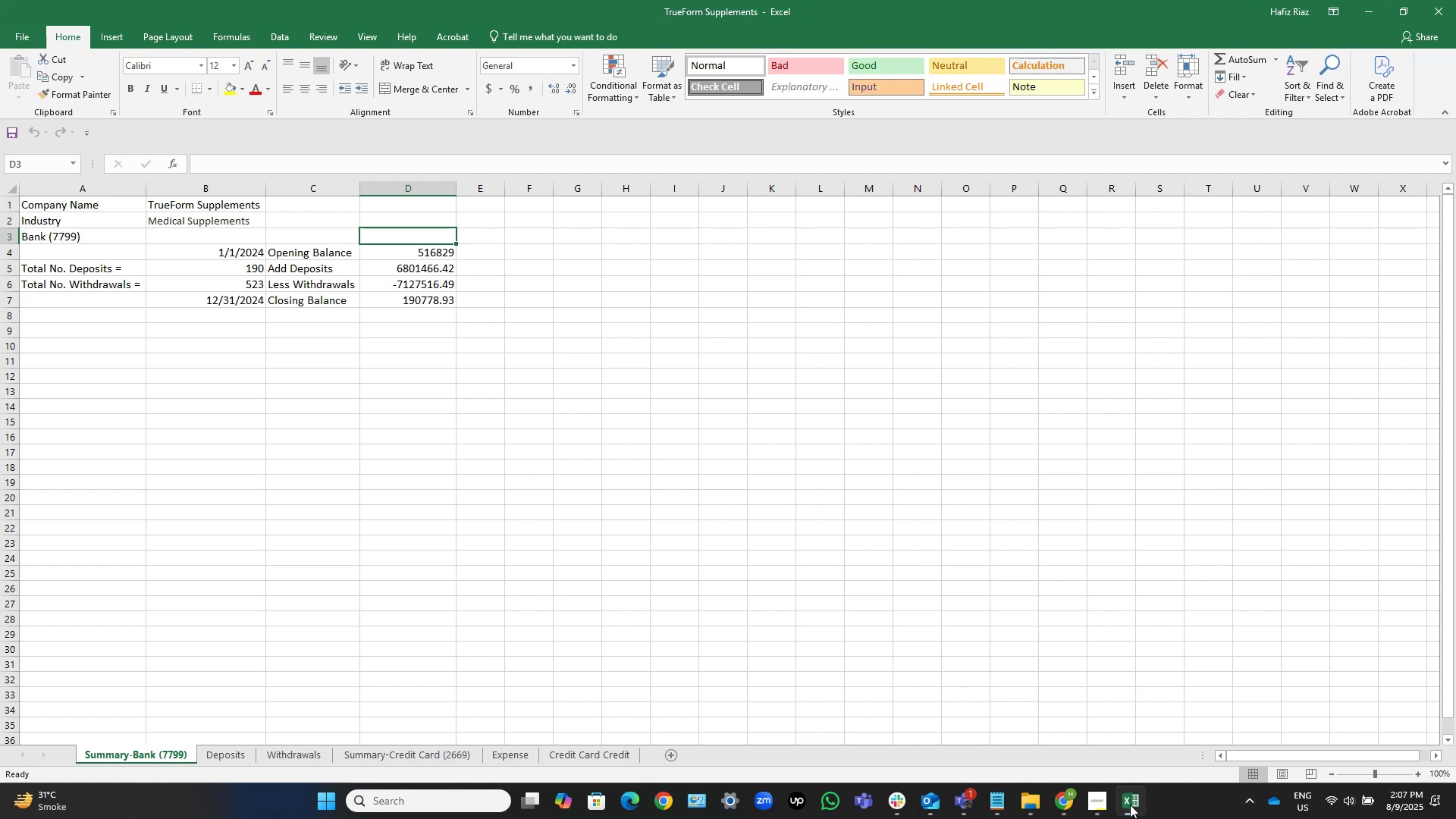 
left_click([1130, 805])
 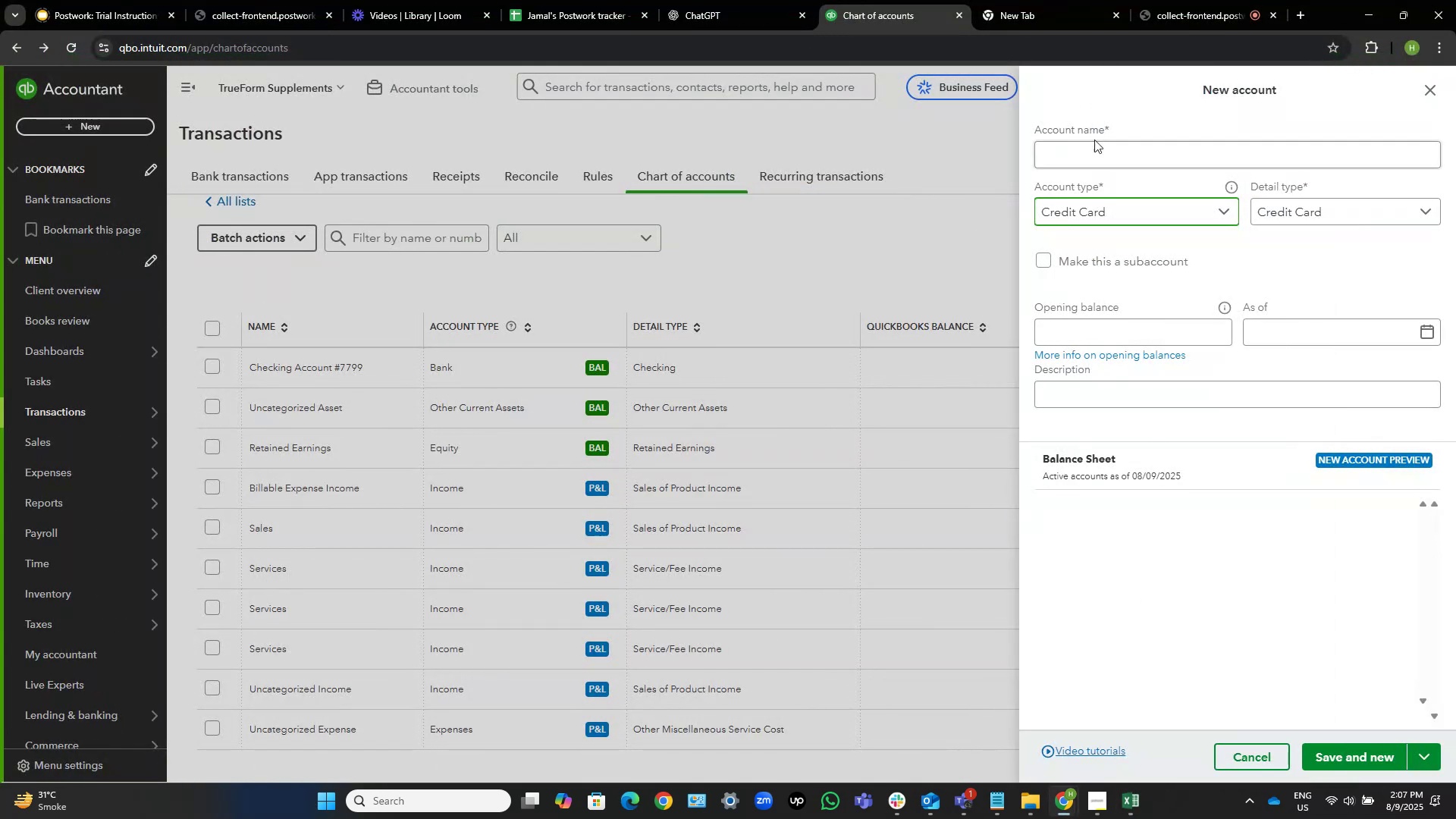 
left_click([1094, 157])
 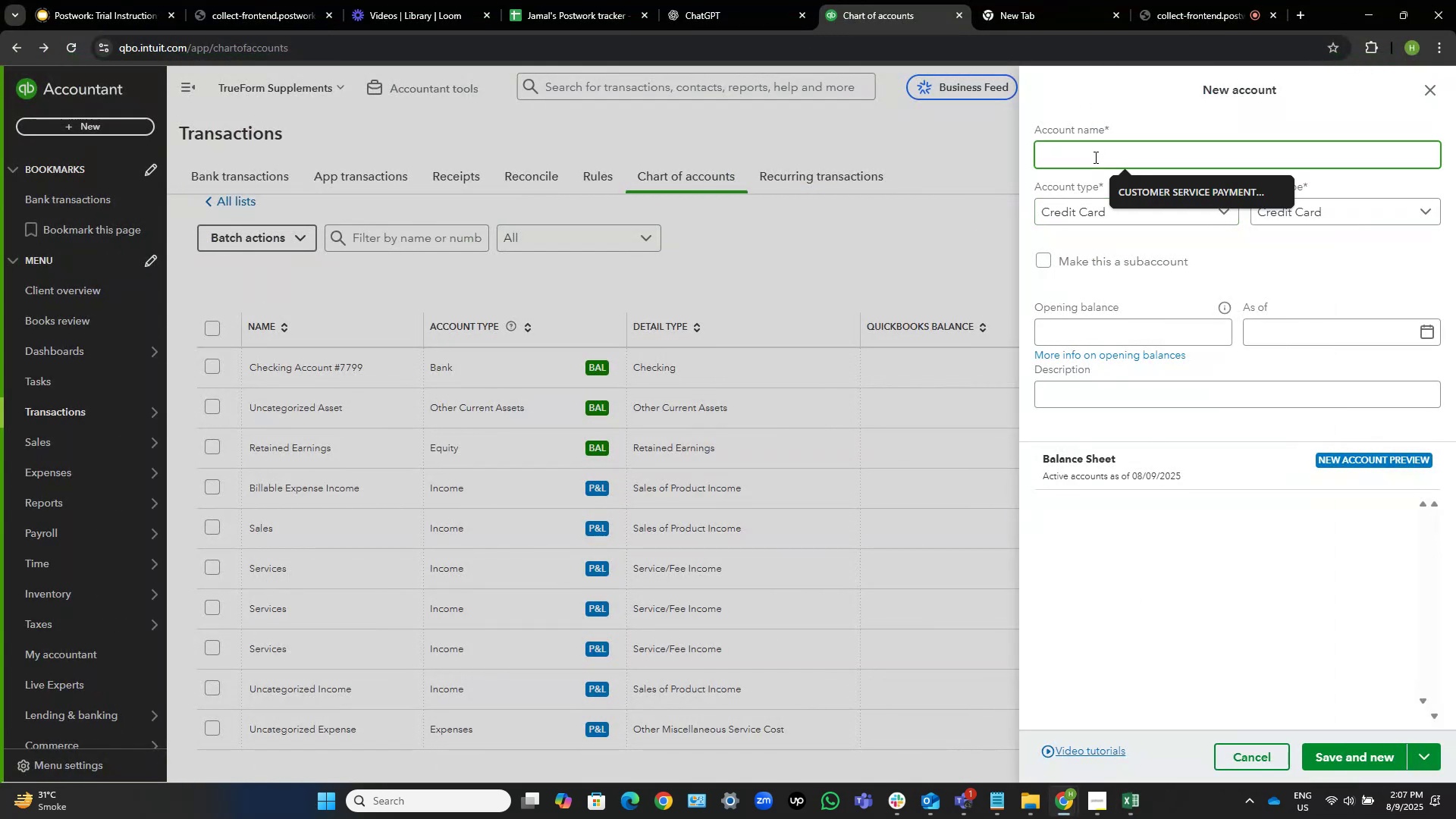 
type(Credit Caa)
key(Backspace)
type(rd #2669)
 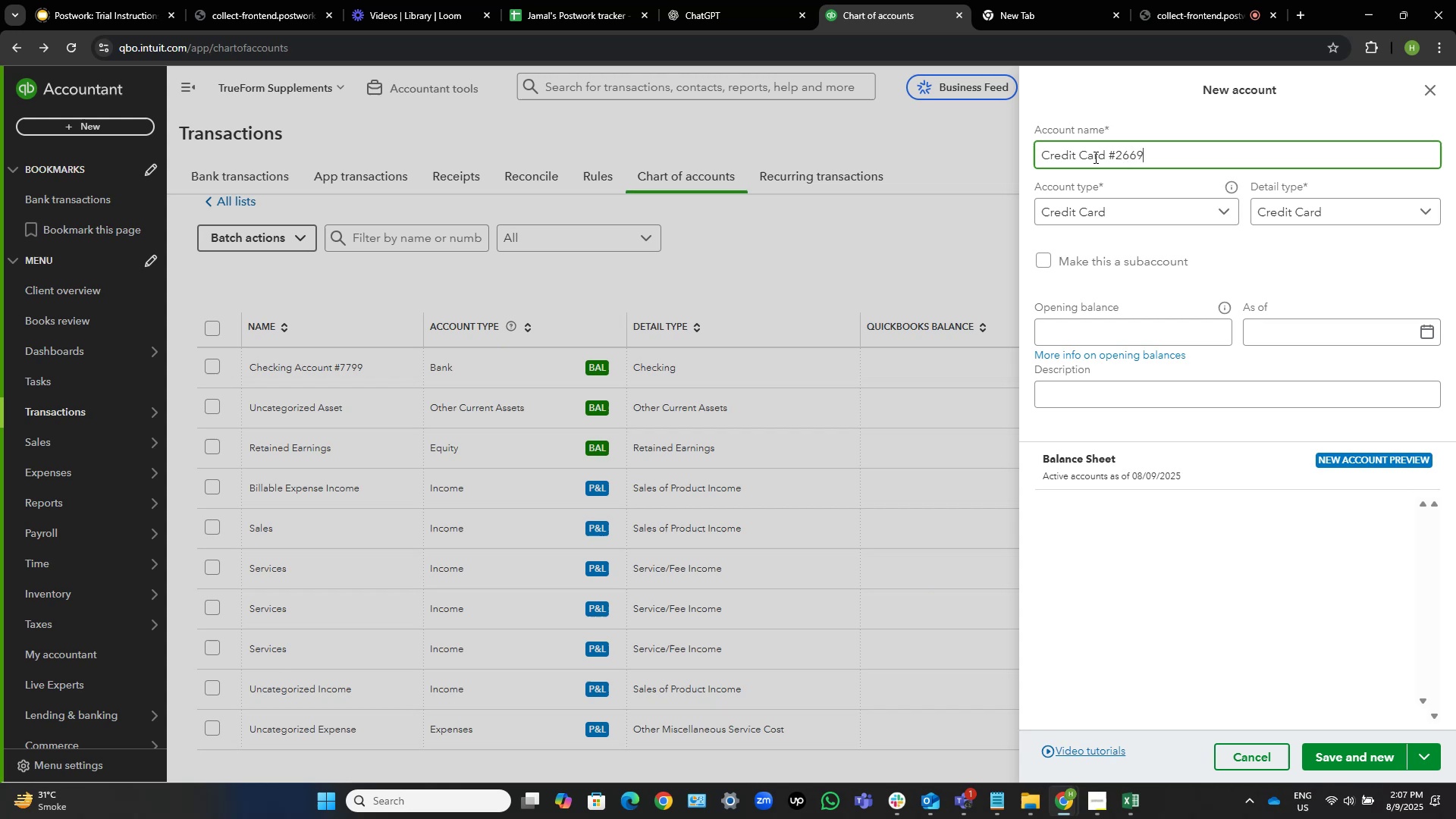 
left_click([1126, 810])
 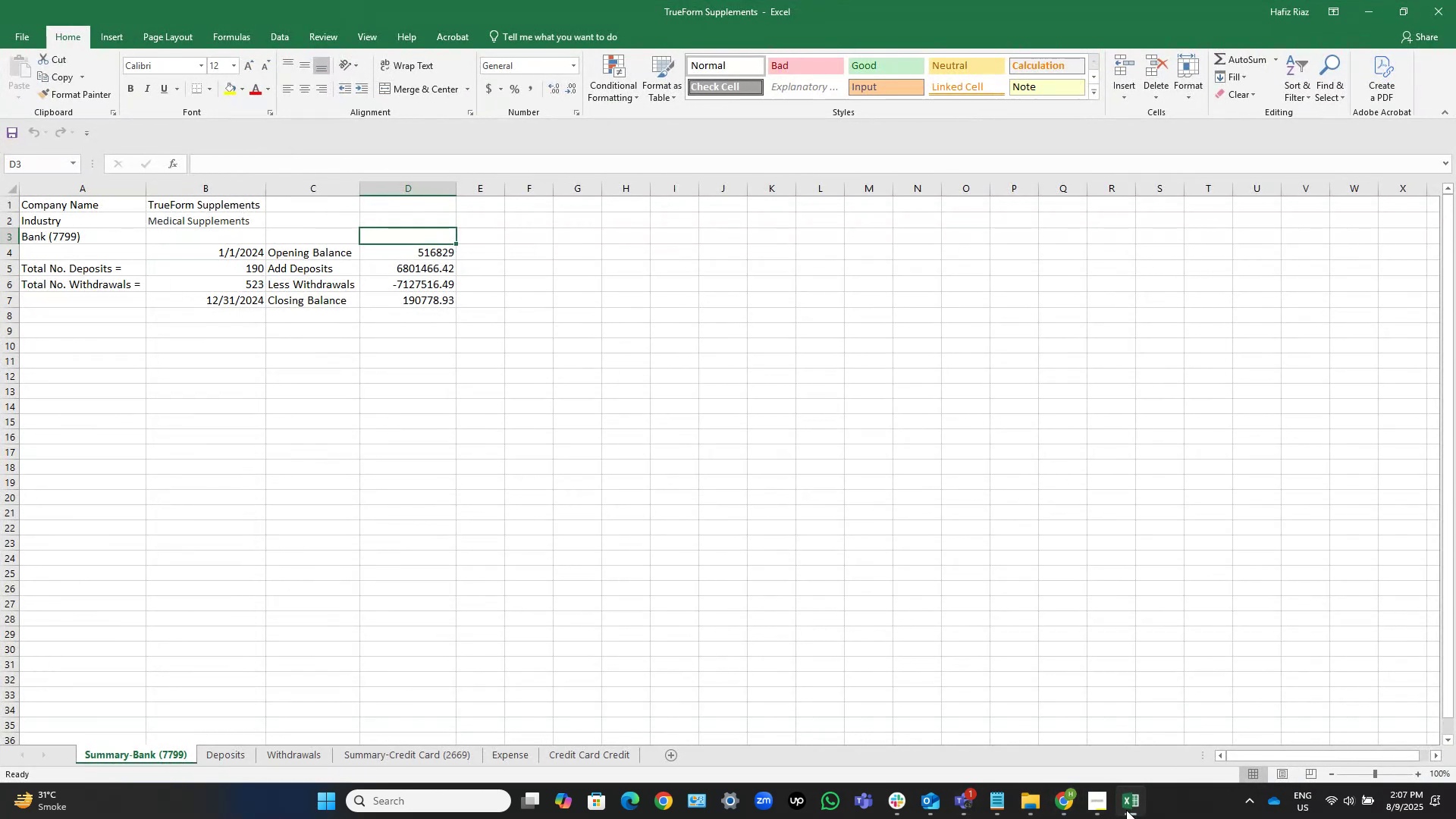 
left_click([1126, 810])
 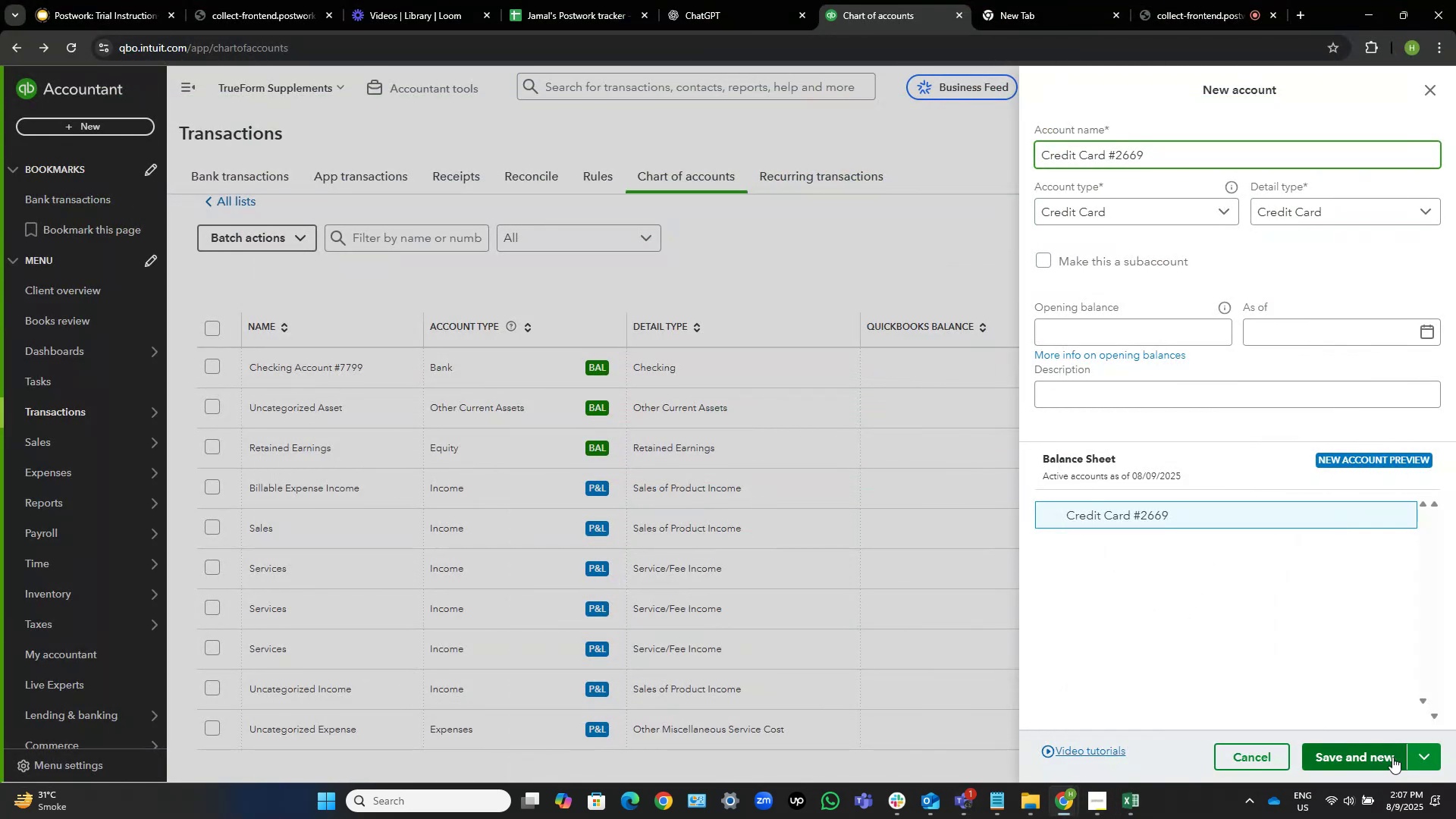 
left_click([1370, 756])
 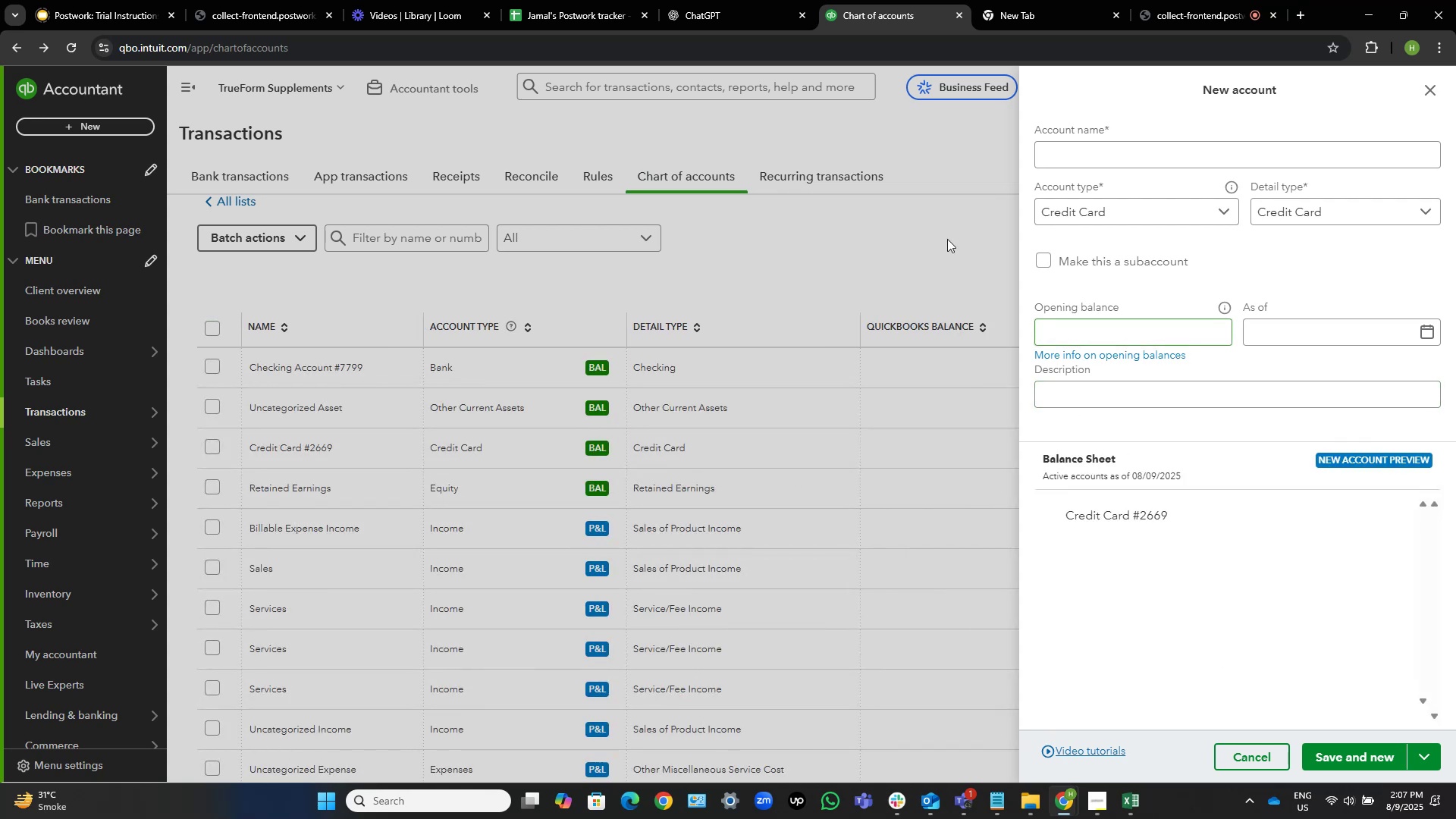 
left_click([921, 134])
 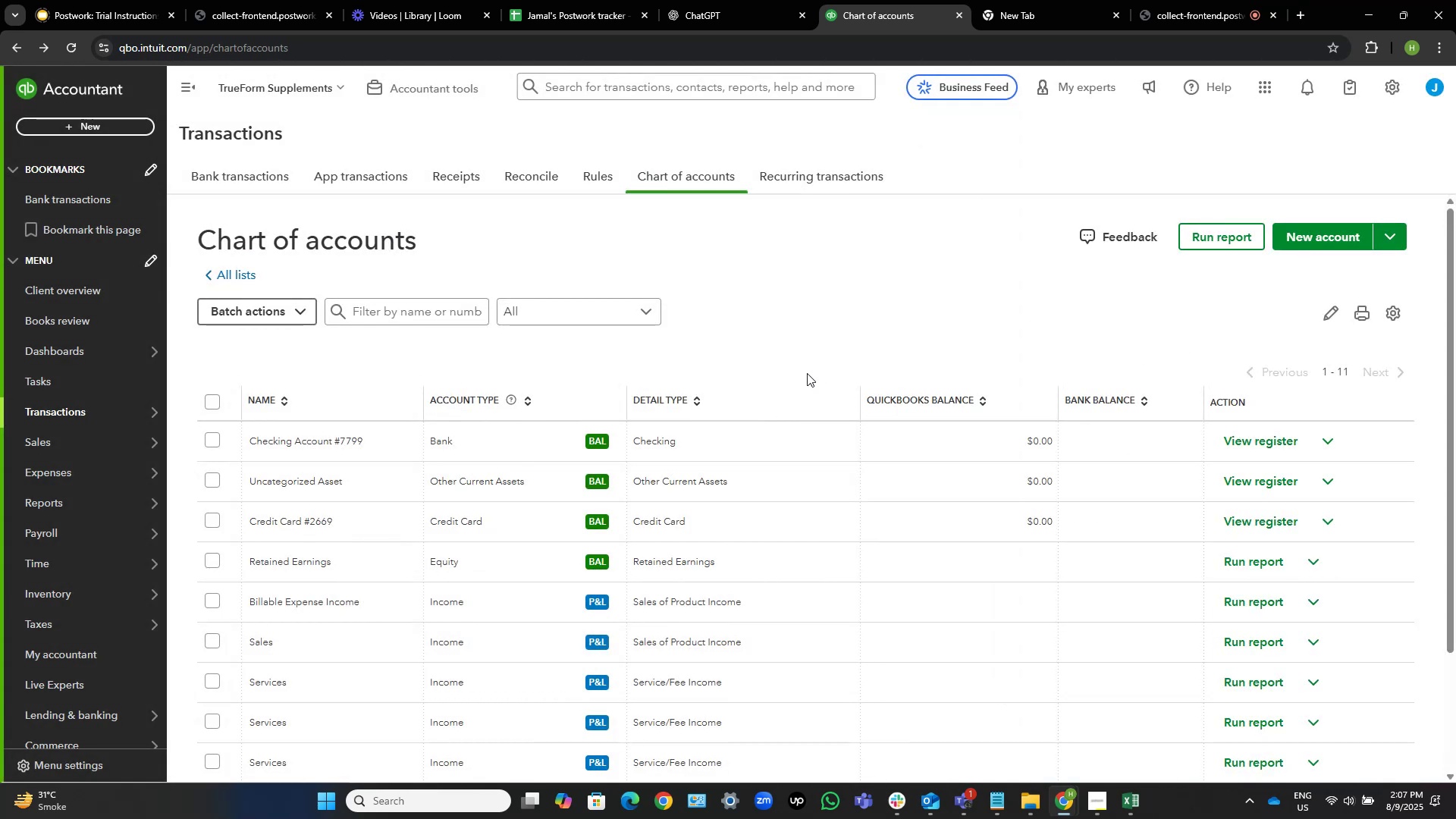 
mouse_move([1119, 790])
 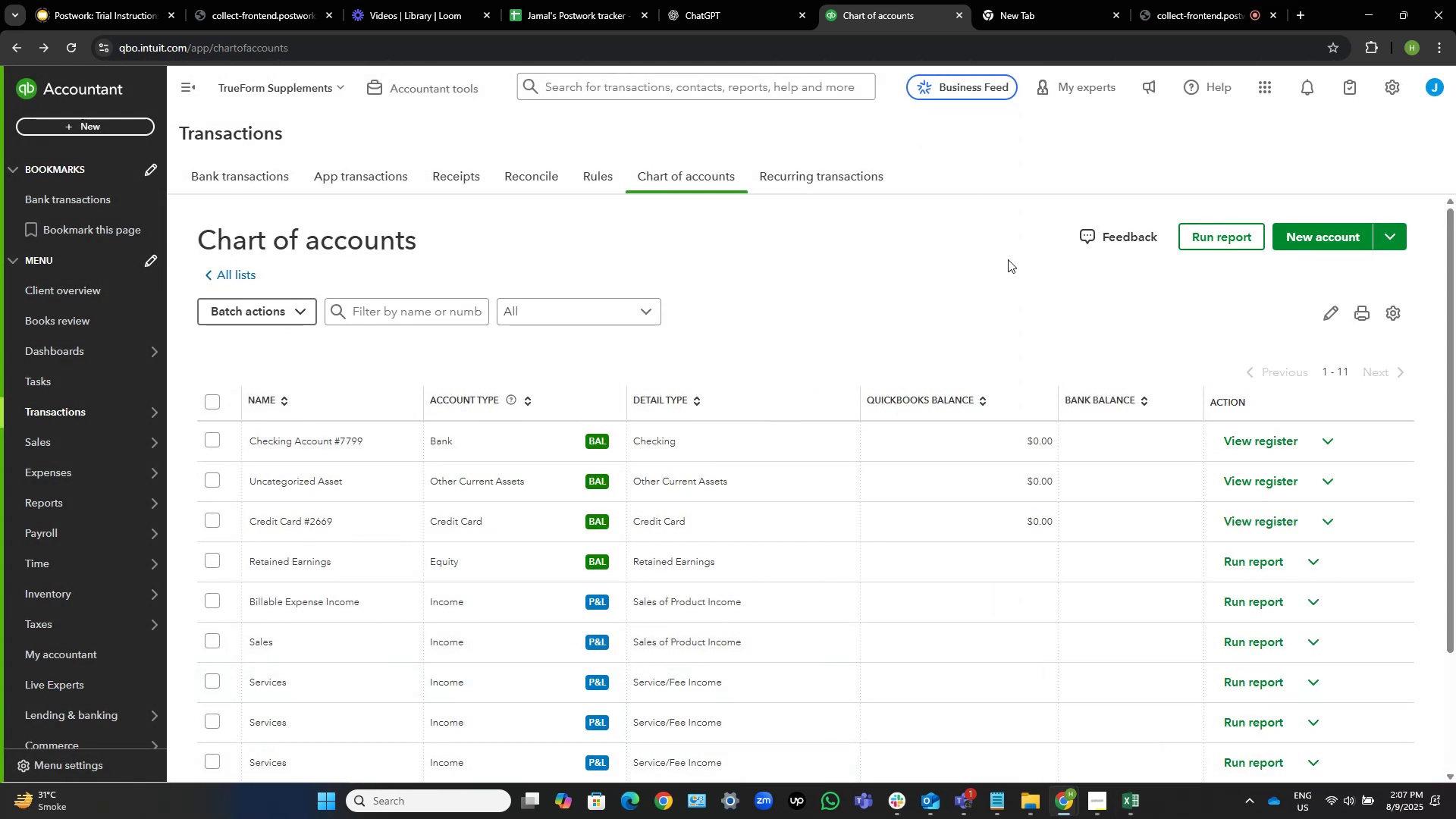 
left_click([949, 243])
 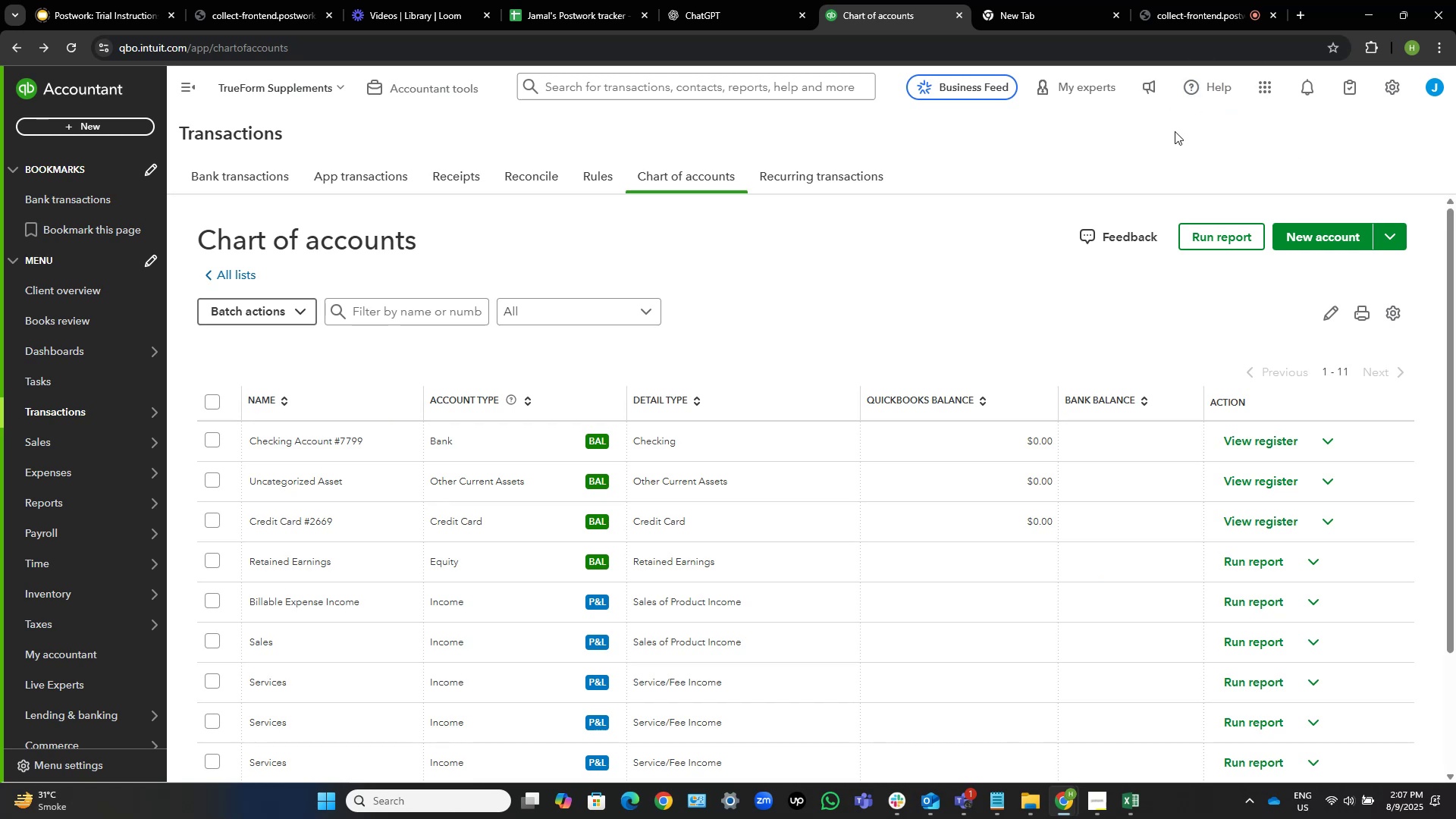 
left_click([1115, 11])
 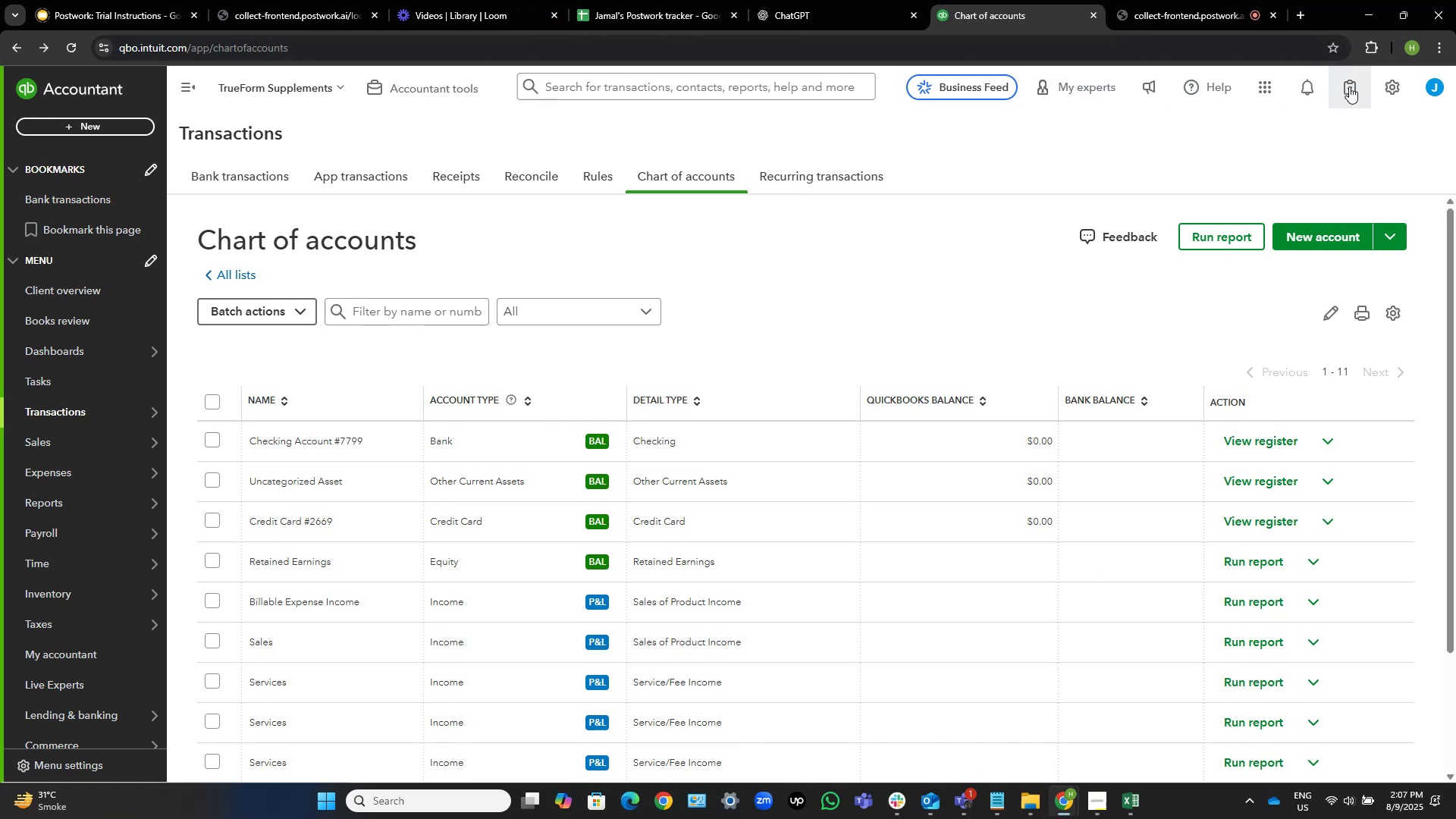 
left_click([1386, 85])
 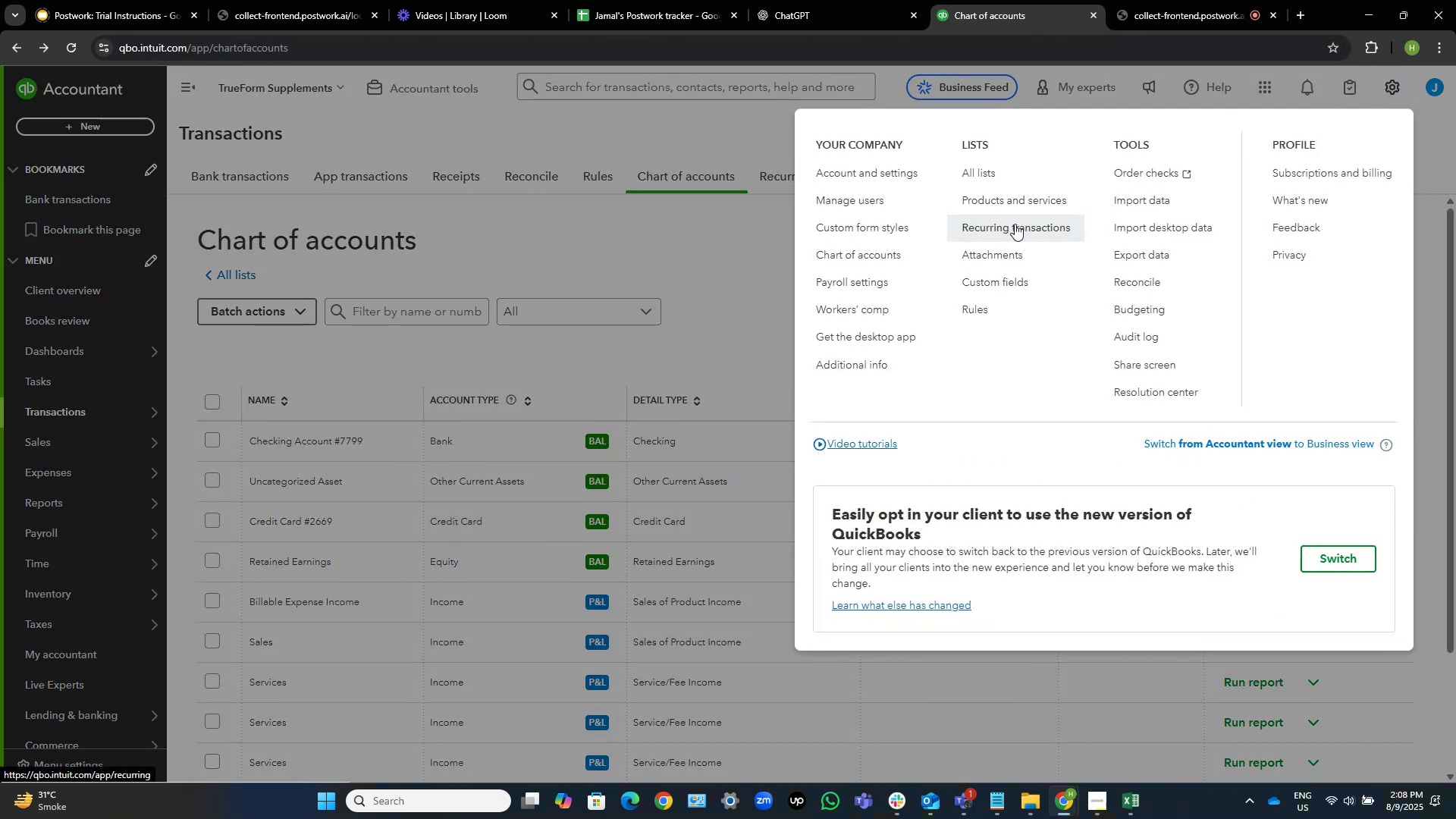 
left_click([1132, 202])
 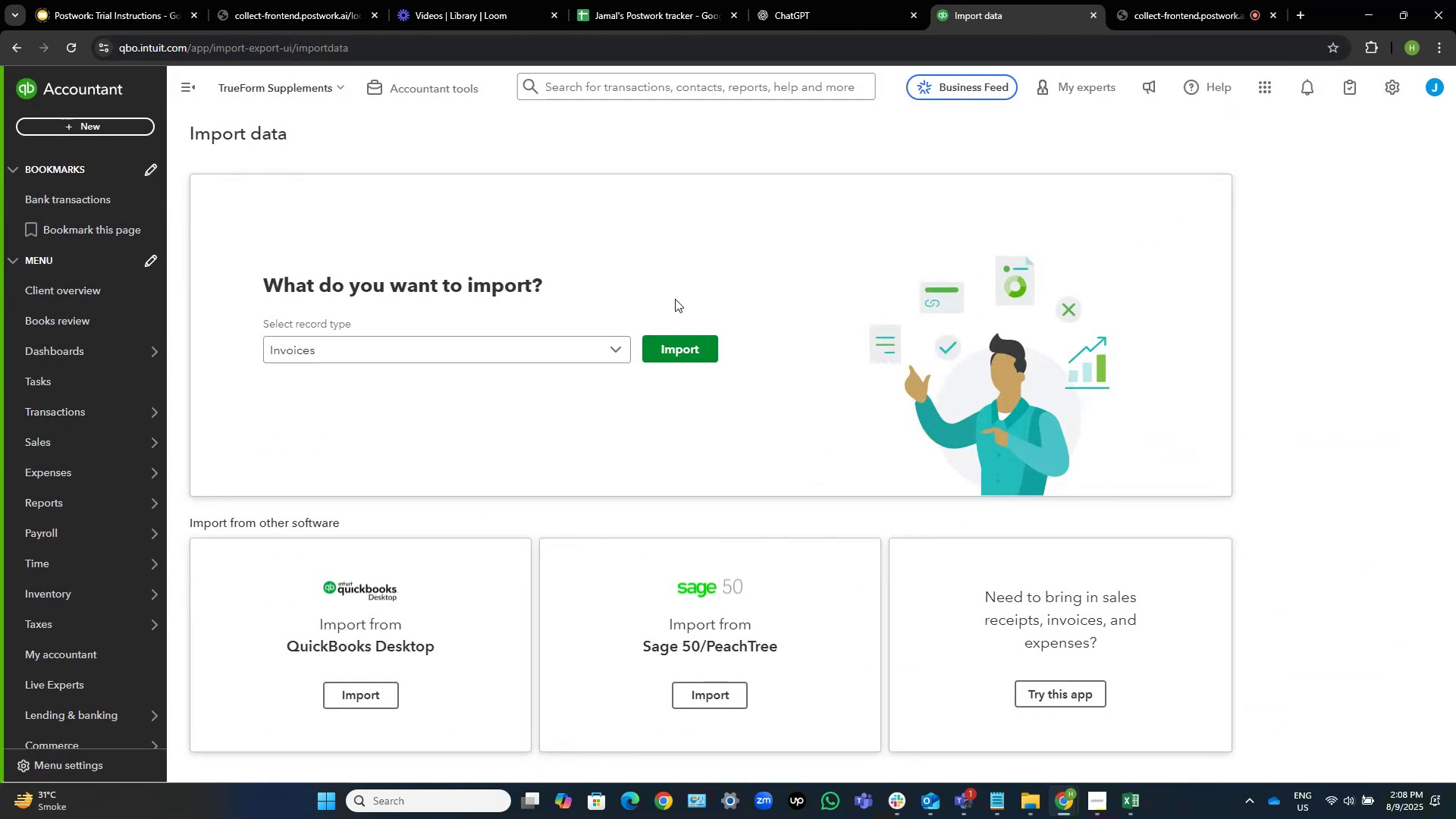 
scroll: coordinate [498, 511], scroll_direction: down, amount: 5.0
 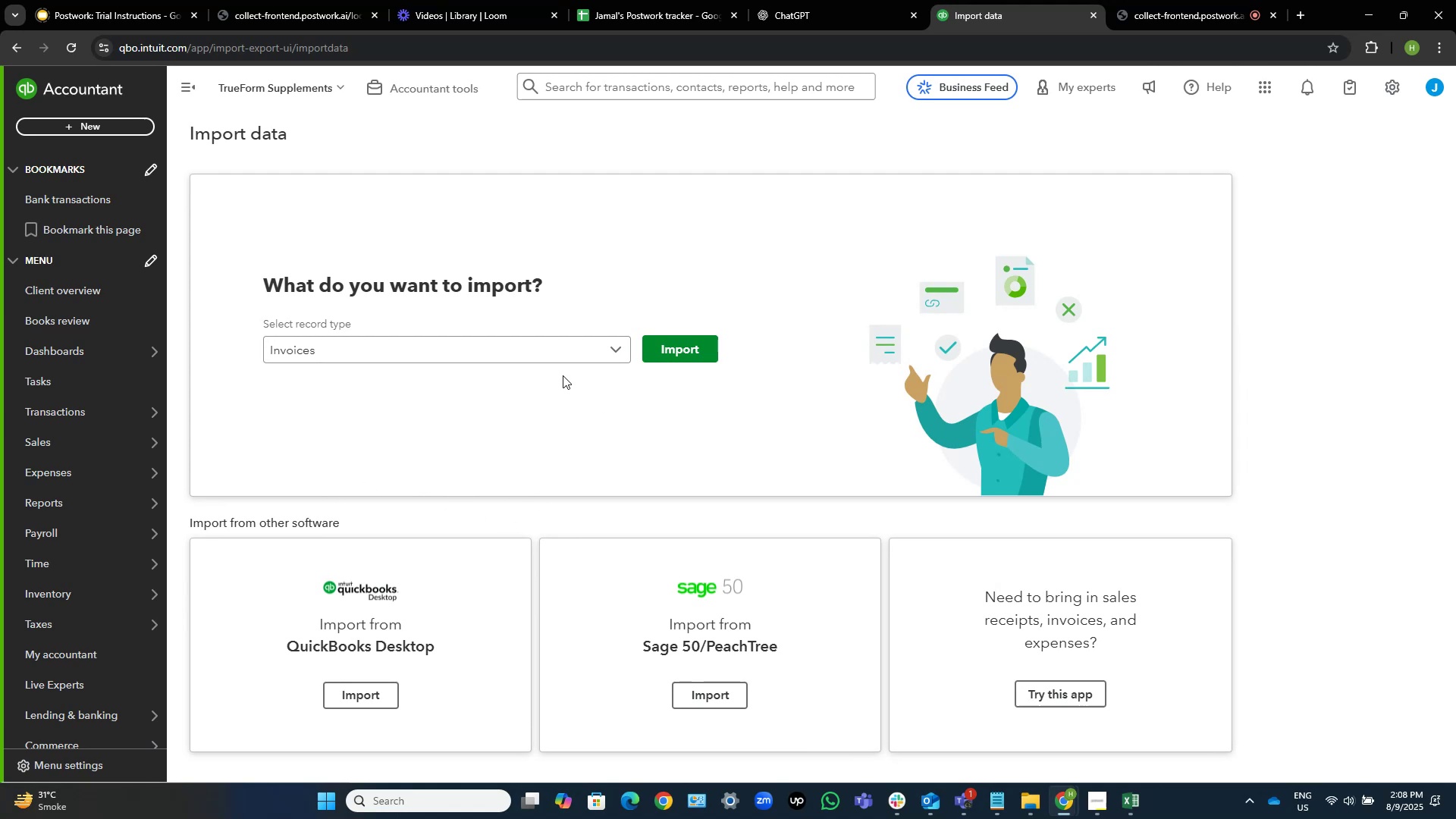 
left_click([561, 353])
 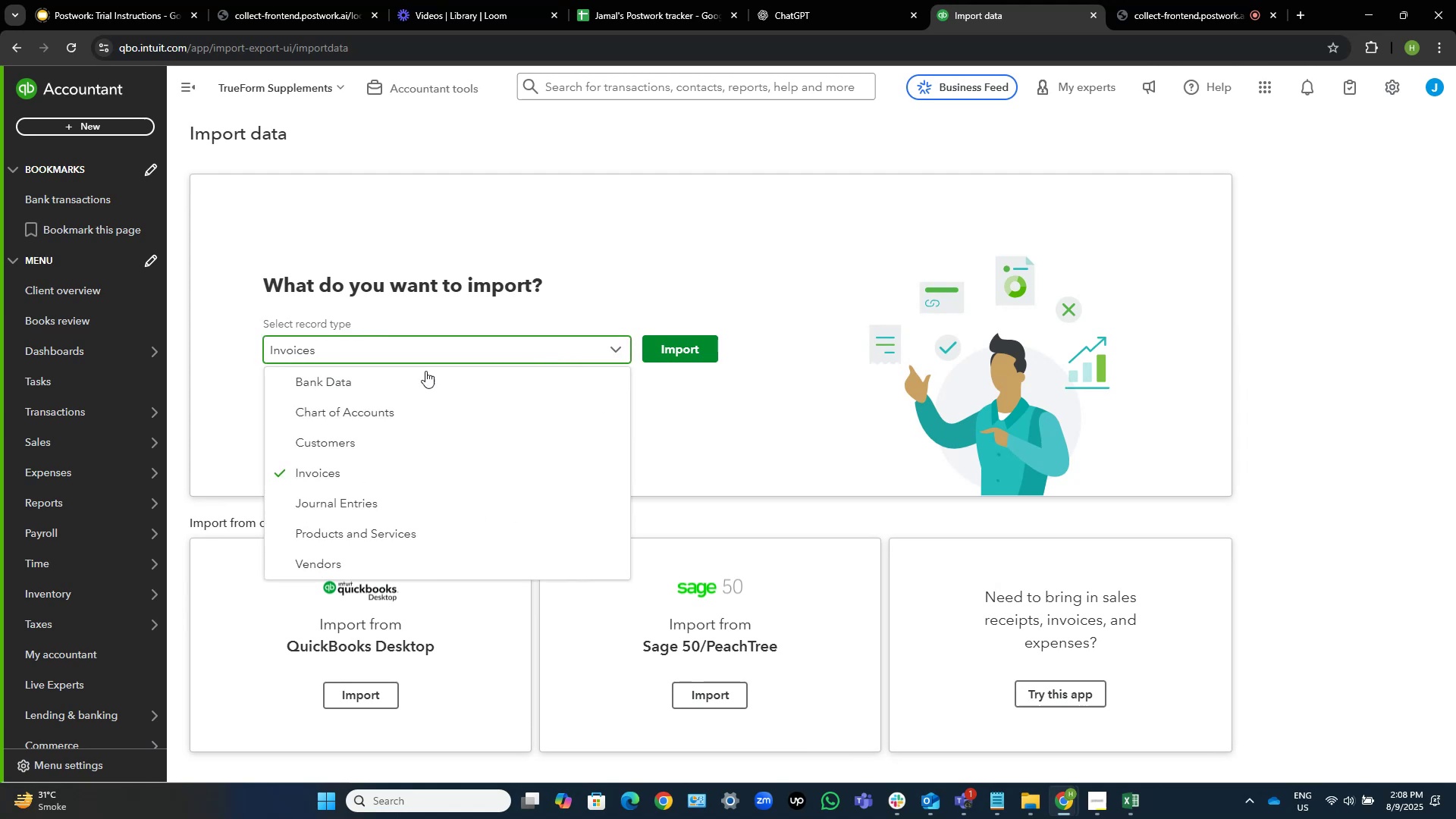 
left_click([362, 382])
 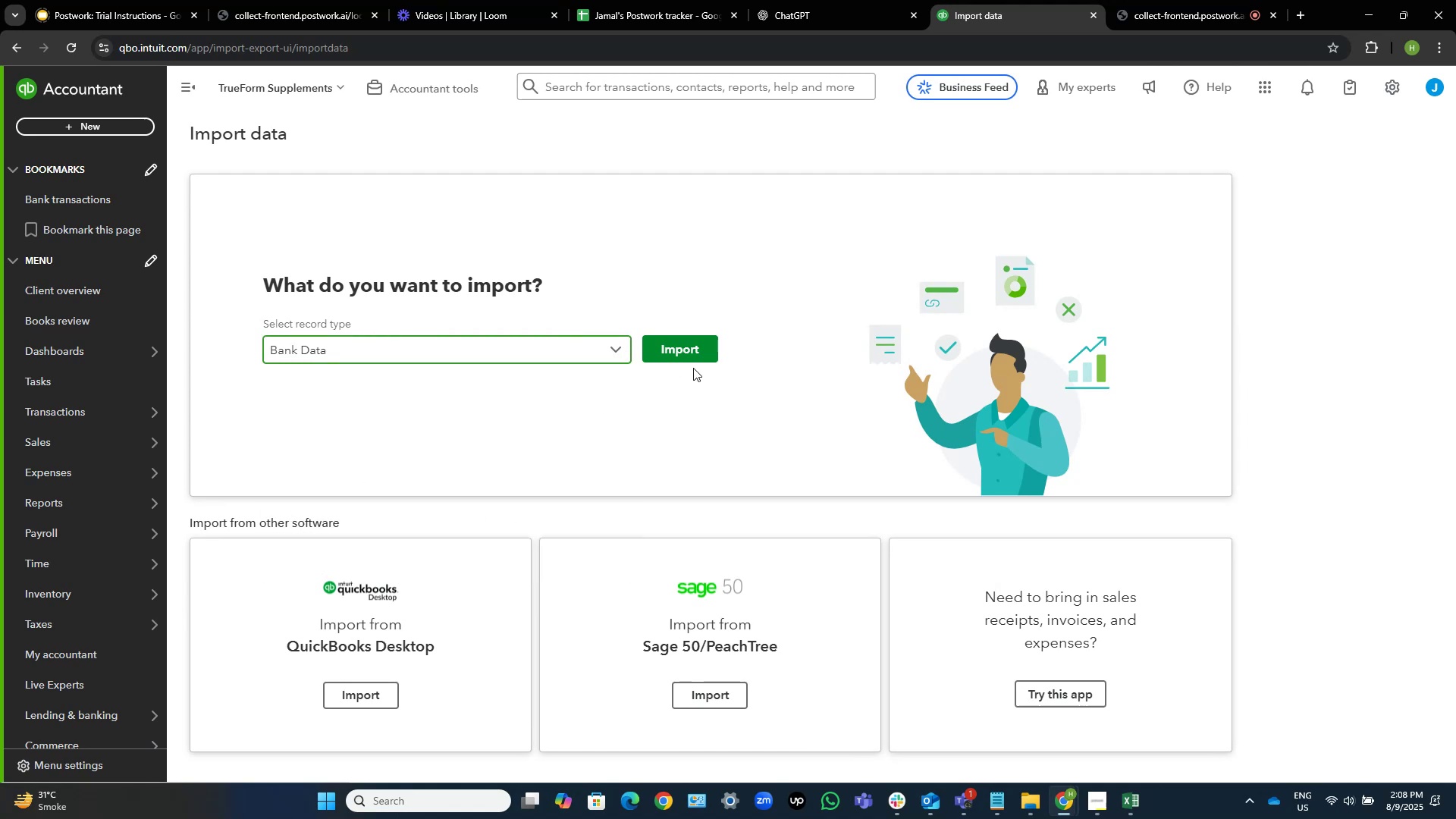 
left_click([673, 343])
 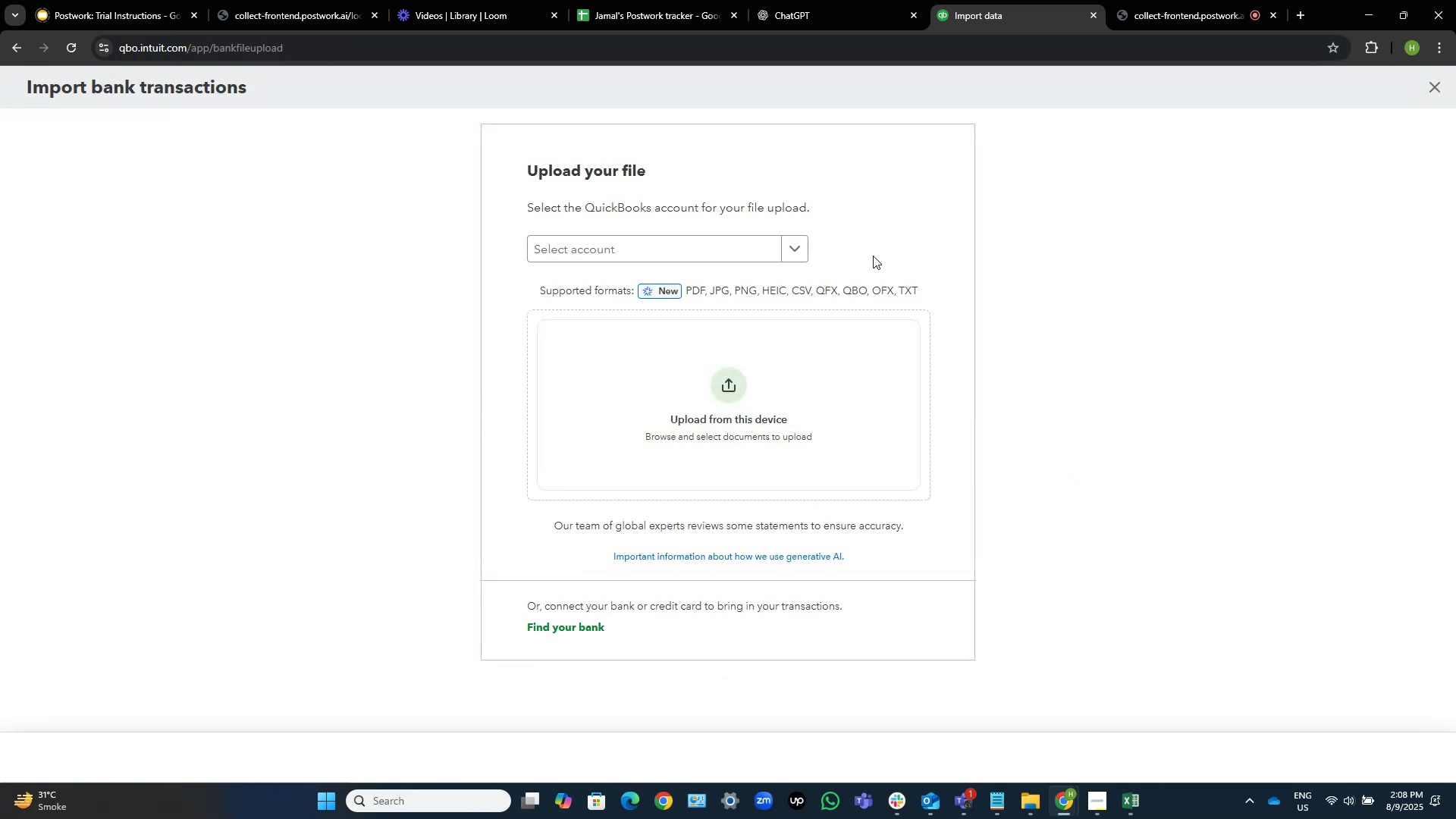 
left_click([759, 240])
 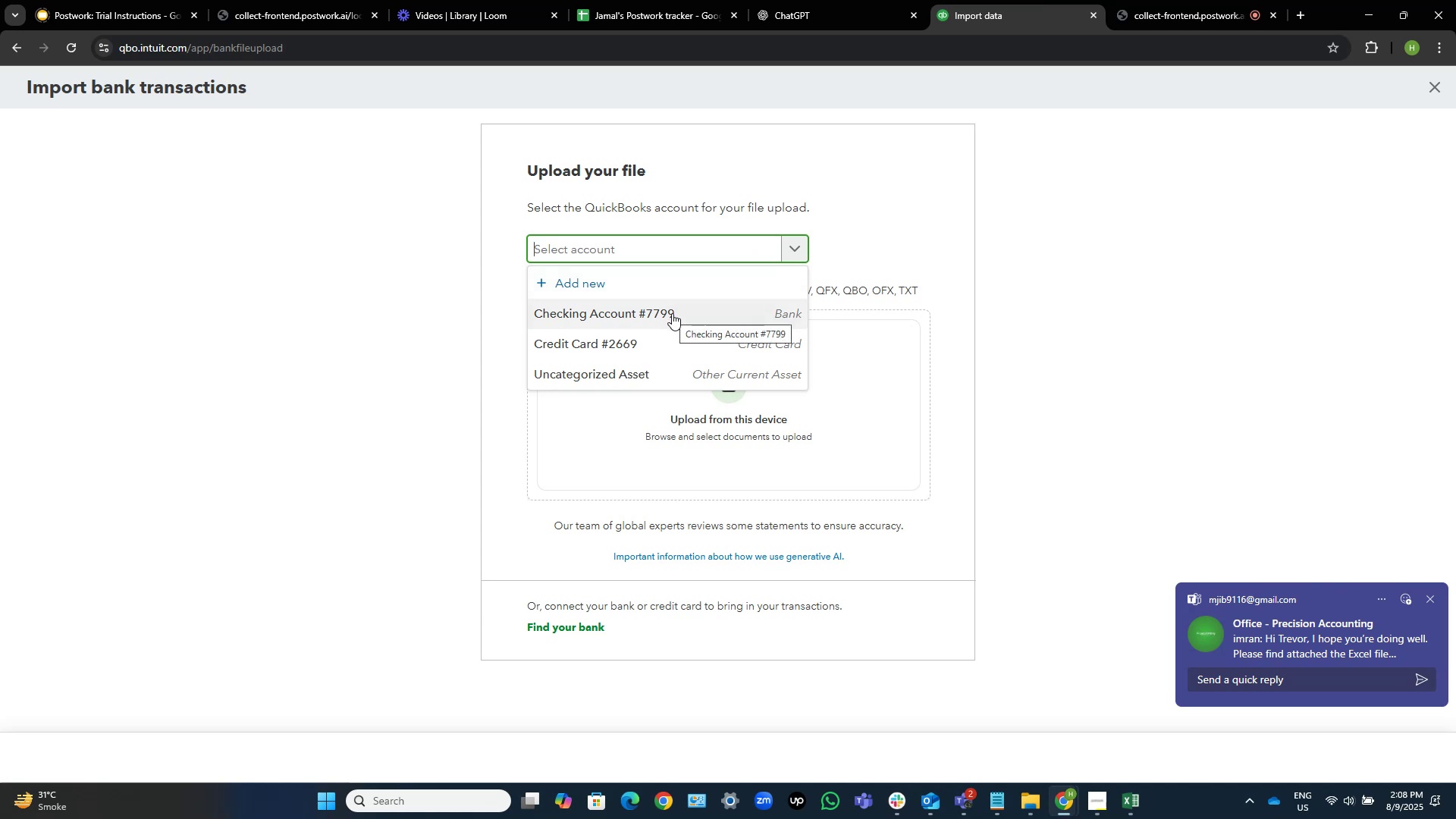 
wait(6.13)
 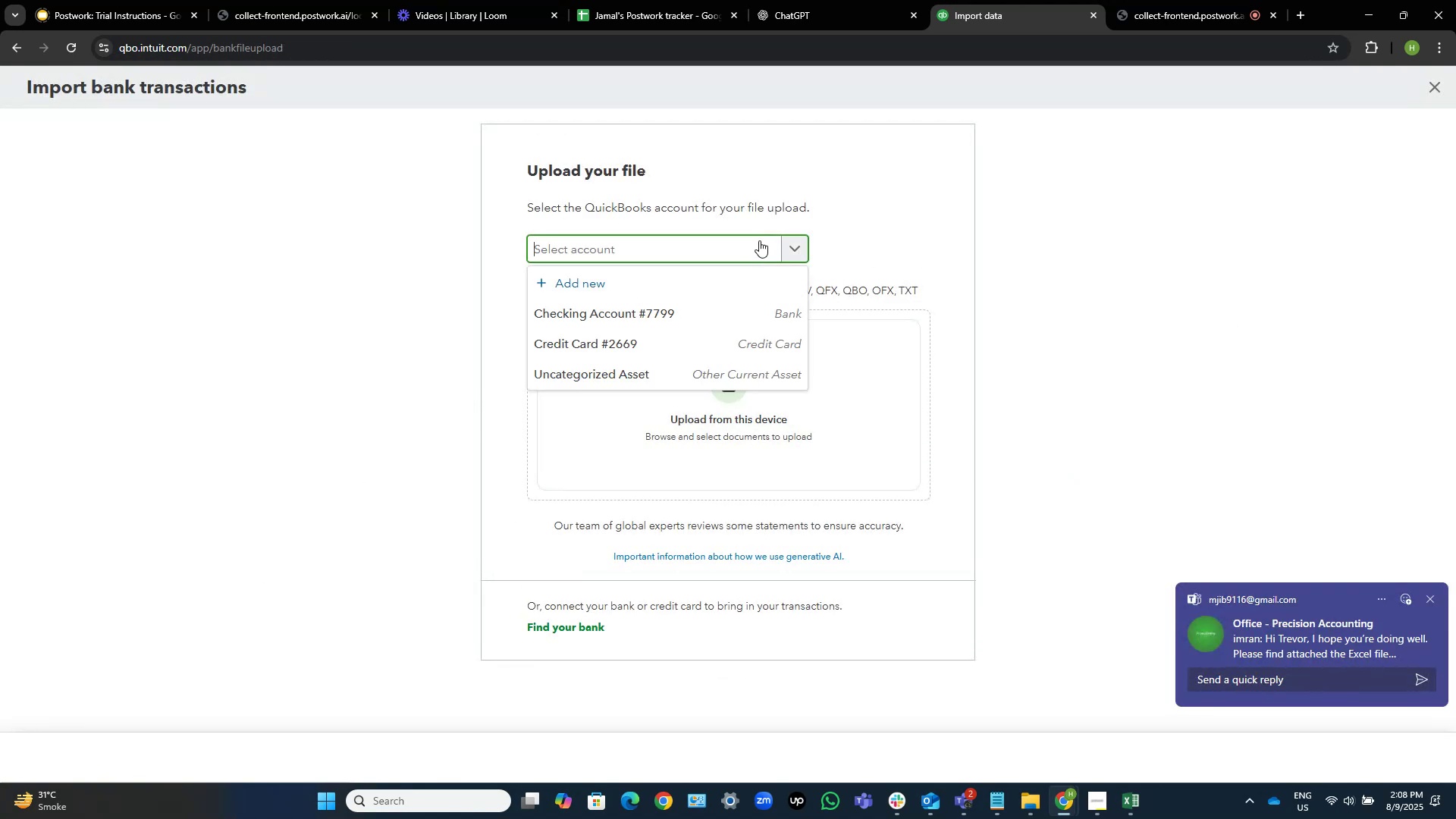 
left_click([672, 313])
 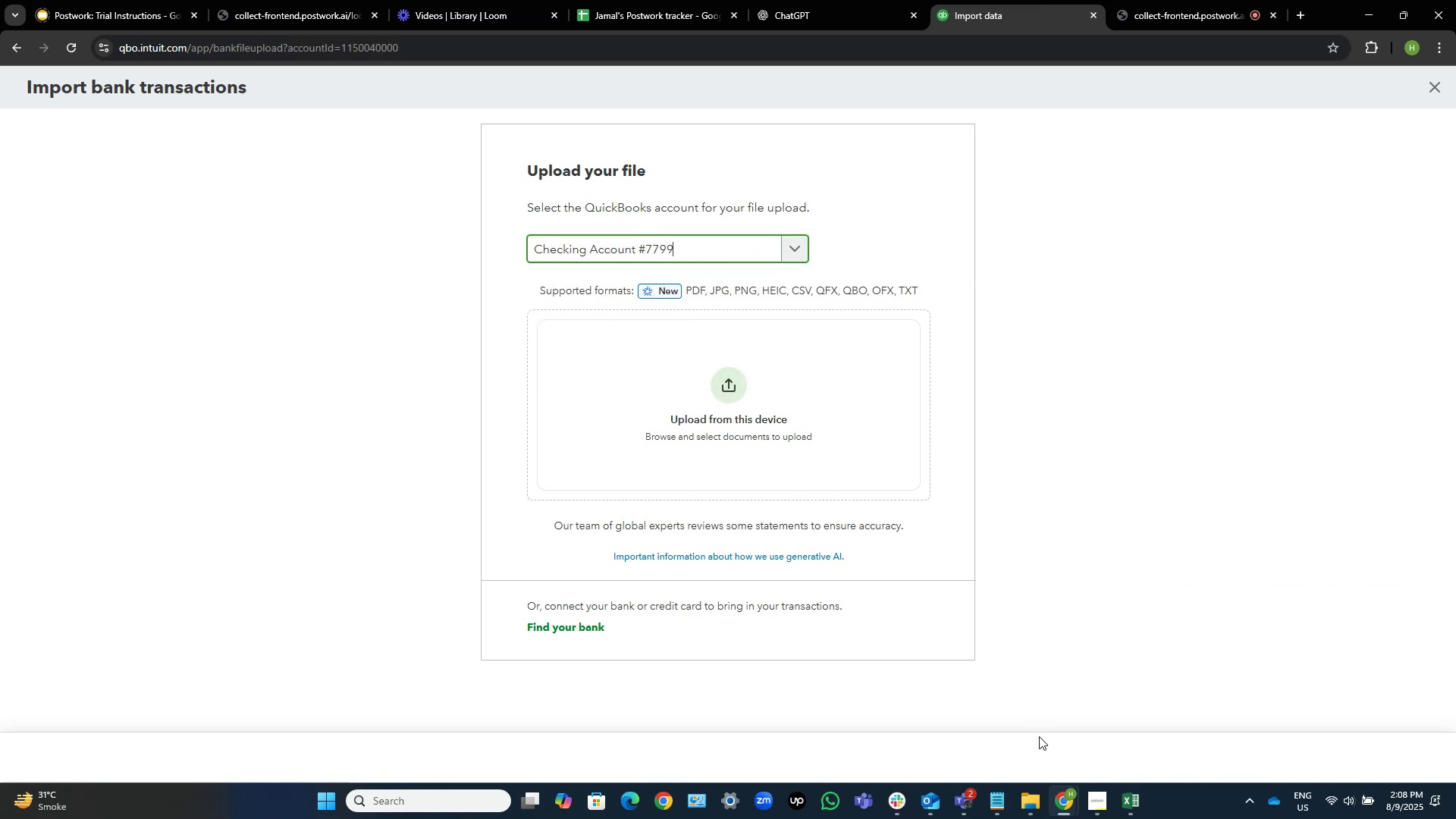 
left_click([1017, 806])
 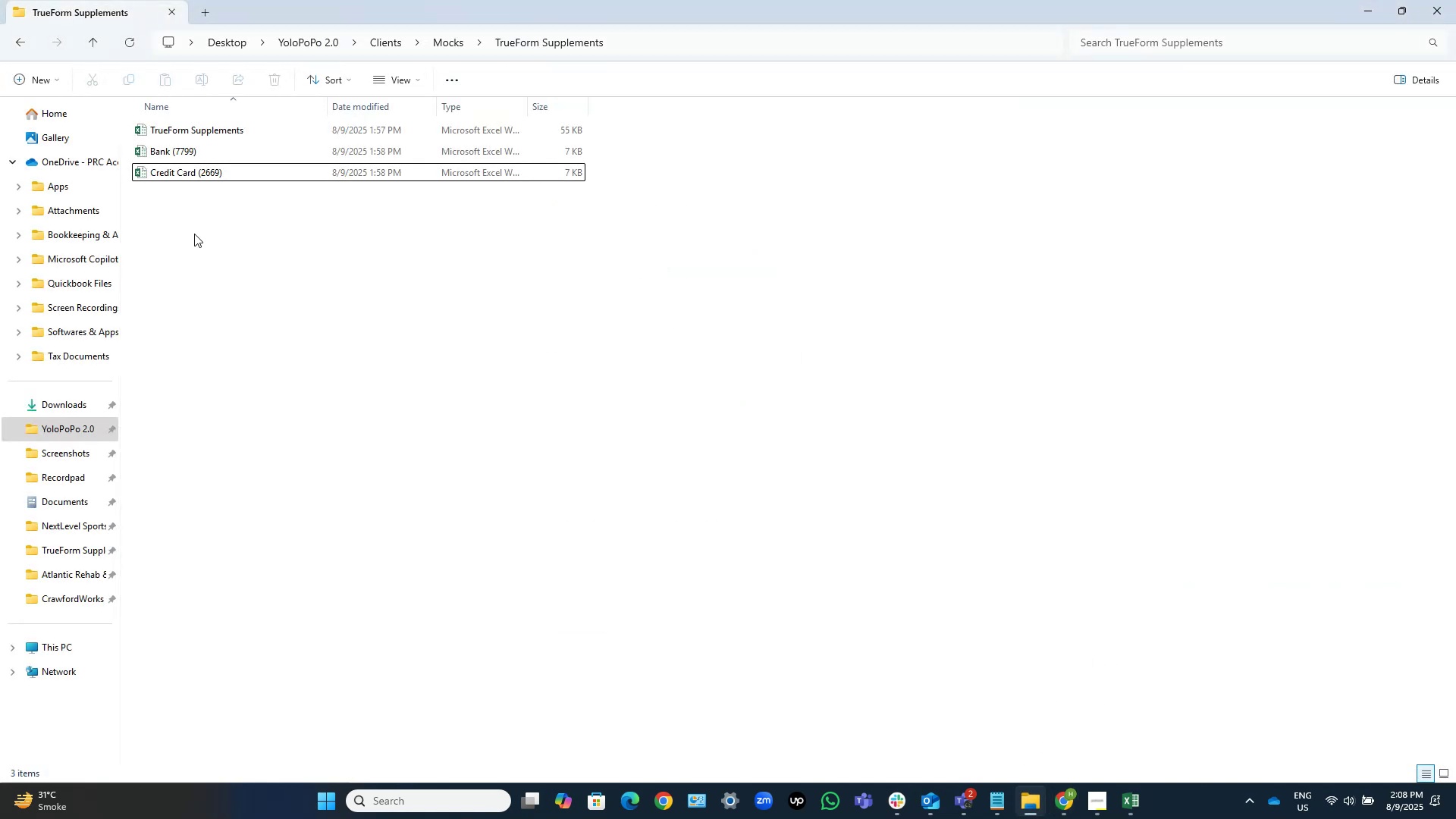 
left_click([286, 231])
 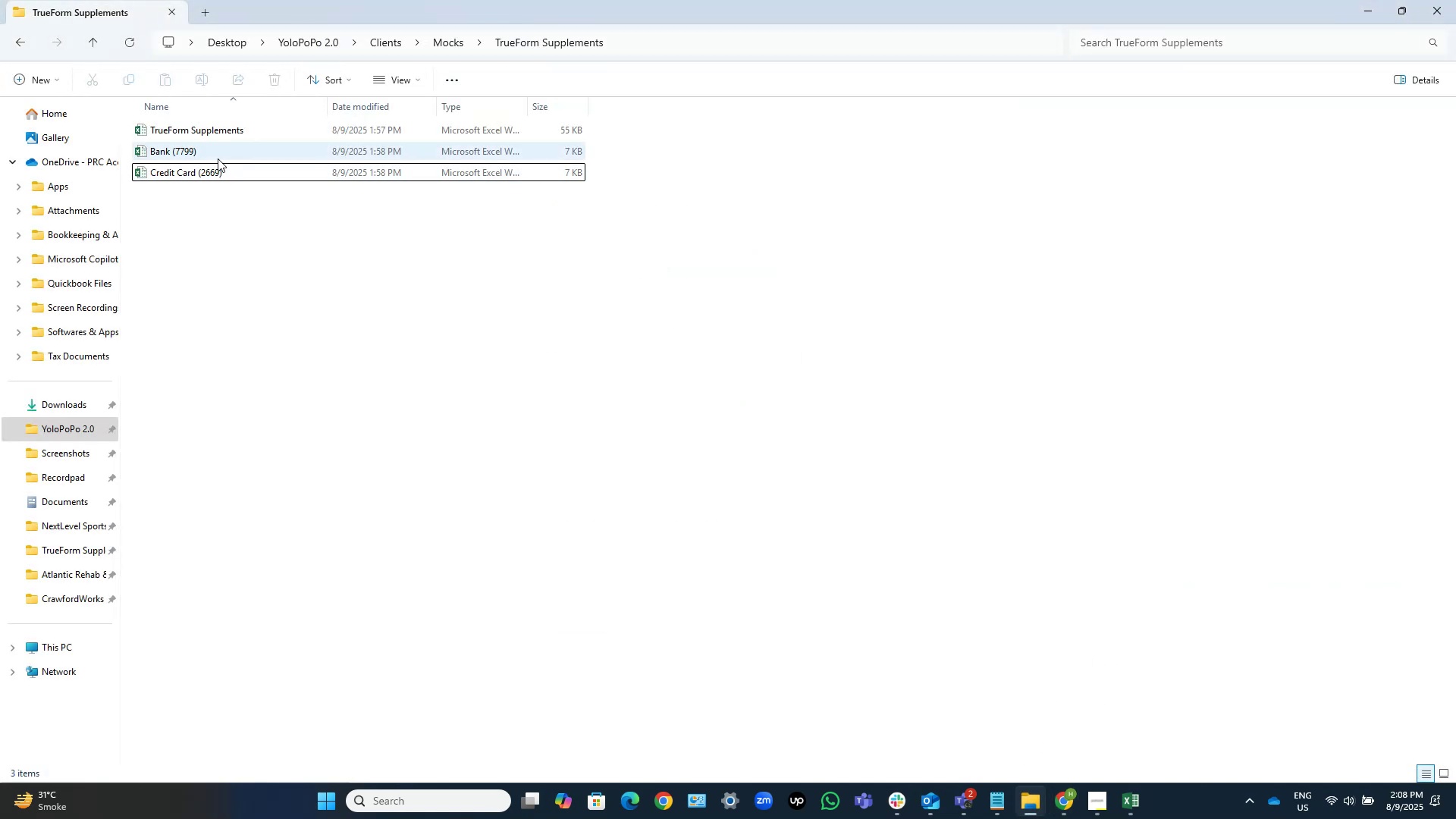 
left_click([218, 158])
 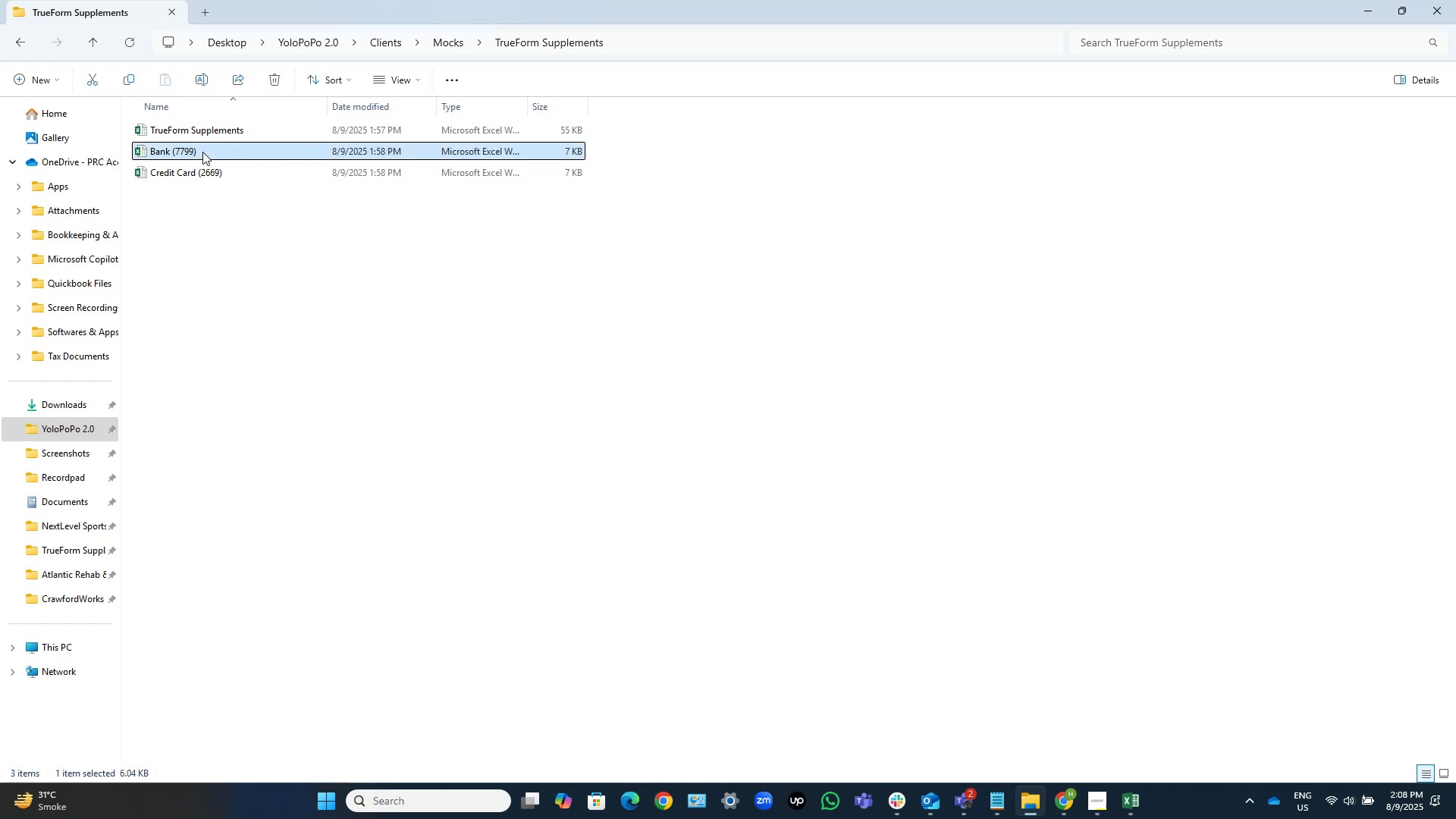 
left_click_drag(start_coordinate=[202, 151], to_coordinate=[792, 406])
 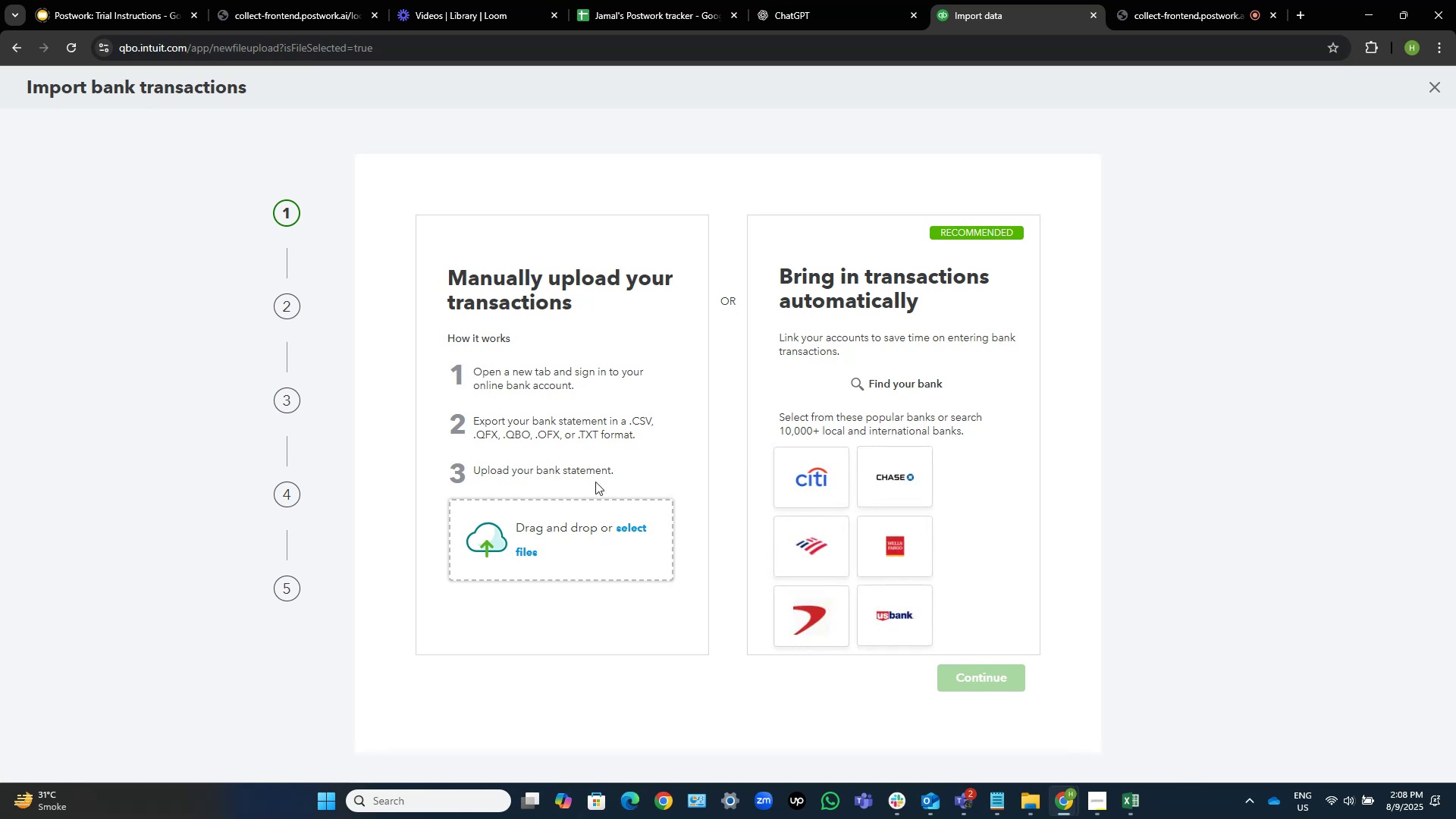 
wait(6.94)
 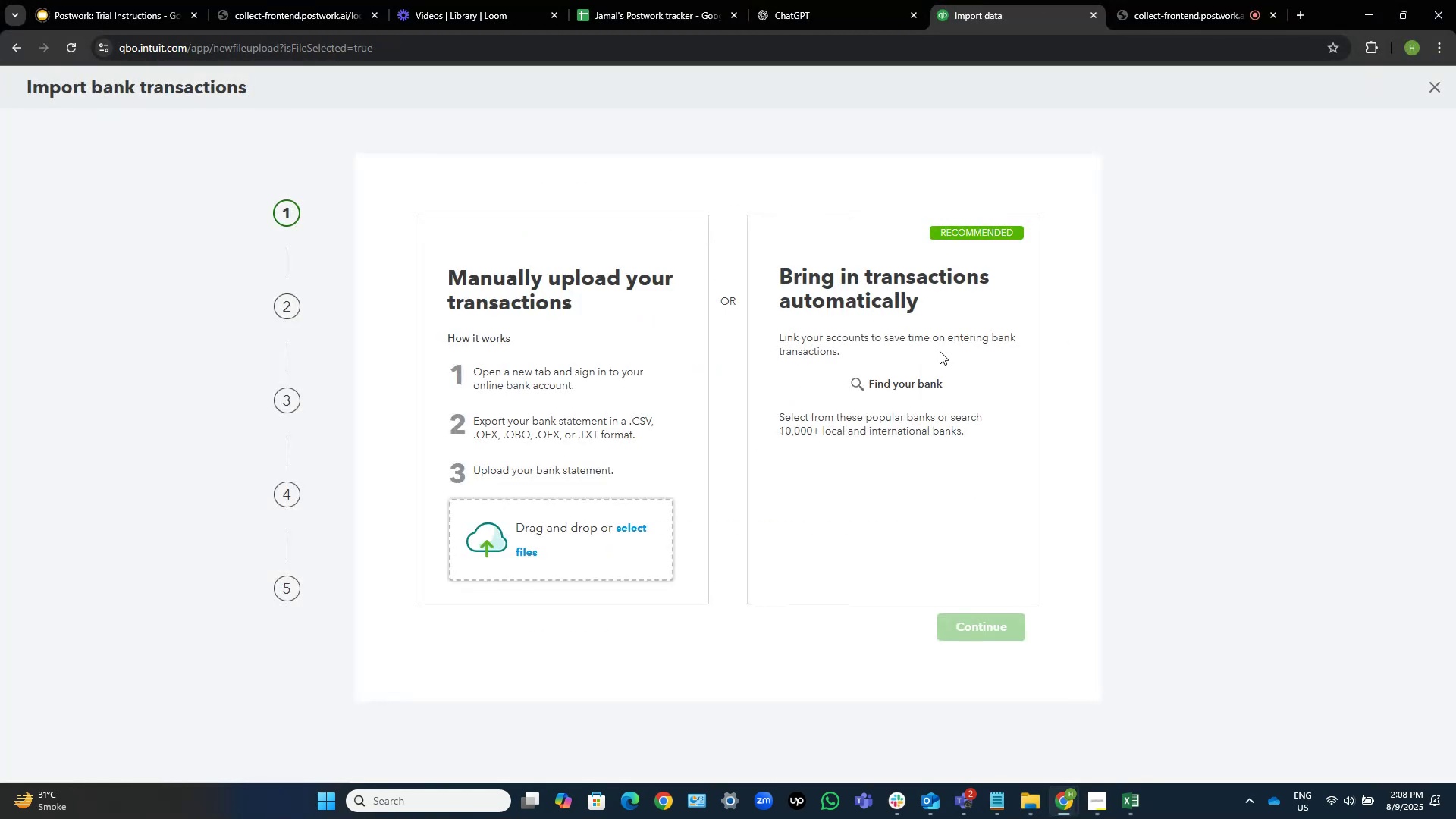 
left_click([1373, 15])
 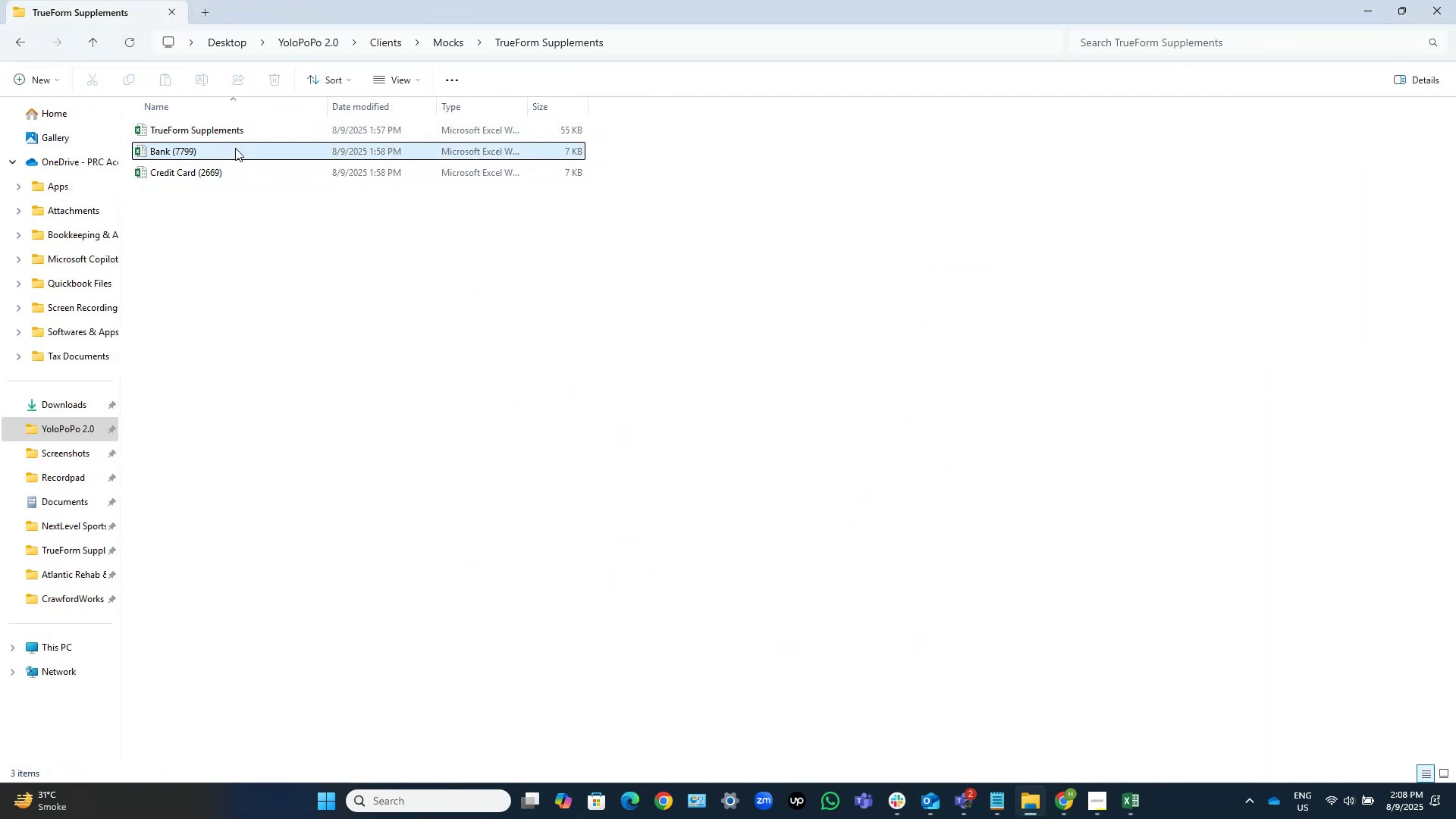 
double_click([235, 148])
 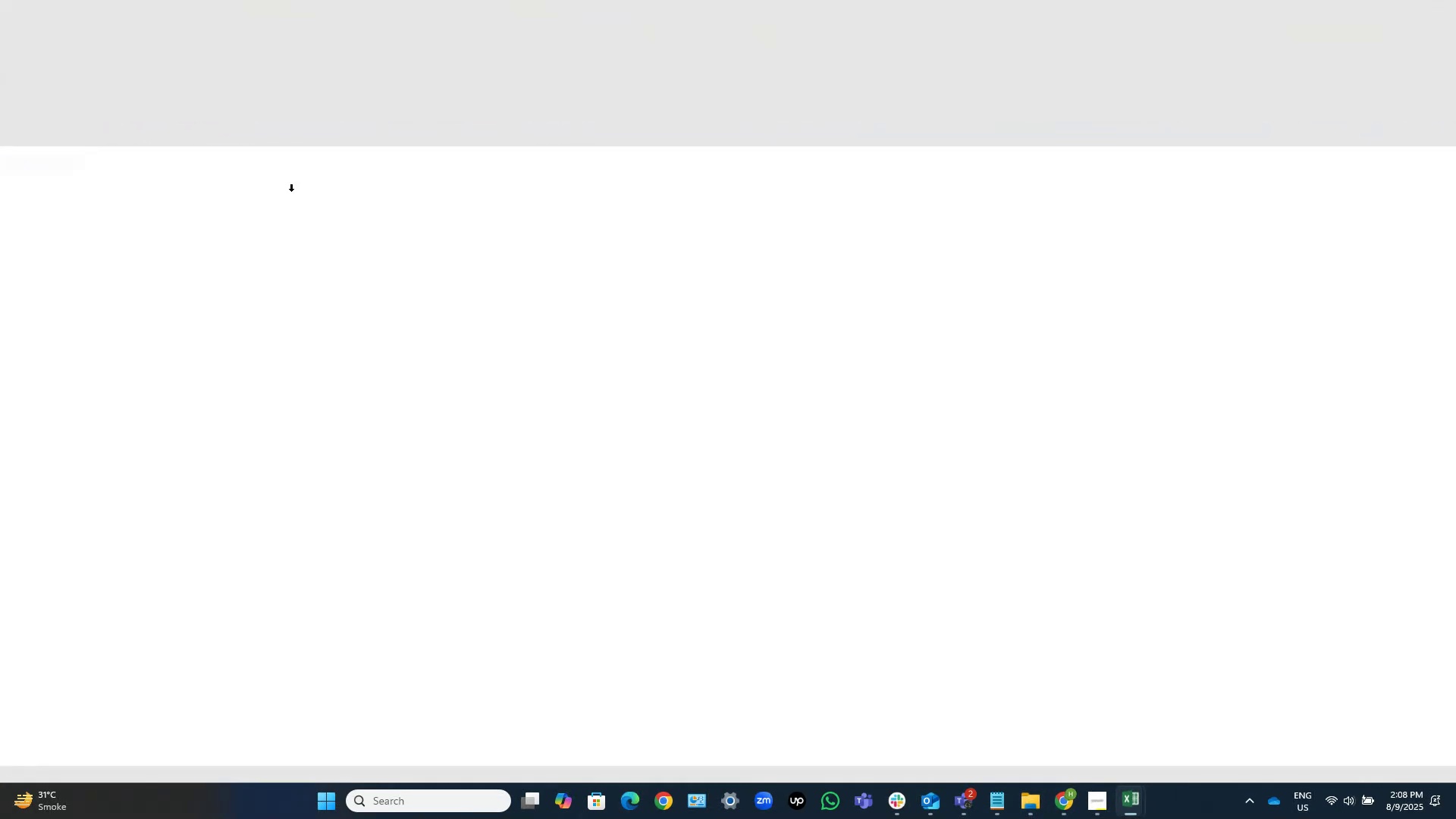 
scroll: coordinate [122, 273], scroll_direction: up, amount: 4.0
 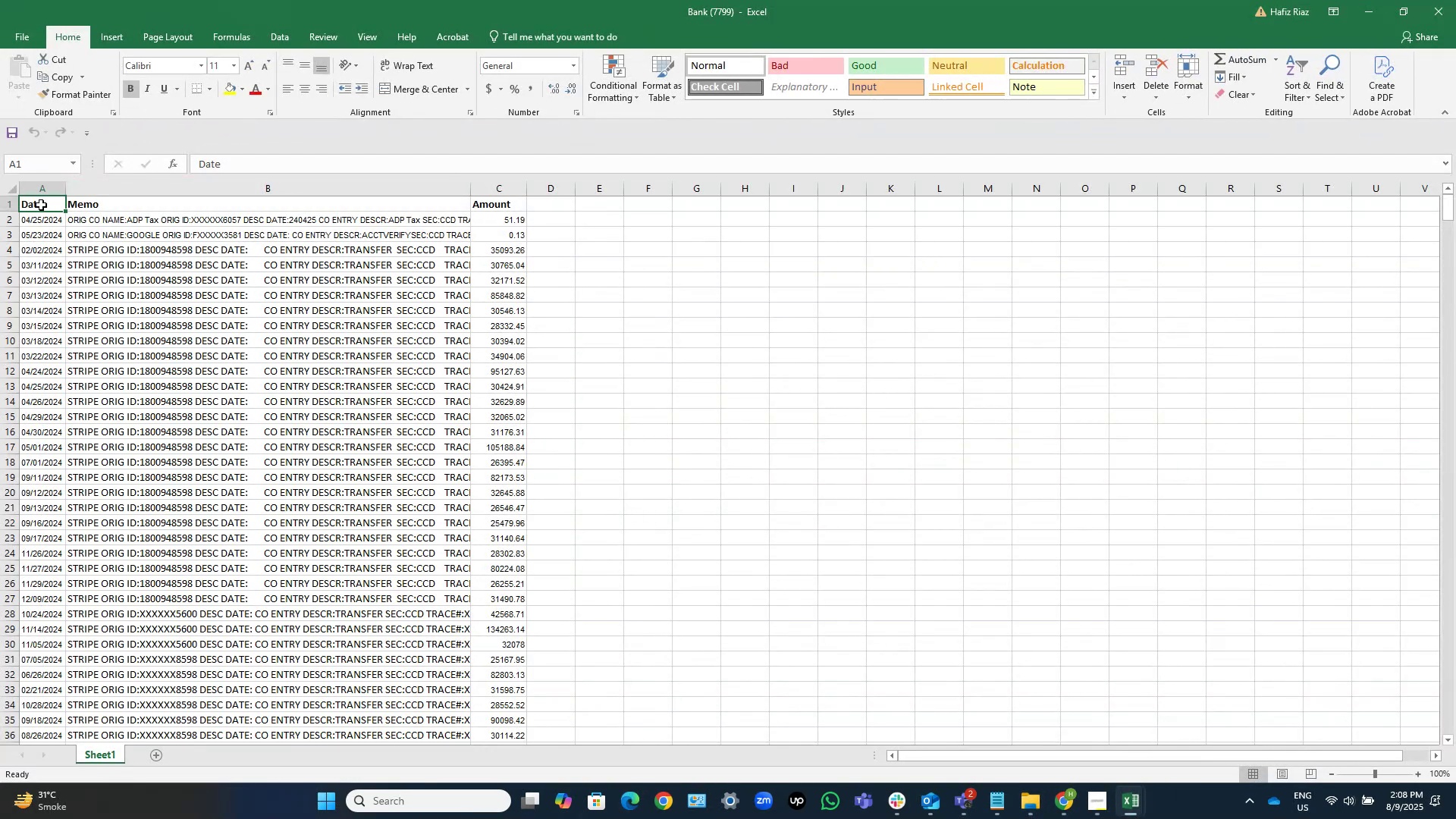 
left_click([41, 205])
 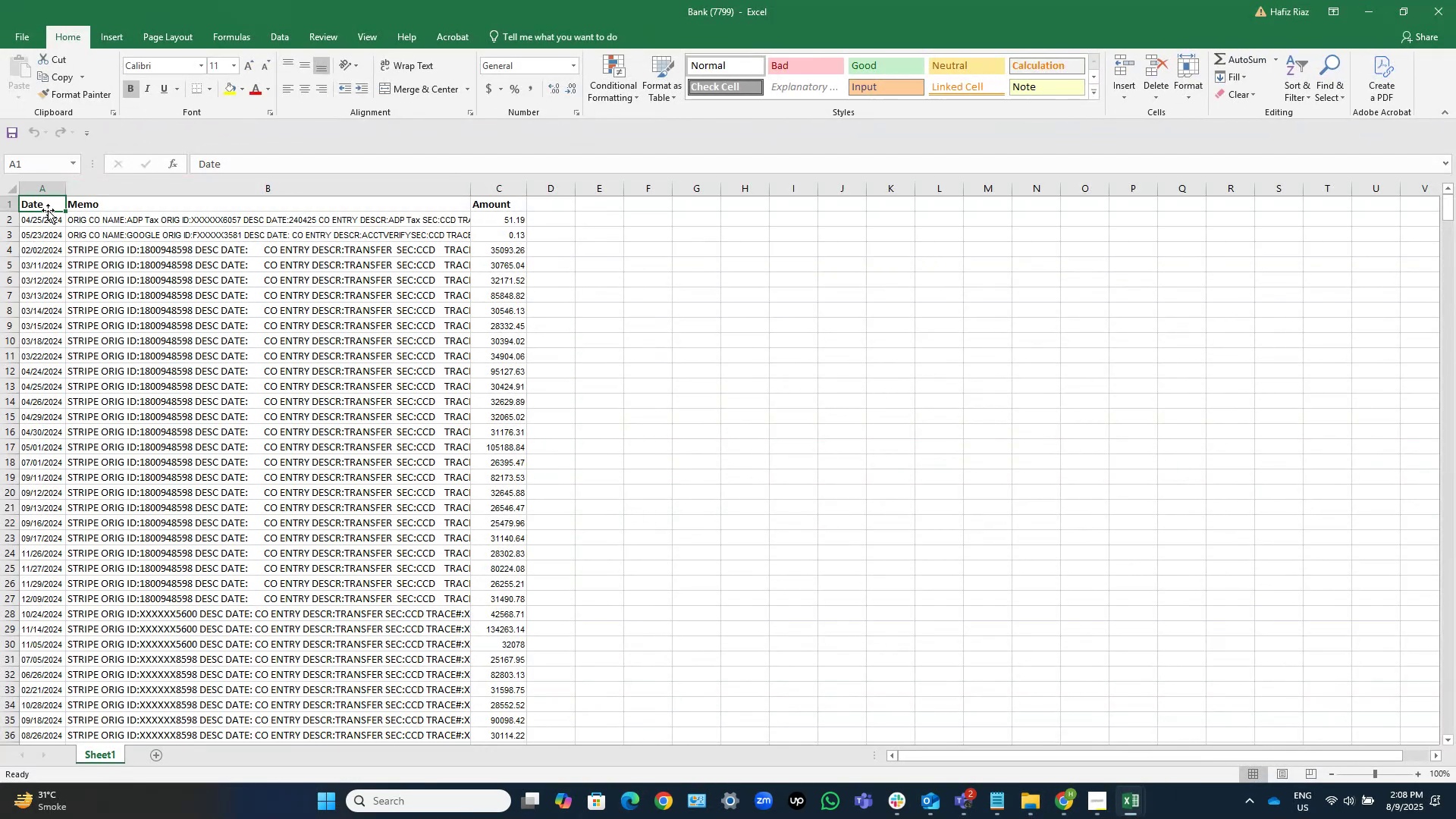 
key(Control+S)
 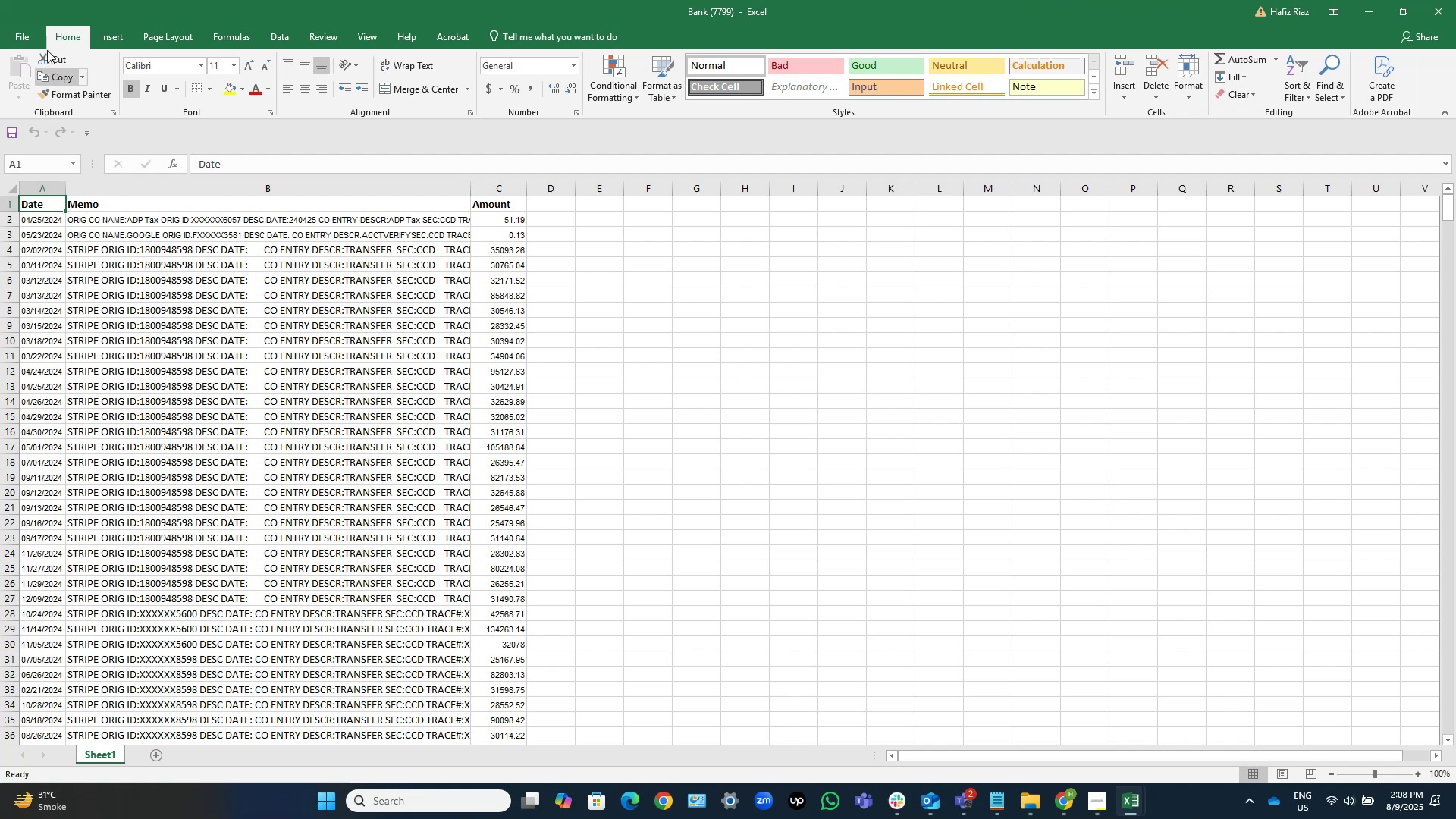 
left_click([26, 34])
 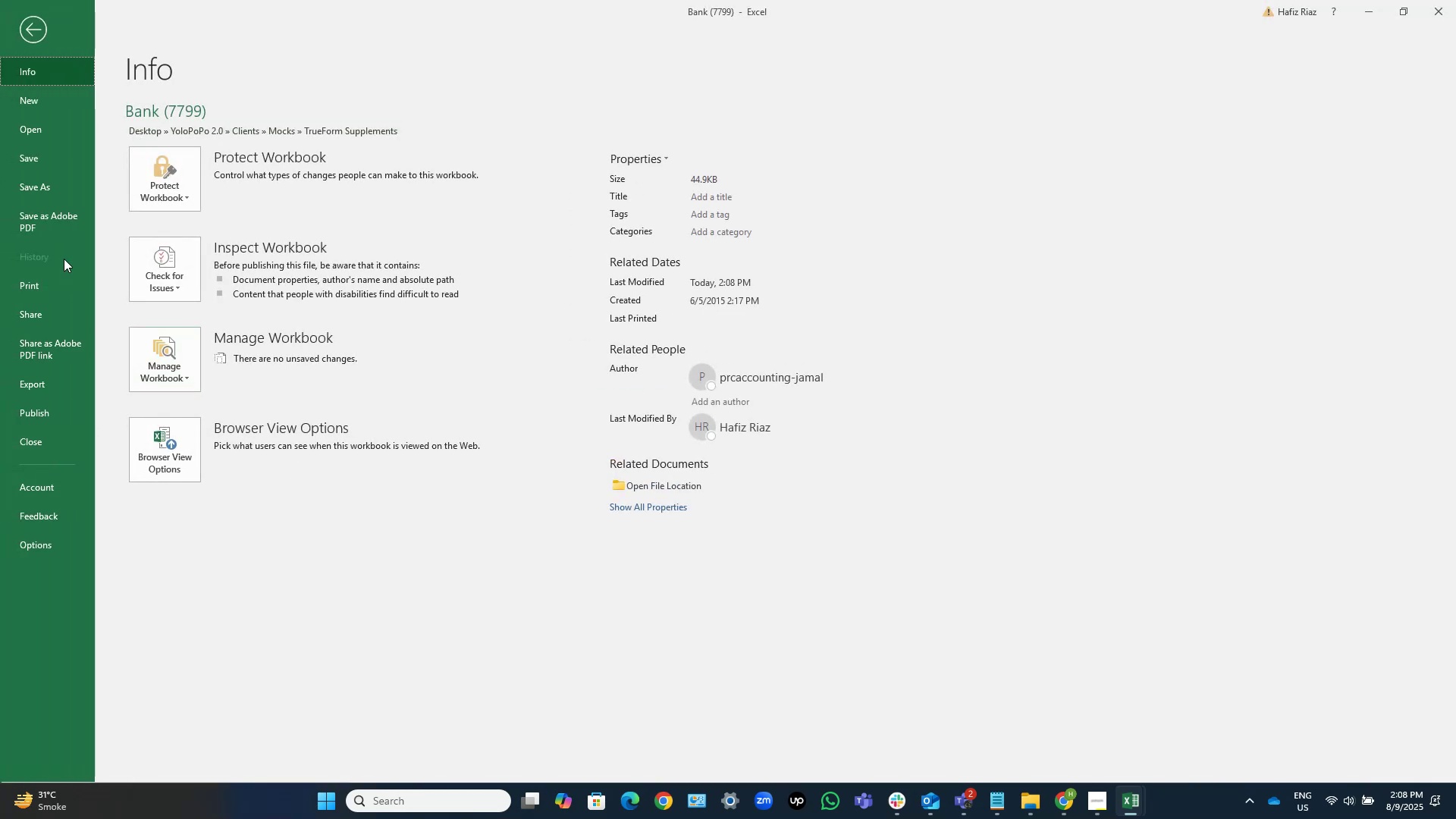 
left_click([50, 195])
 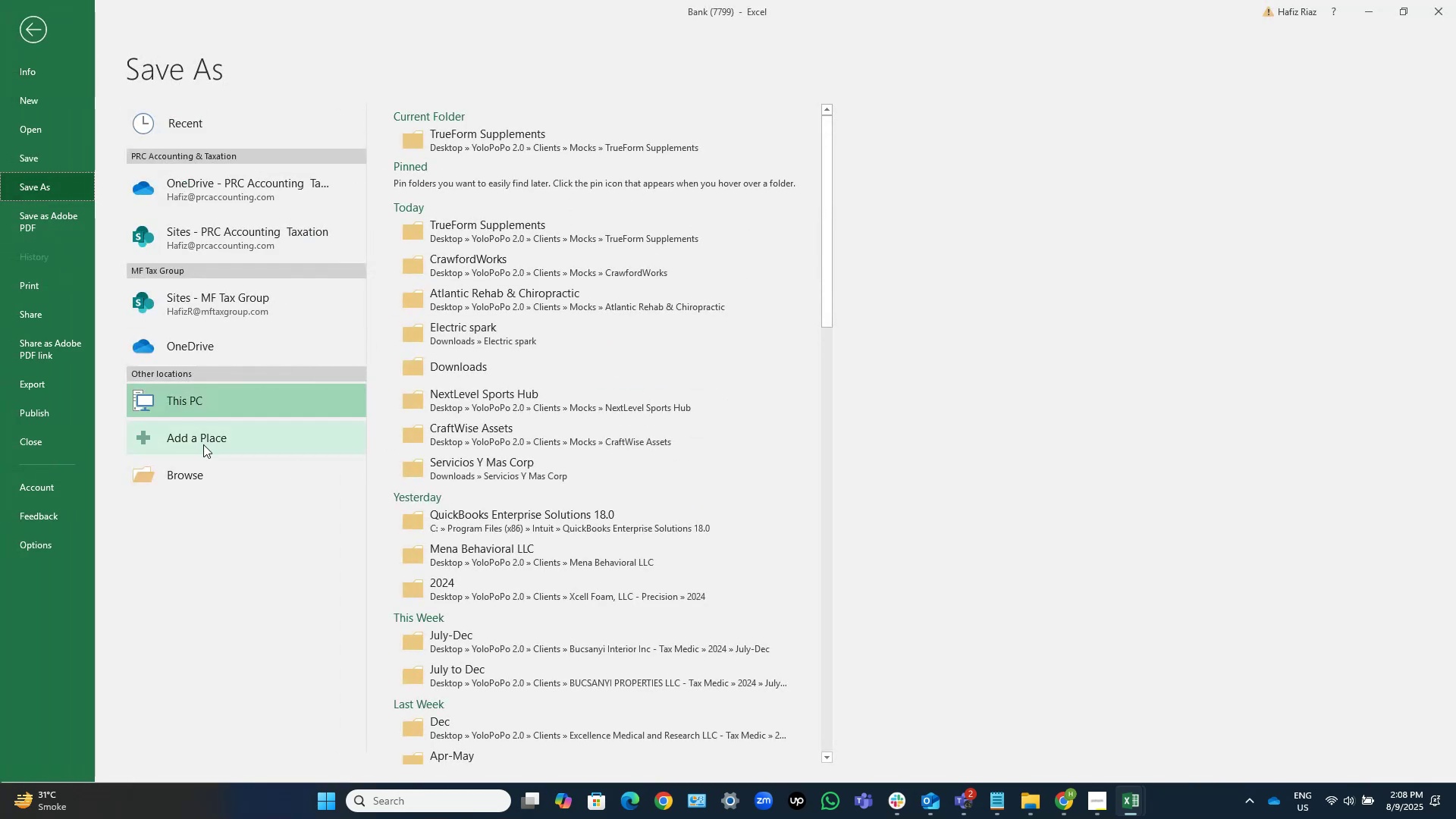 
left_click([199, 486])
 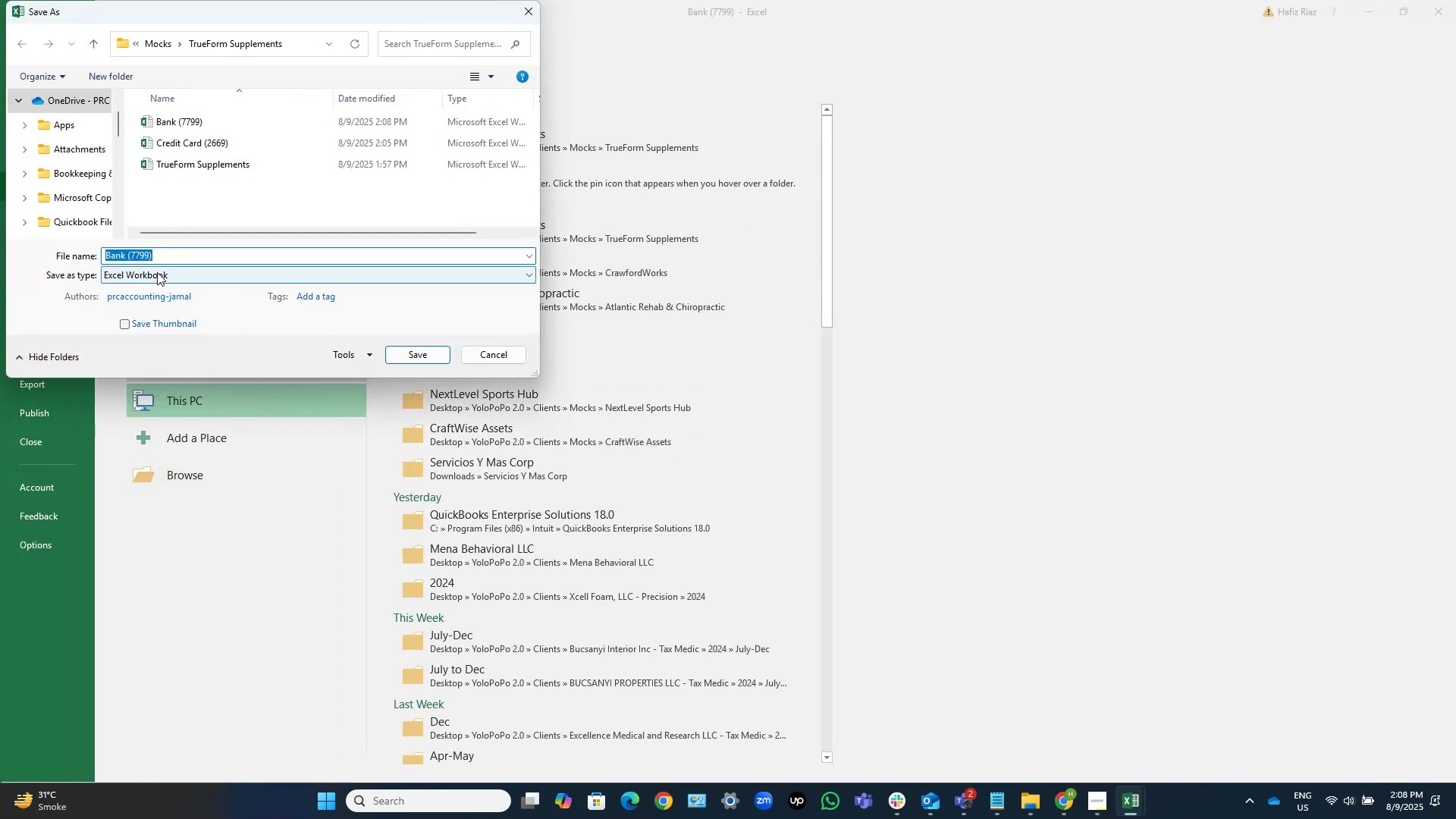 
left_click([155, 272])
 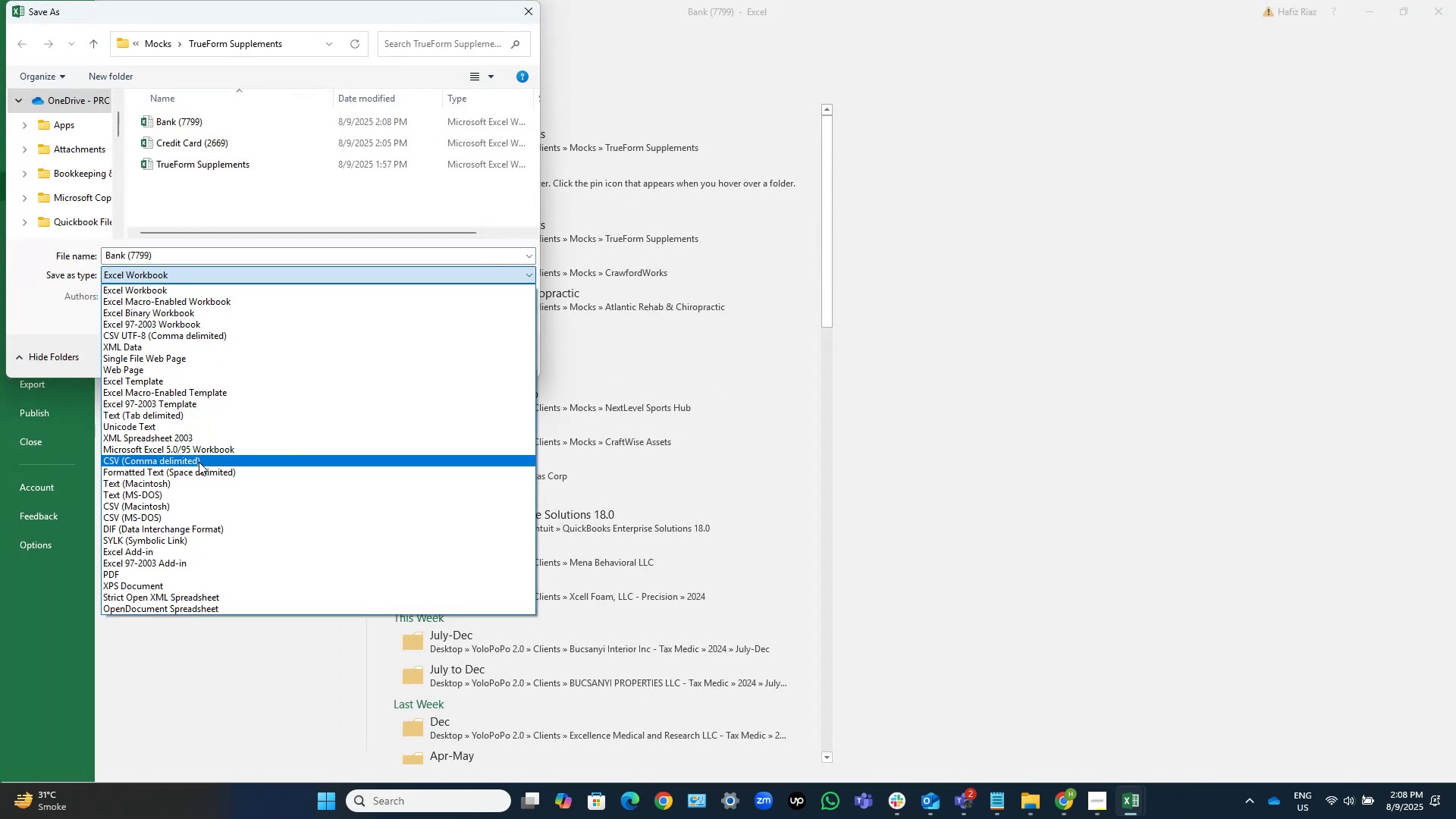 
left_click([200, 462])
 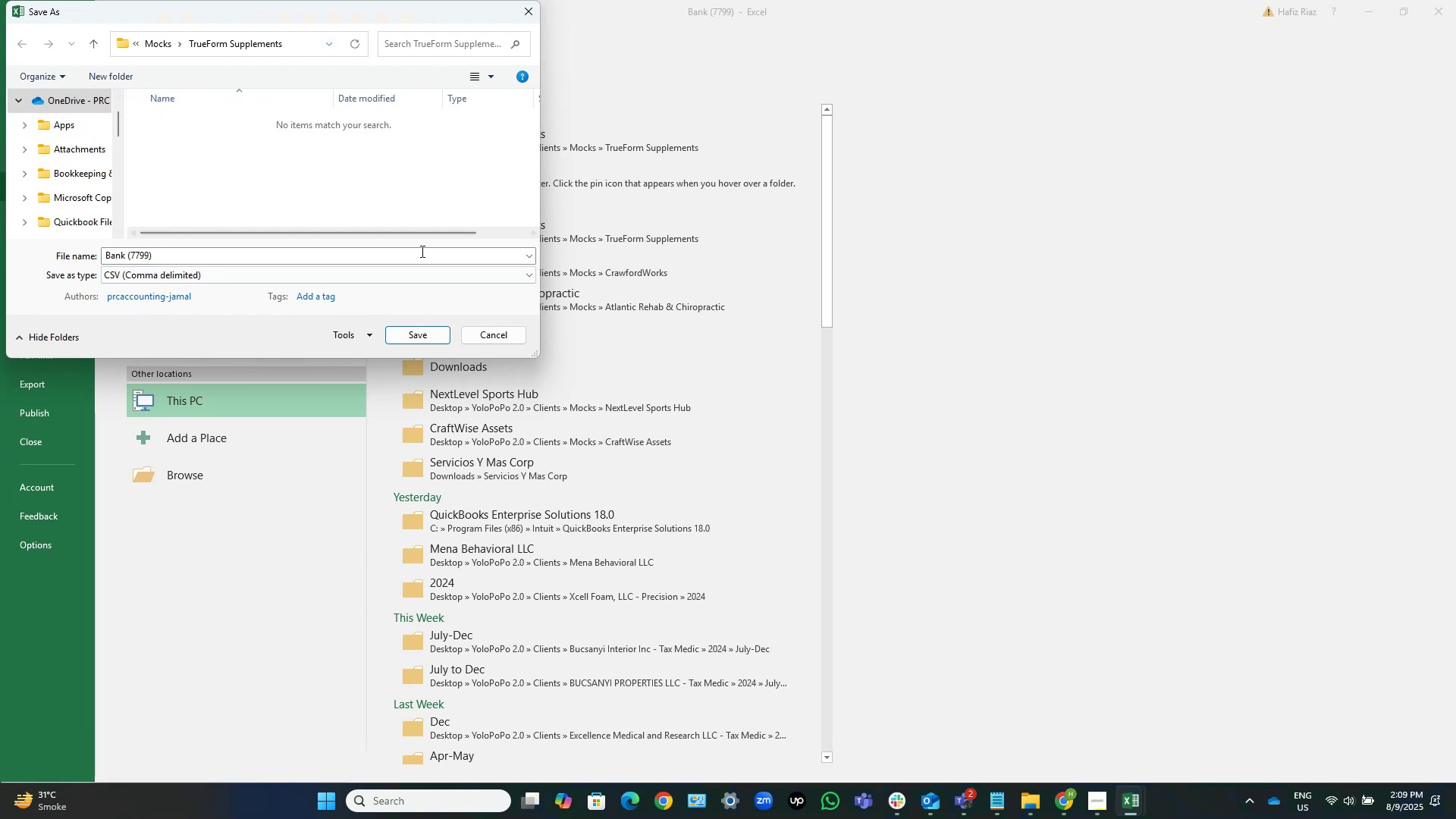 
wait(13.61)
 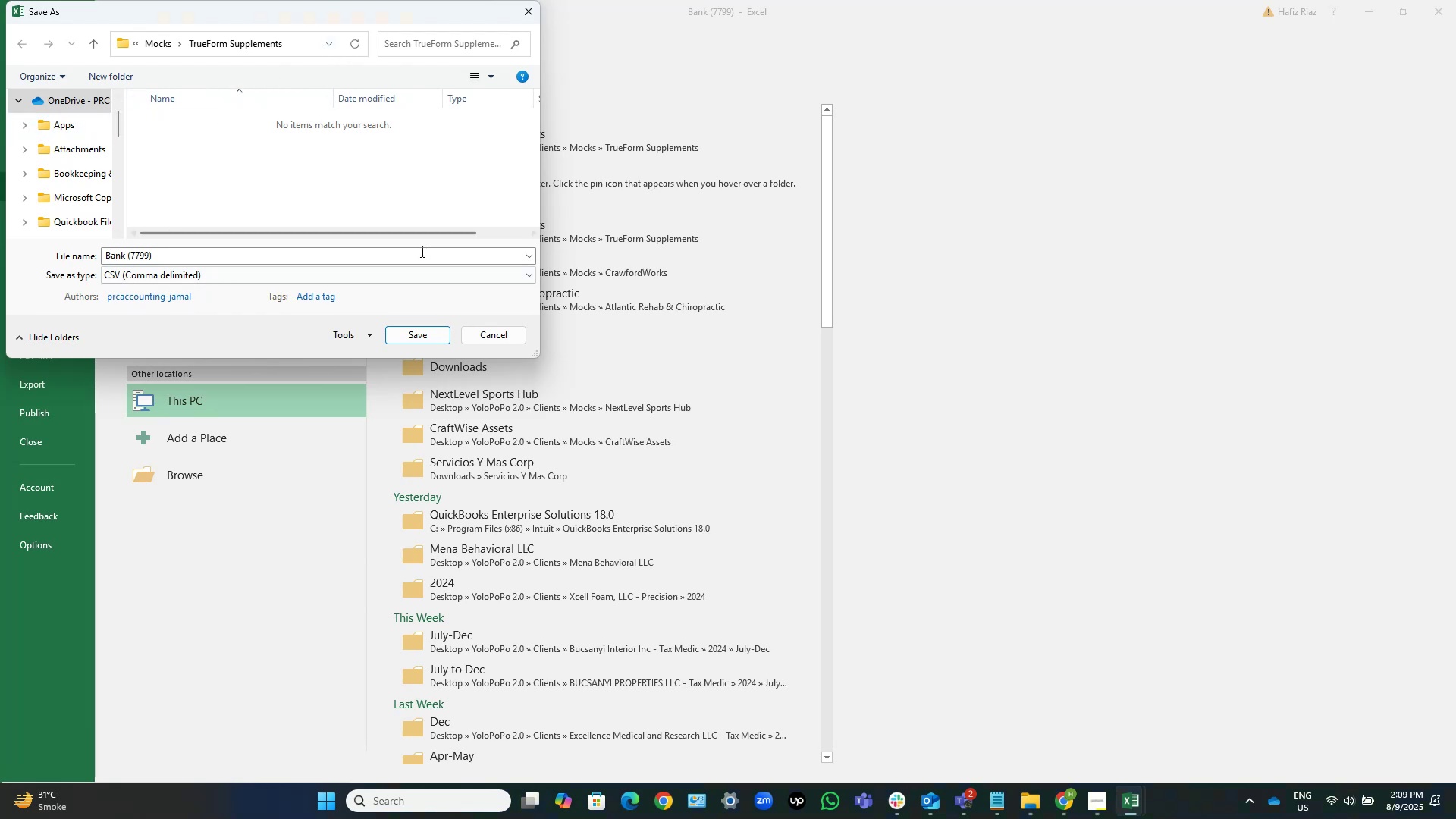 
left_click([1435, 9])
 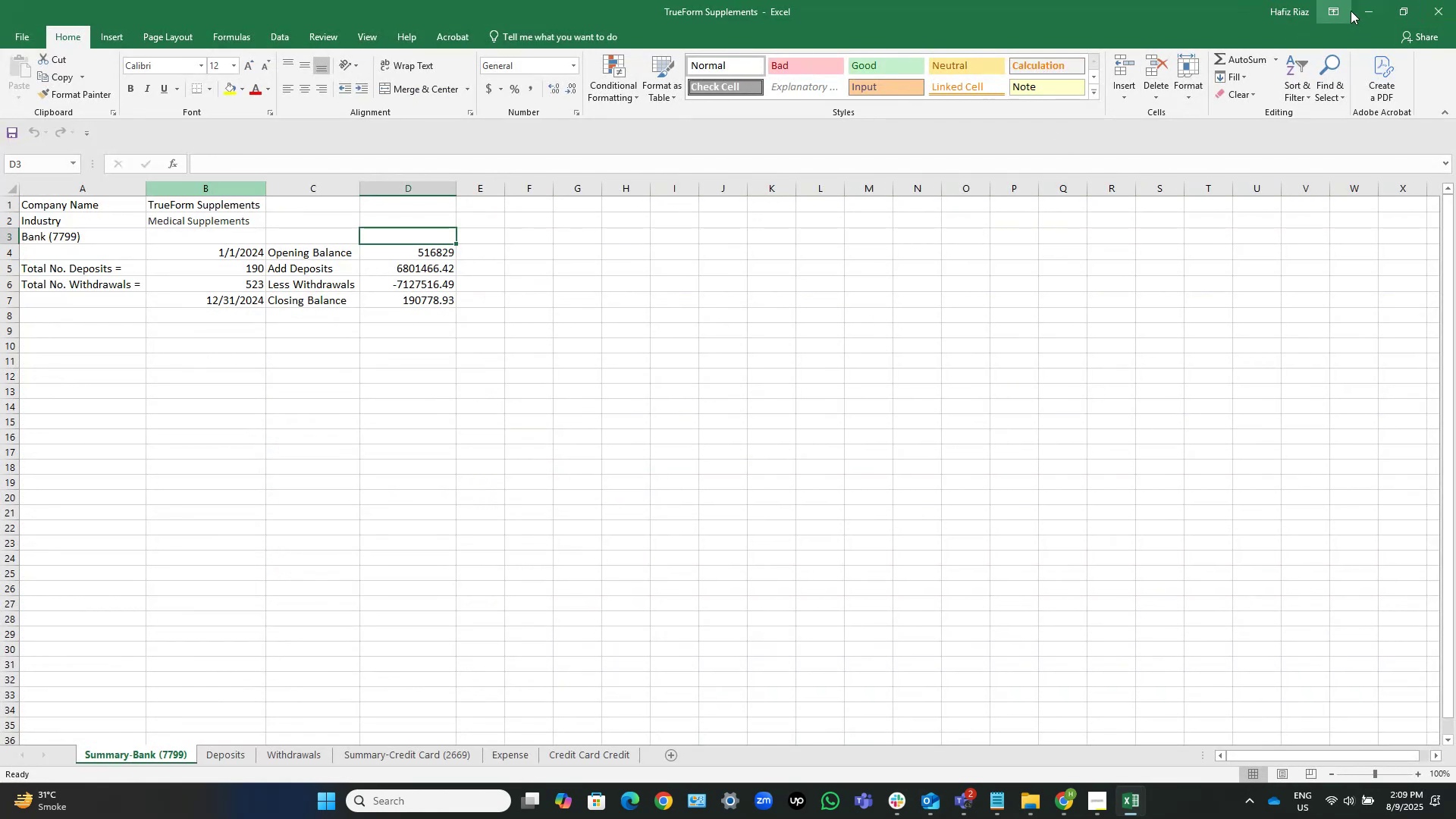 
left_click([1360, 7])
 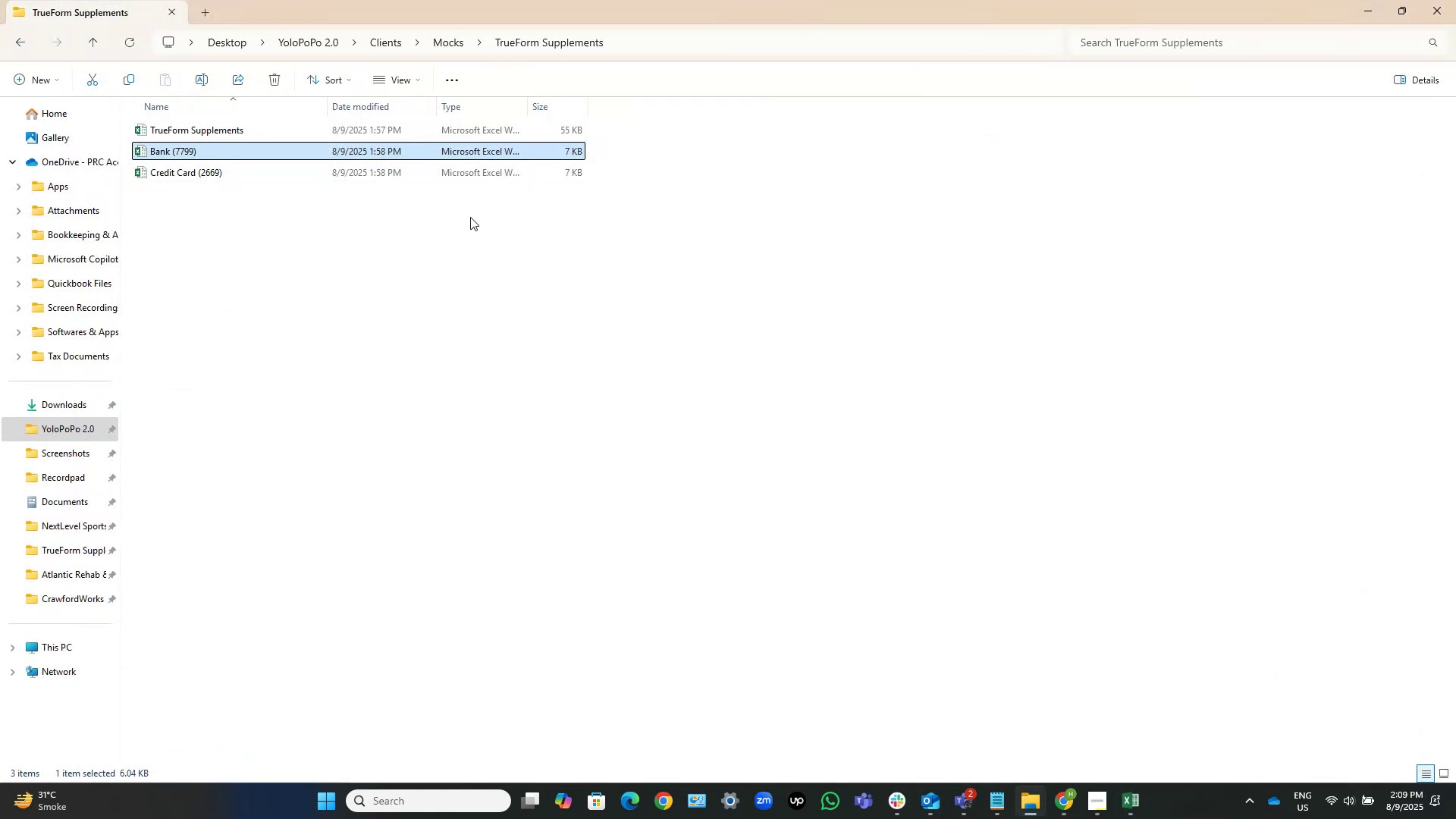 
left_click([357, 240])
 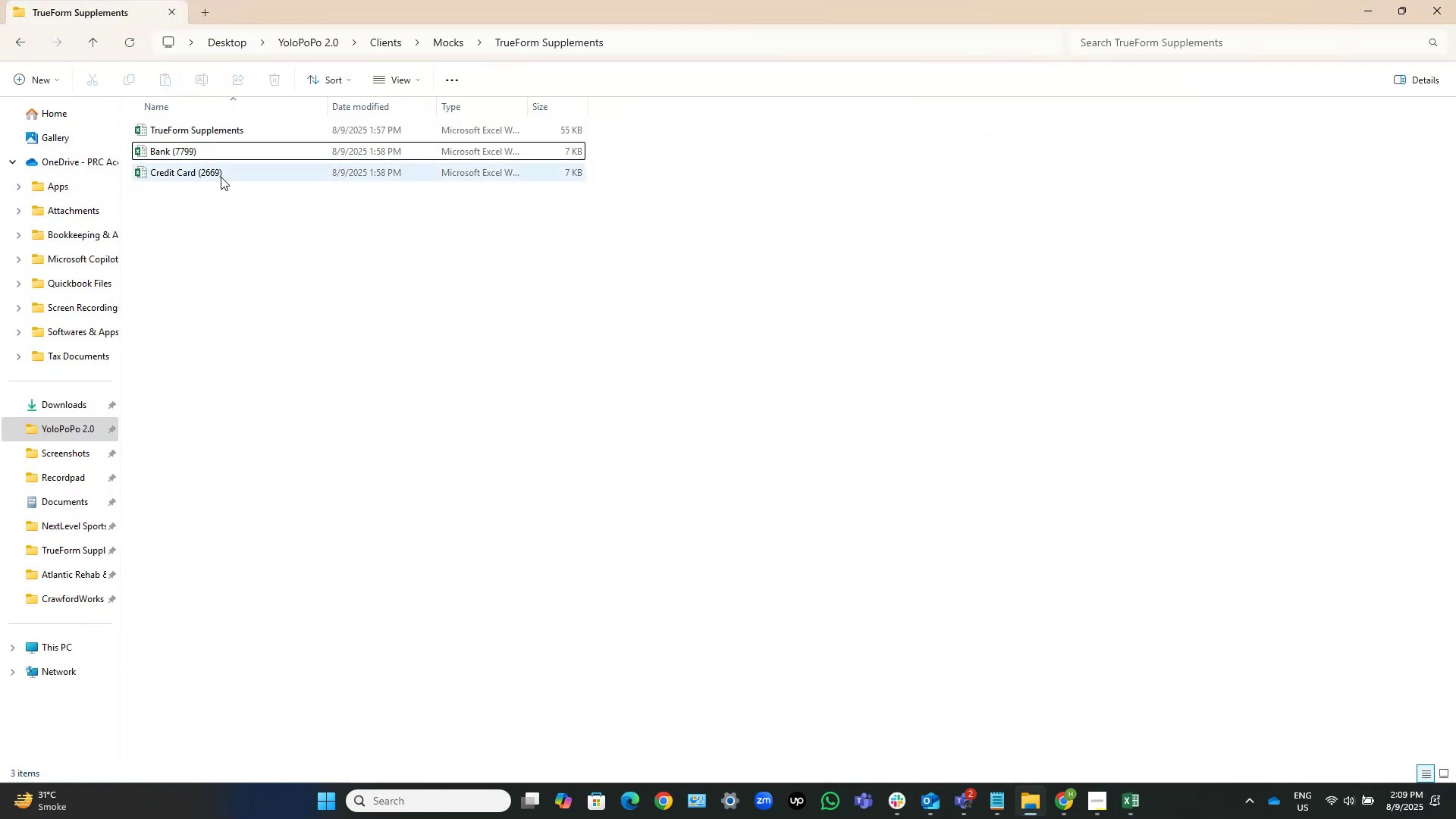 
left_click([228, 171])
 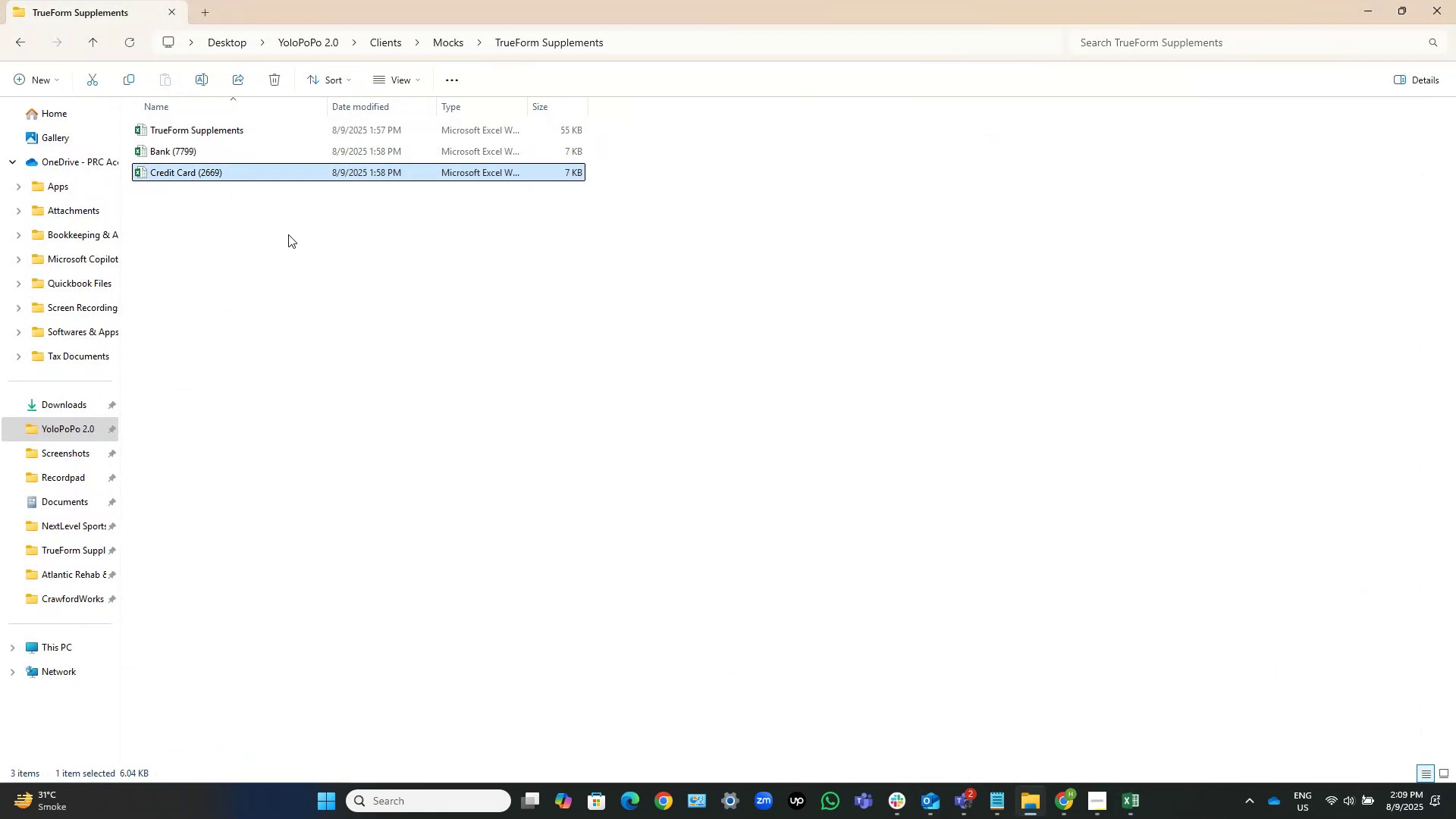 
left_click([288, 234])
 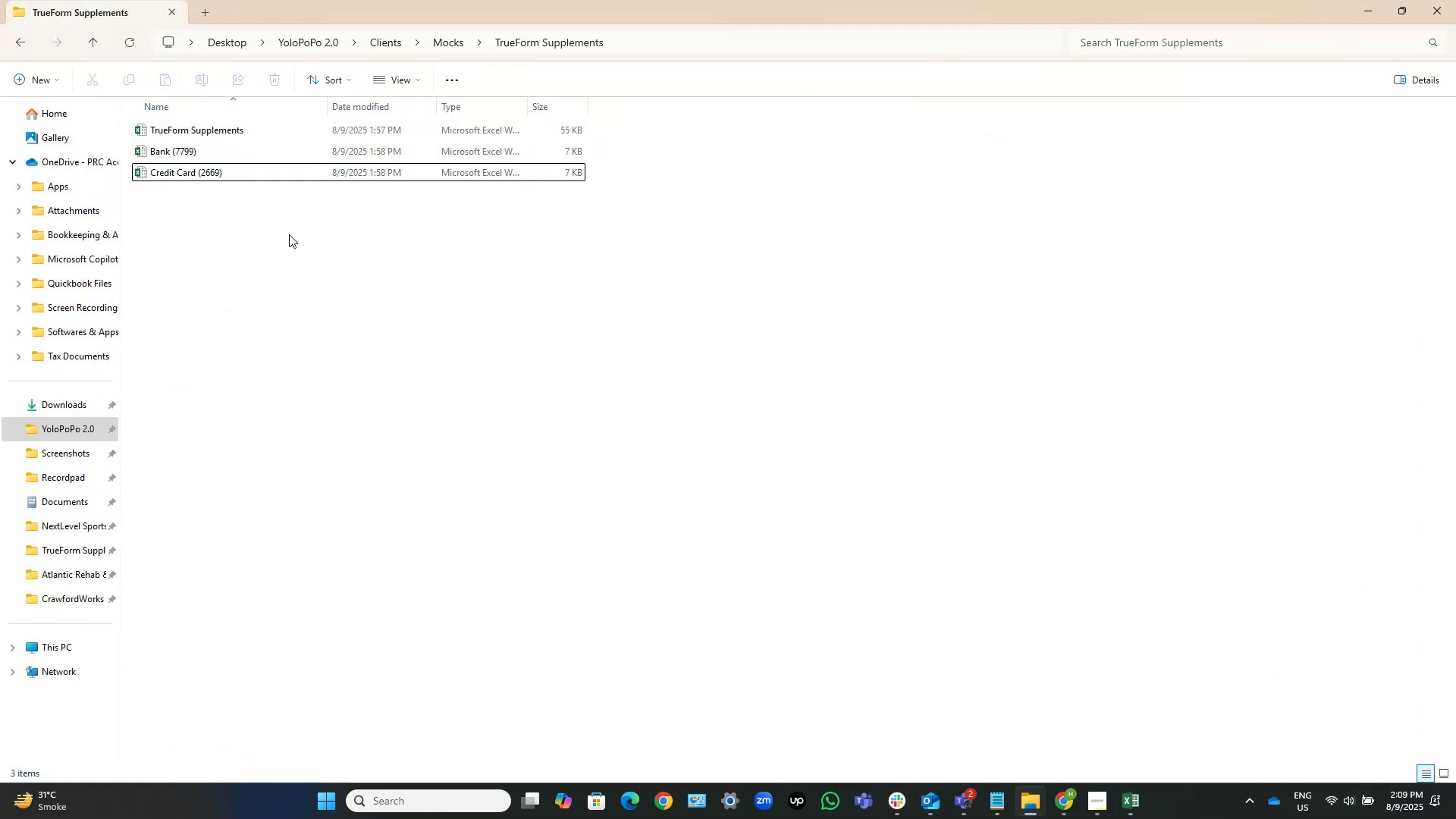 
right_click([289, 234])
 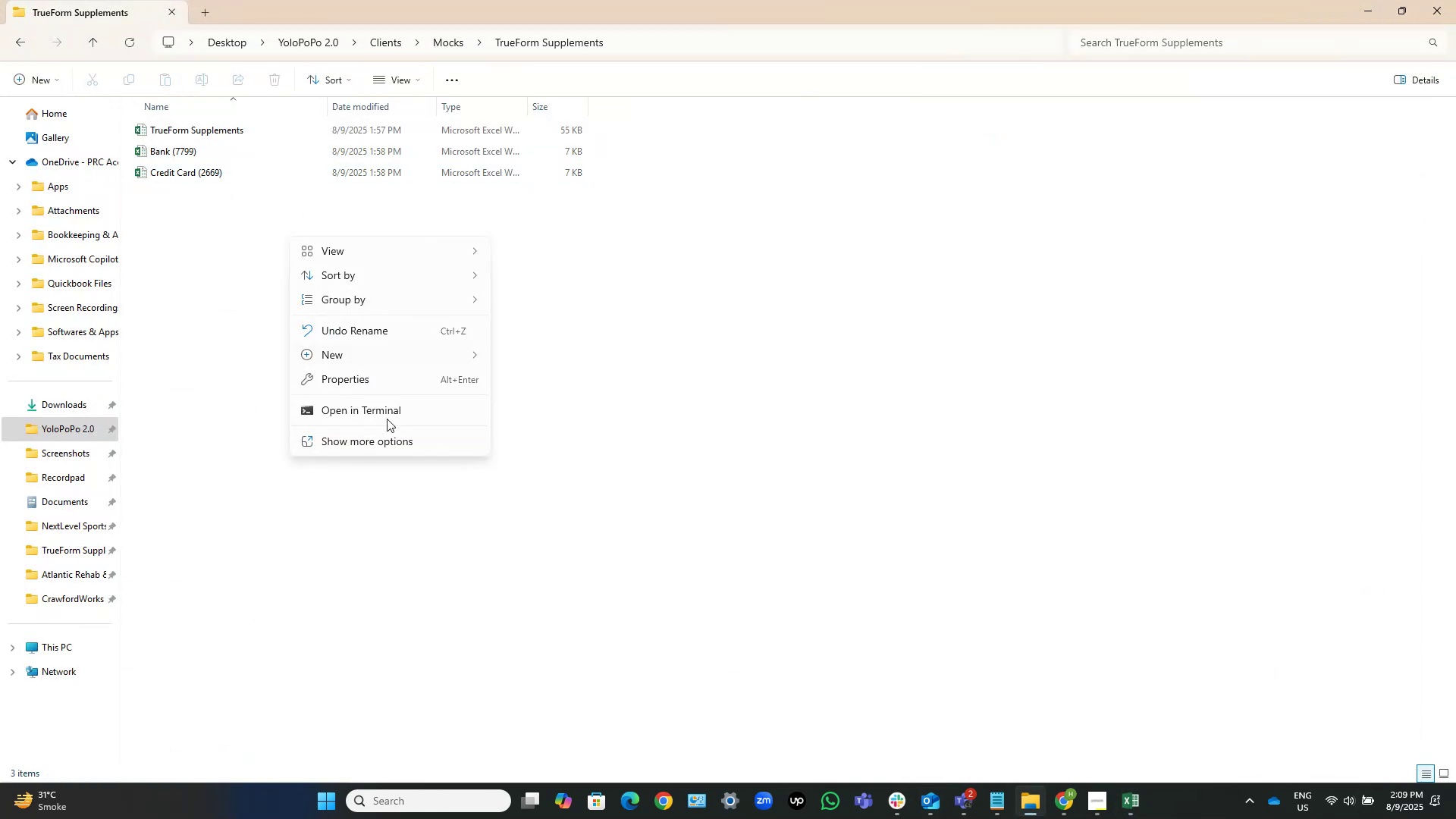 
left_click([399, 443])
 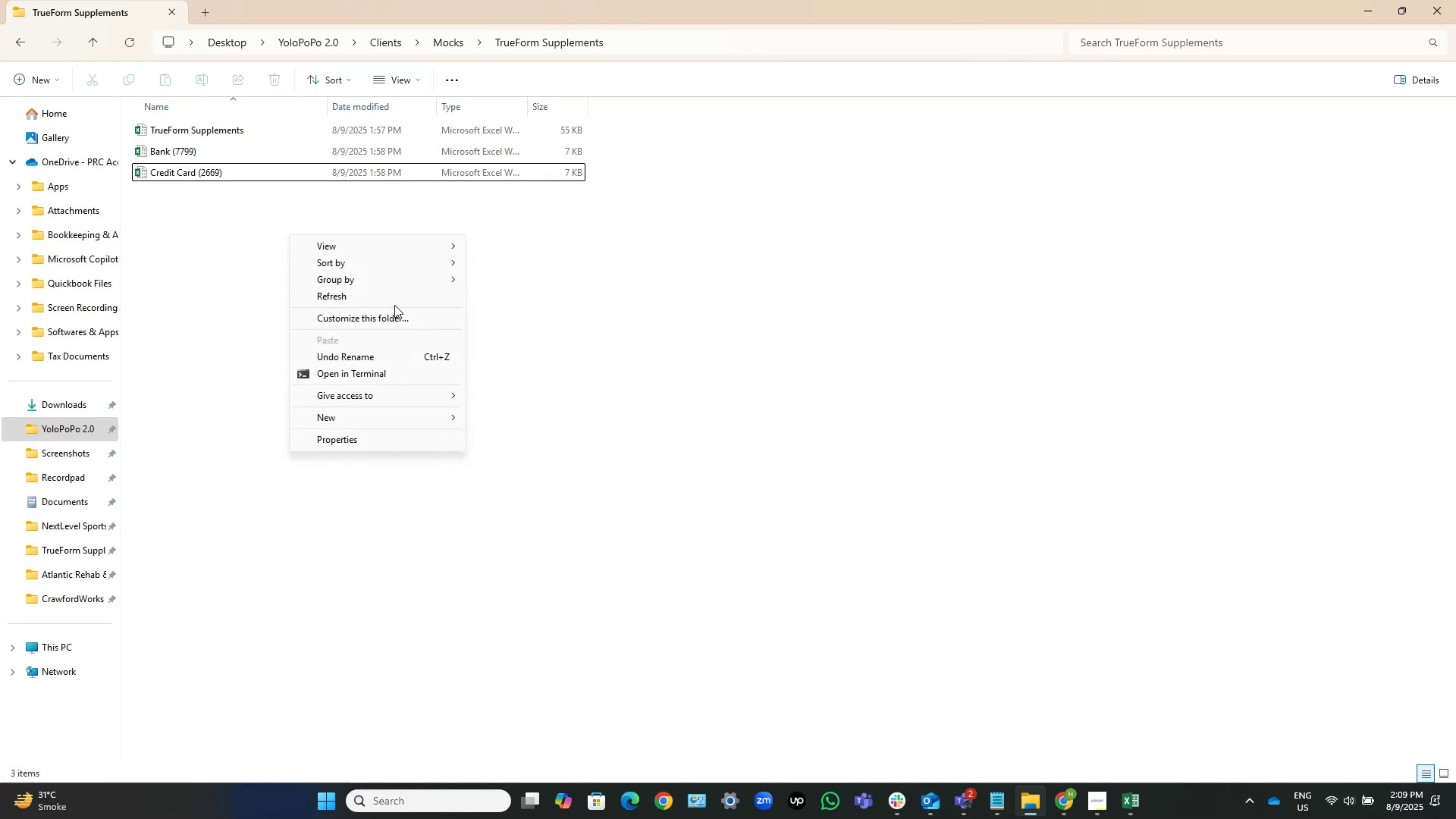 
left_click([394, 302])
 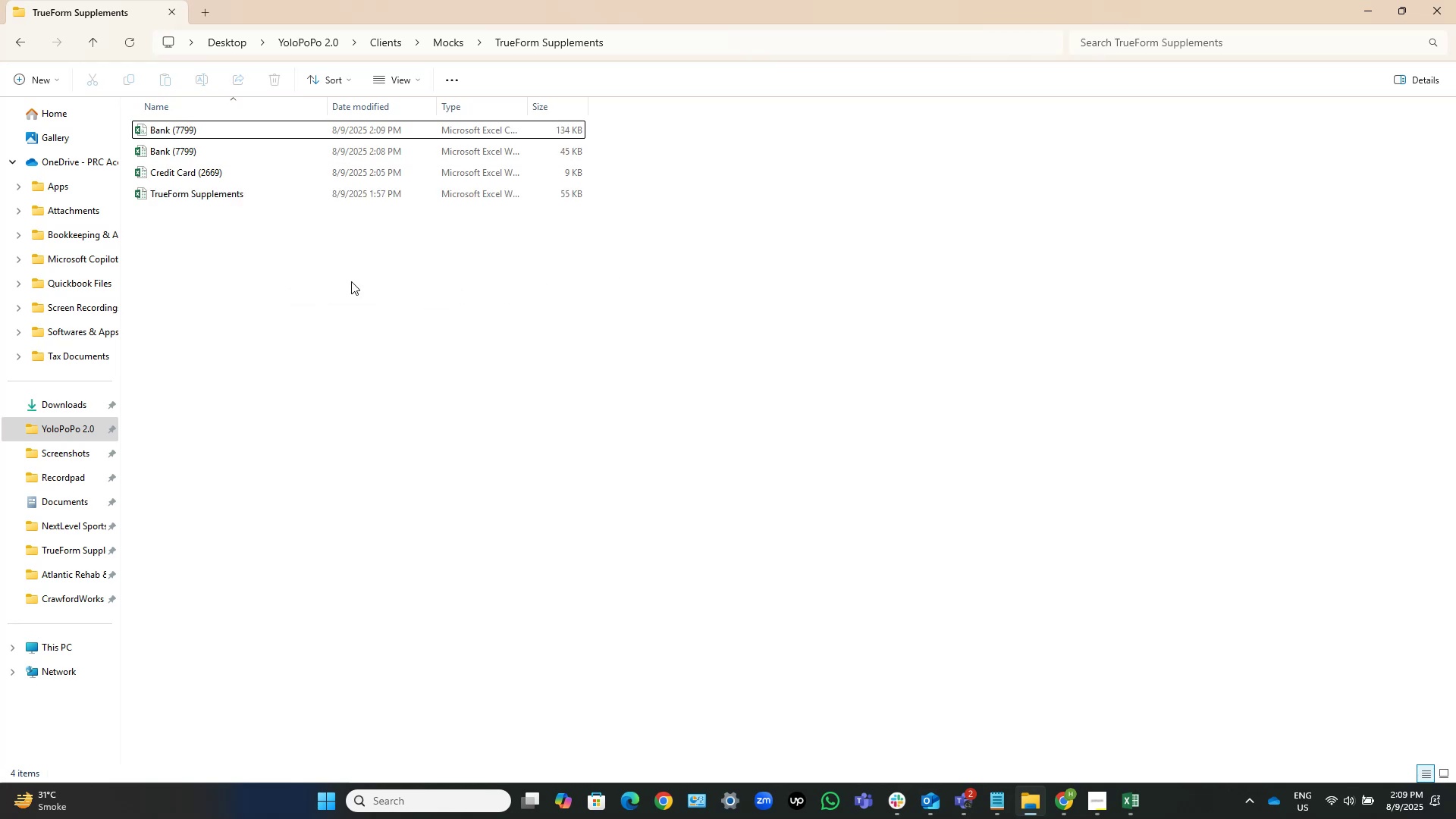 
left_click([325, 276])
 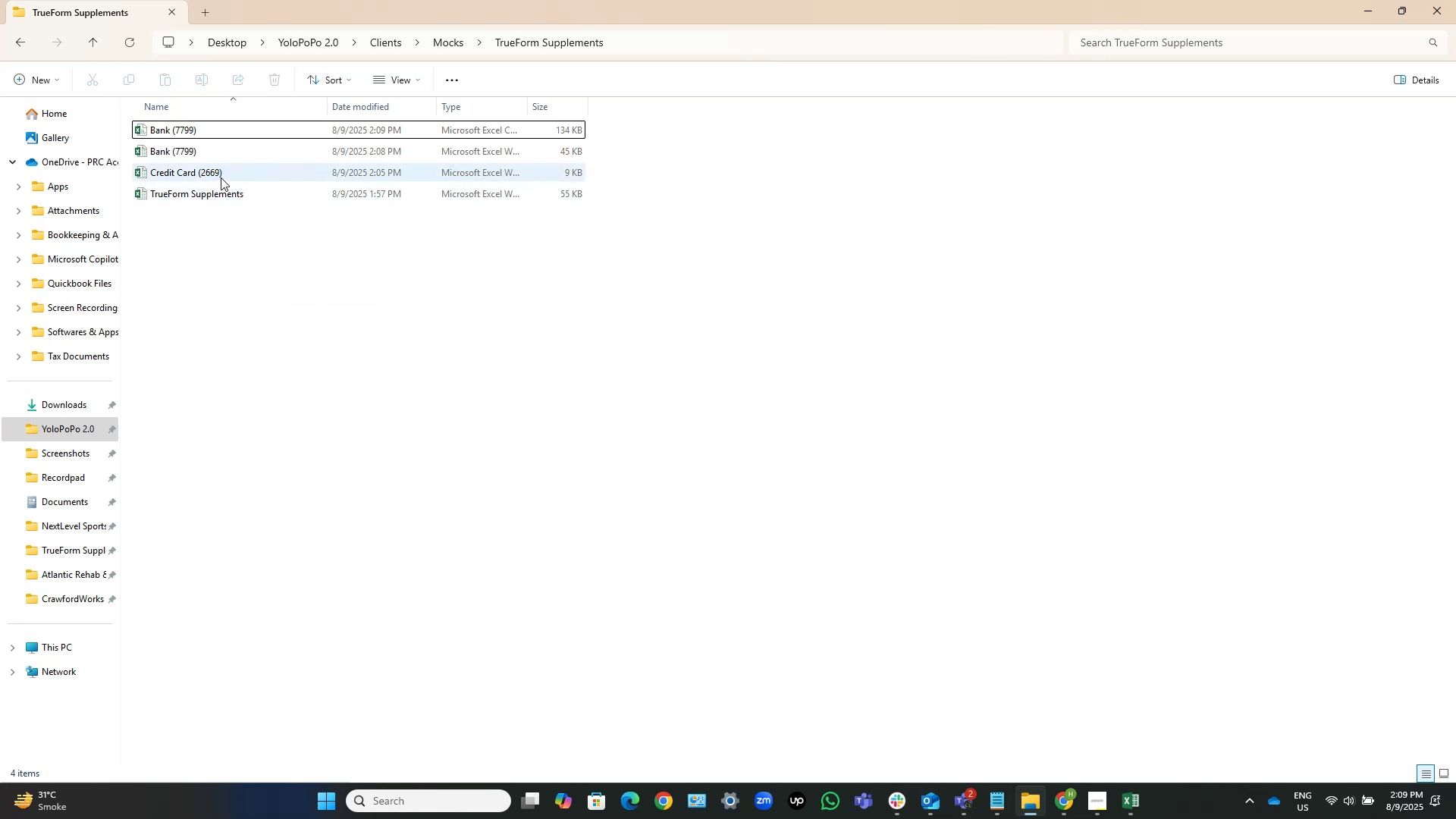 
double_click([221, 177])
 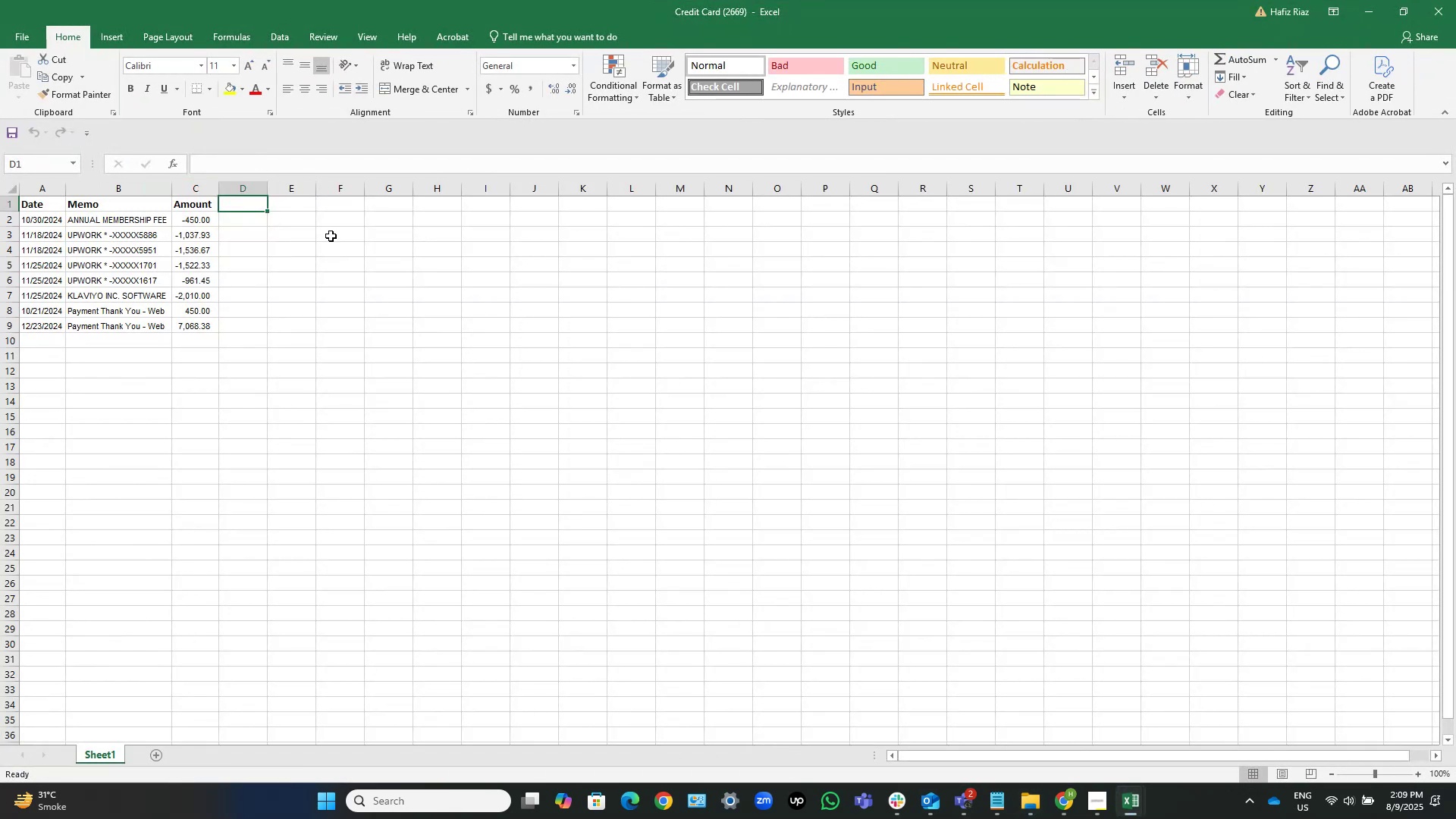 
wait(5.11)
 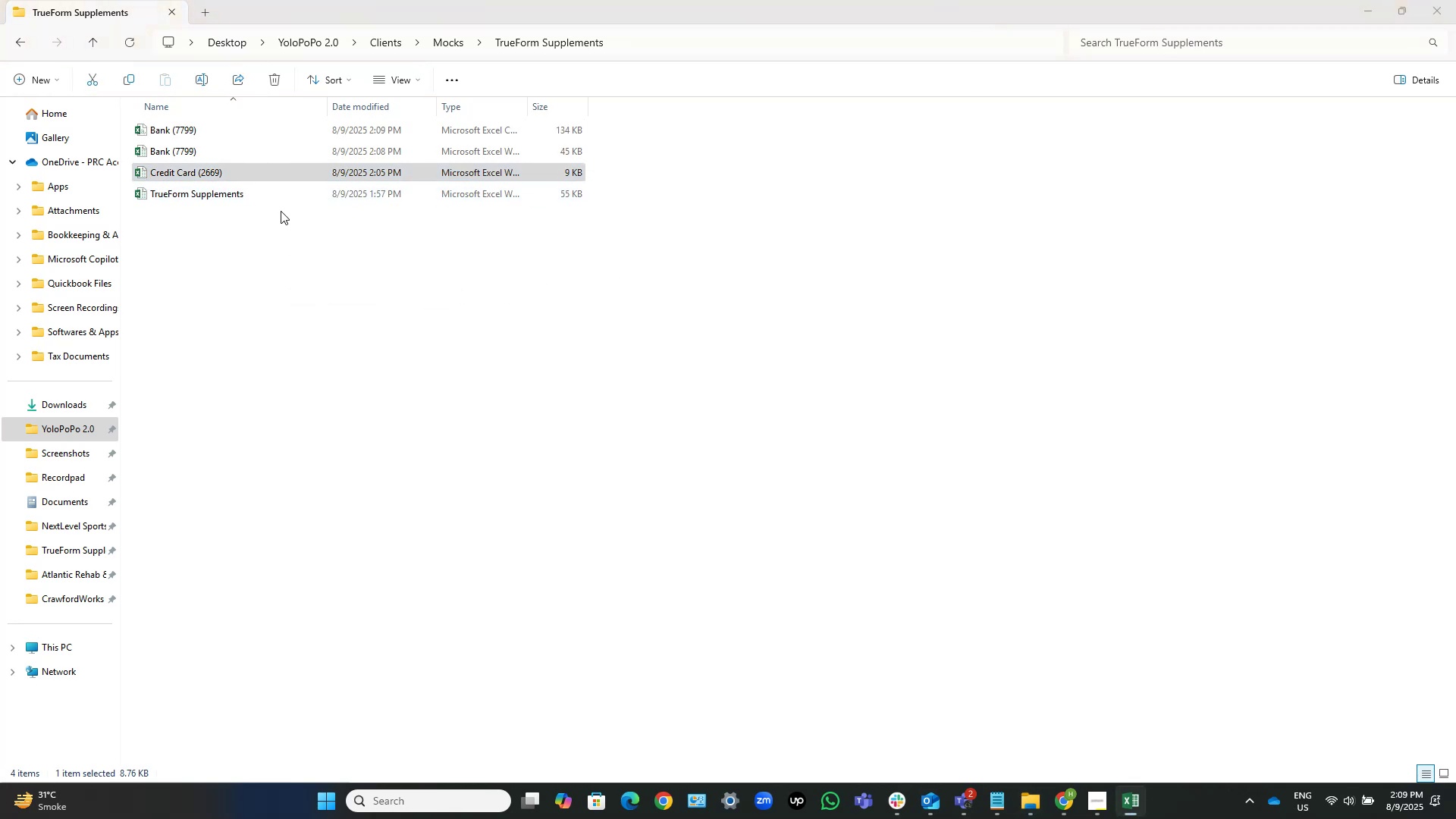 
left_click([17, 33])
 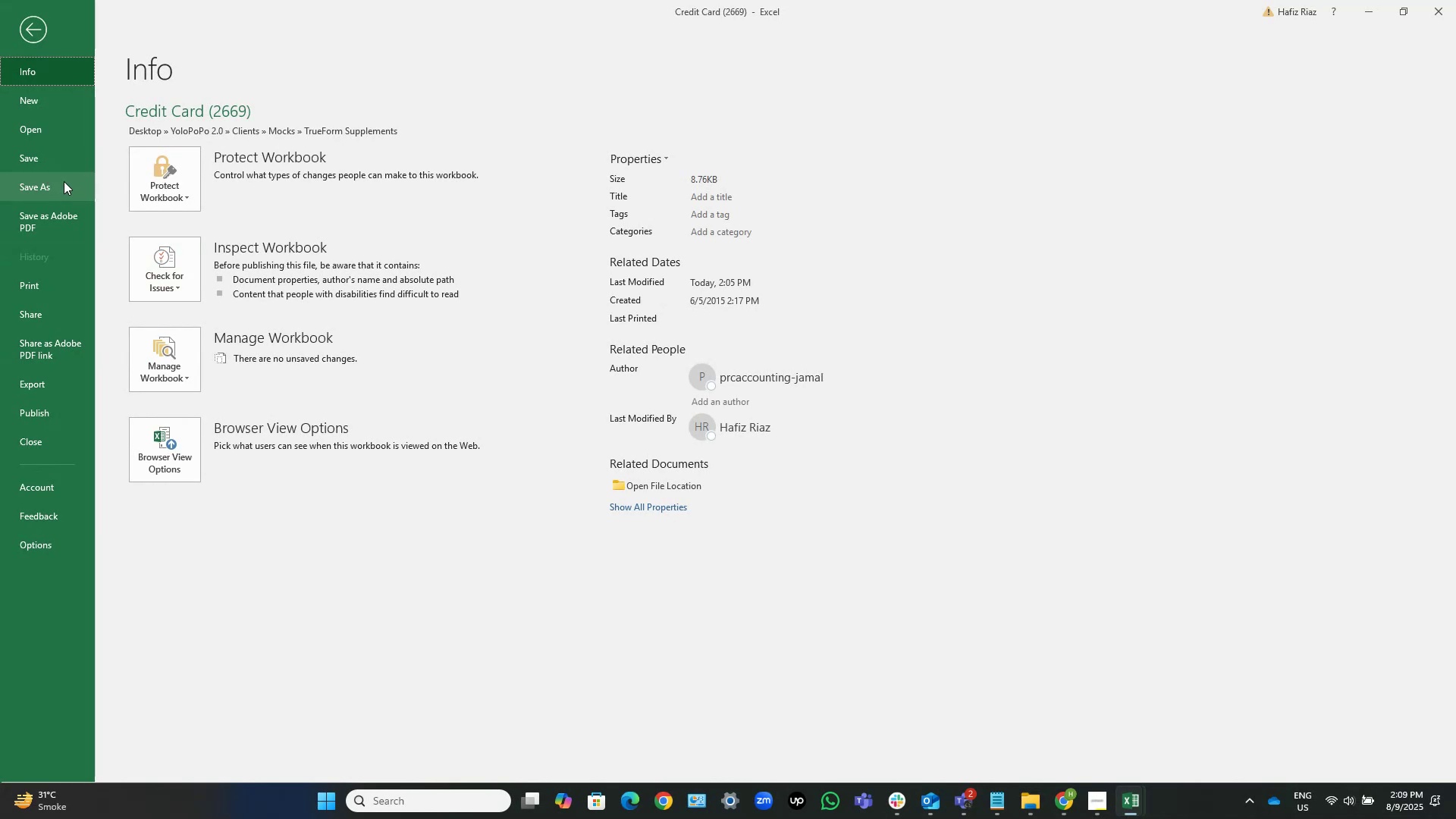 
left_click([55, 184])
 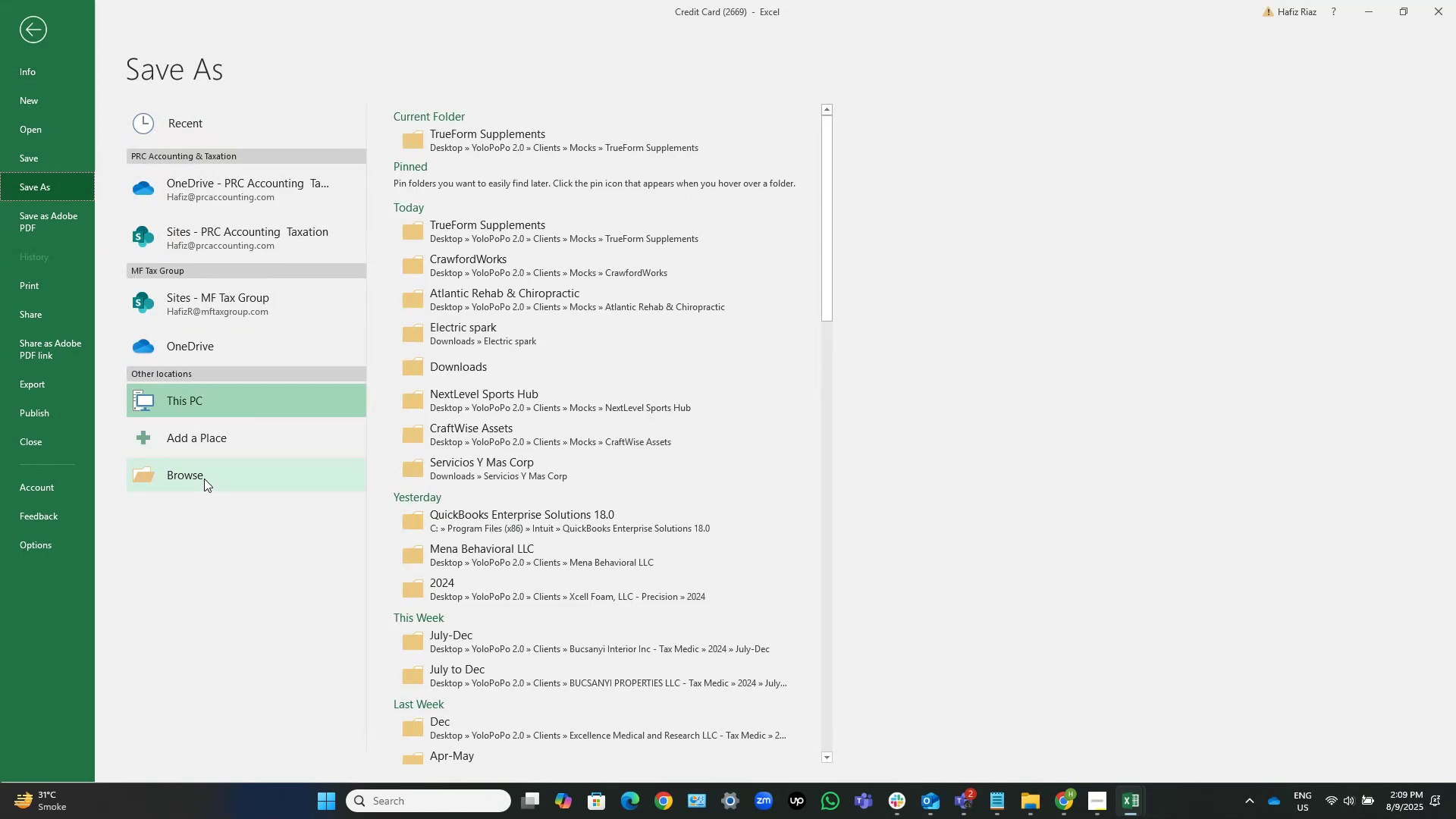 
left_click([194, 488])
 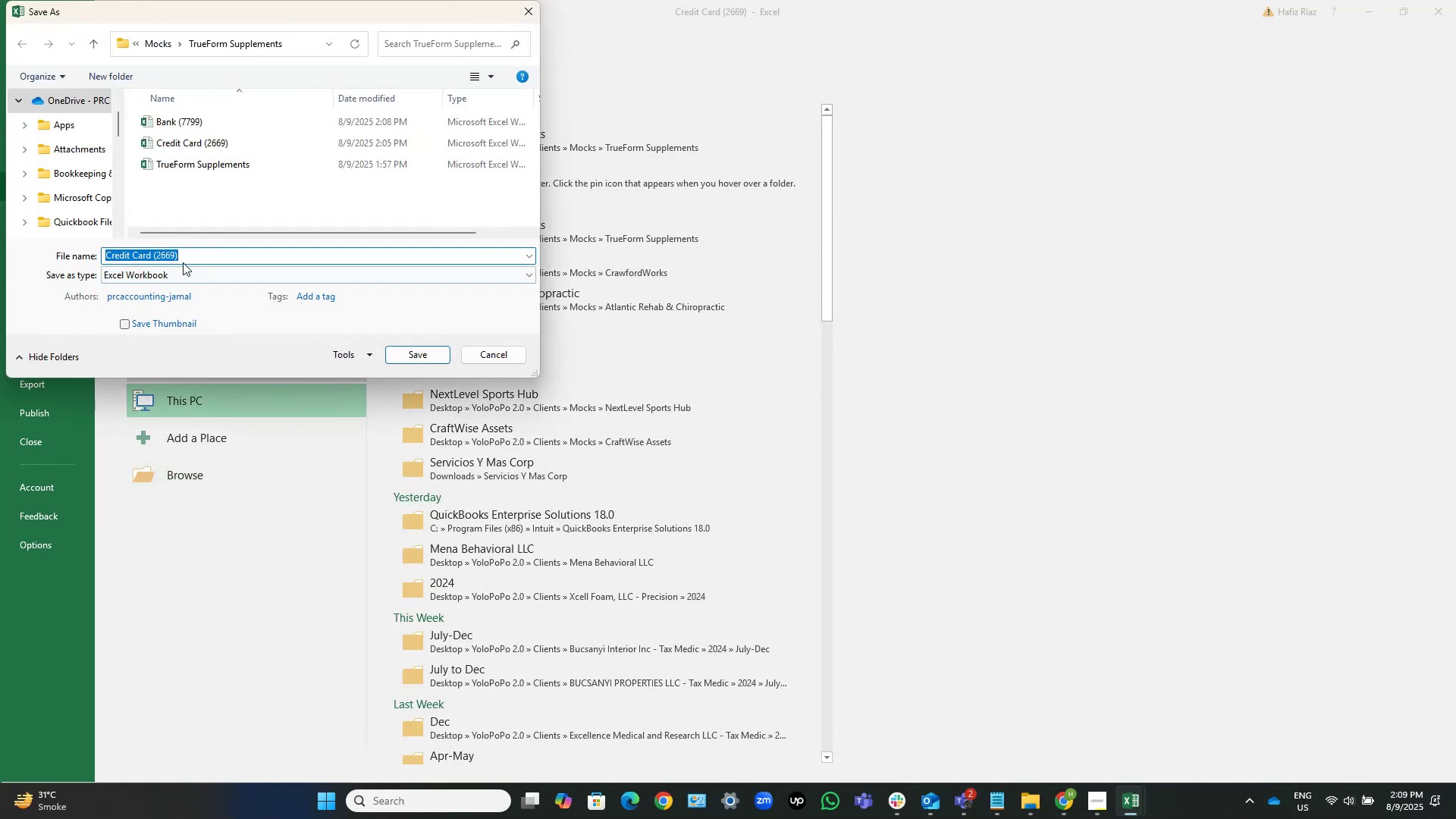 
left_click([170, 273])
 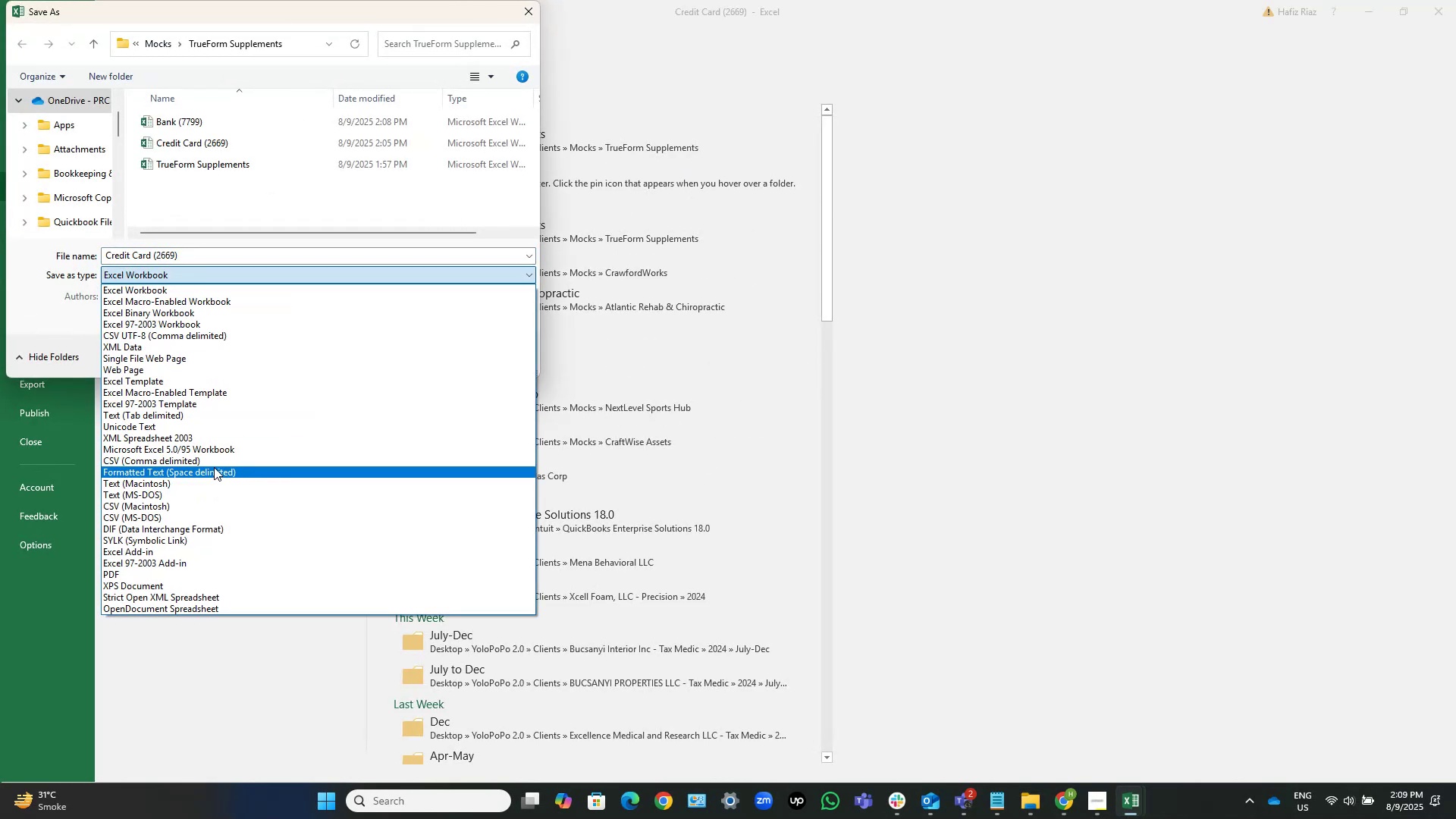 
left_click([209, 460])
 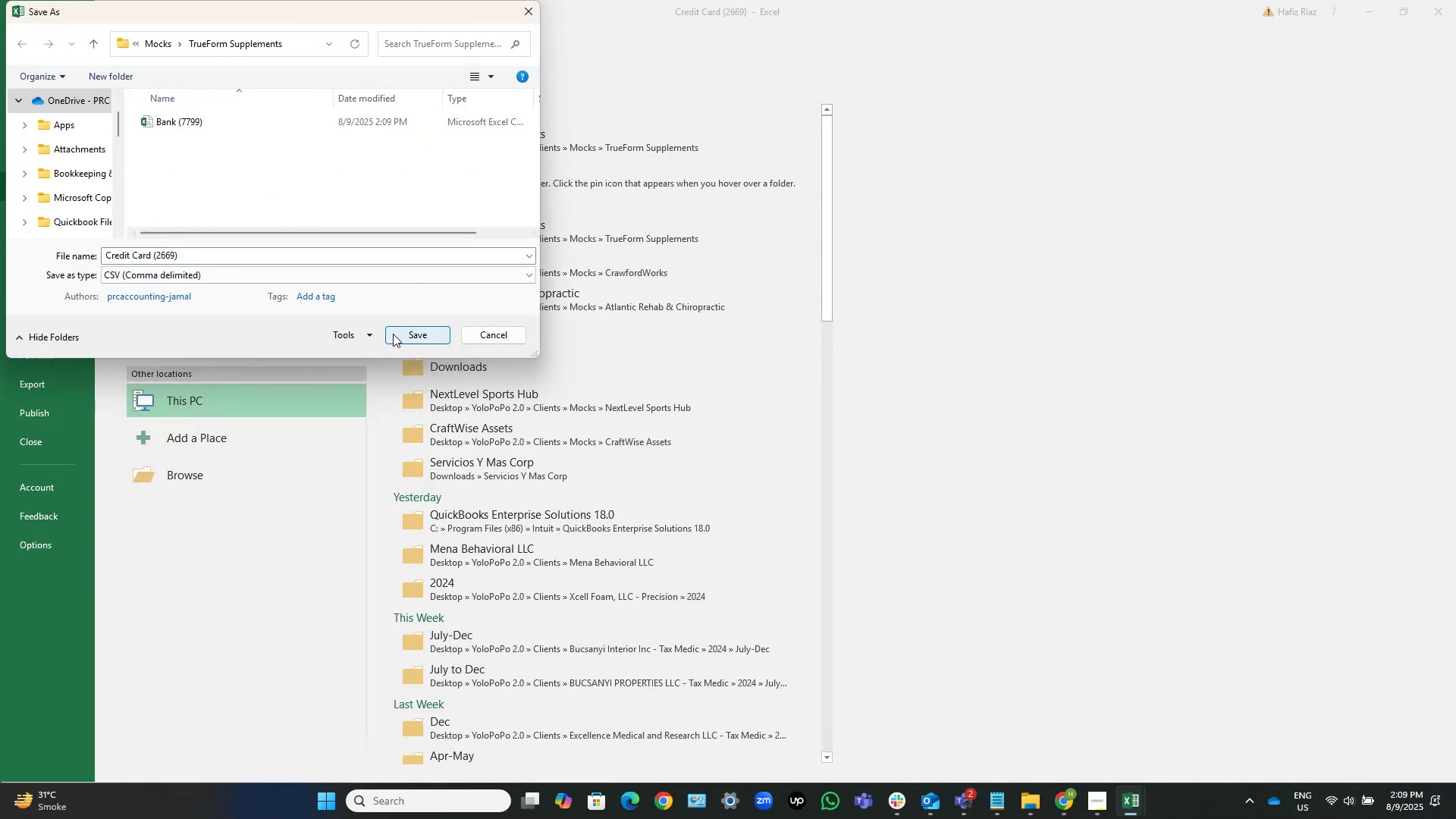 
left_click([402, 335])
 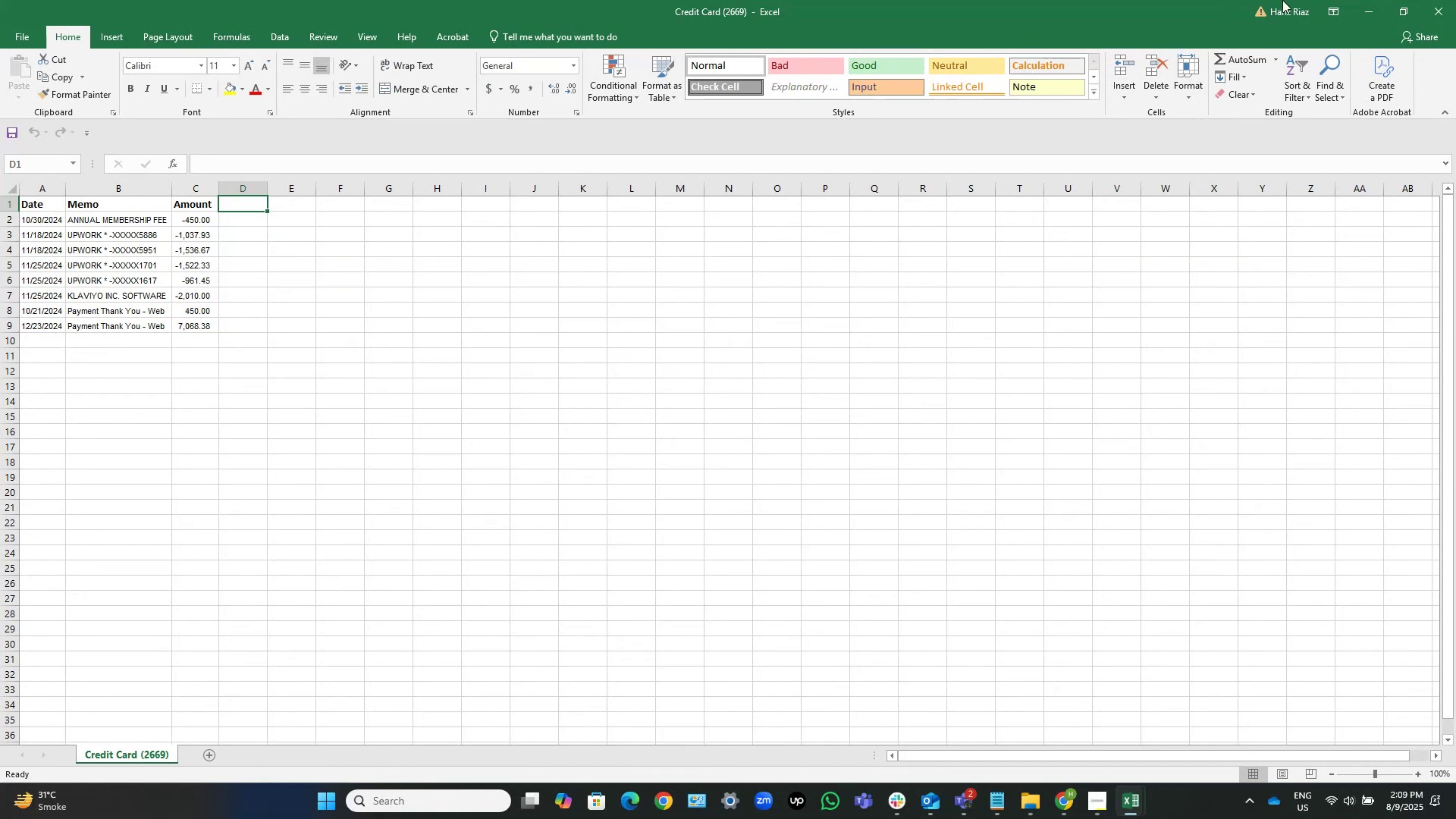 
left_click([1433, 14])
 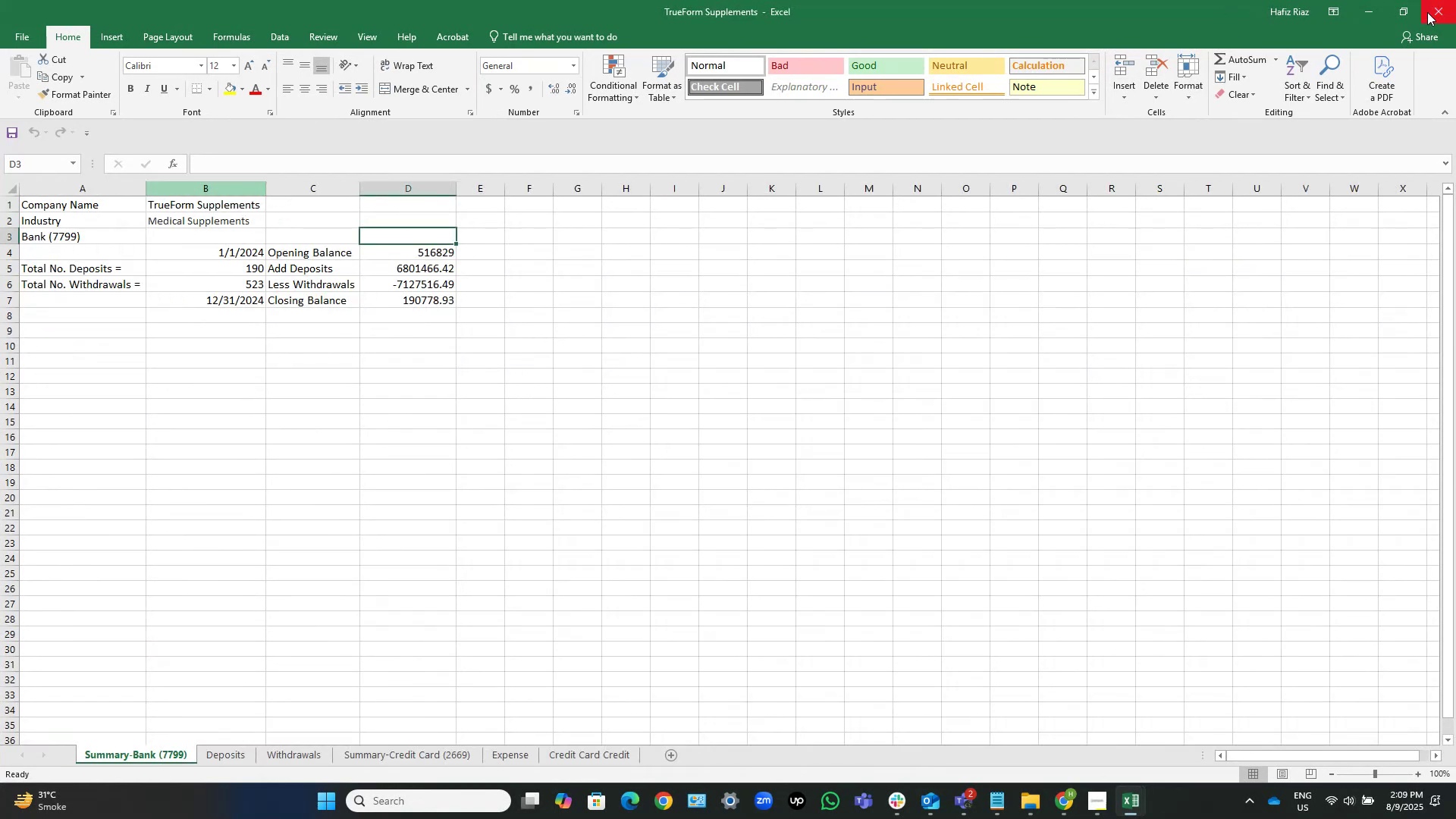 
left_click([1373, 0])
 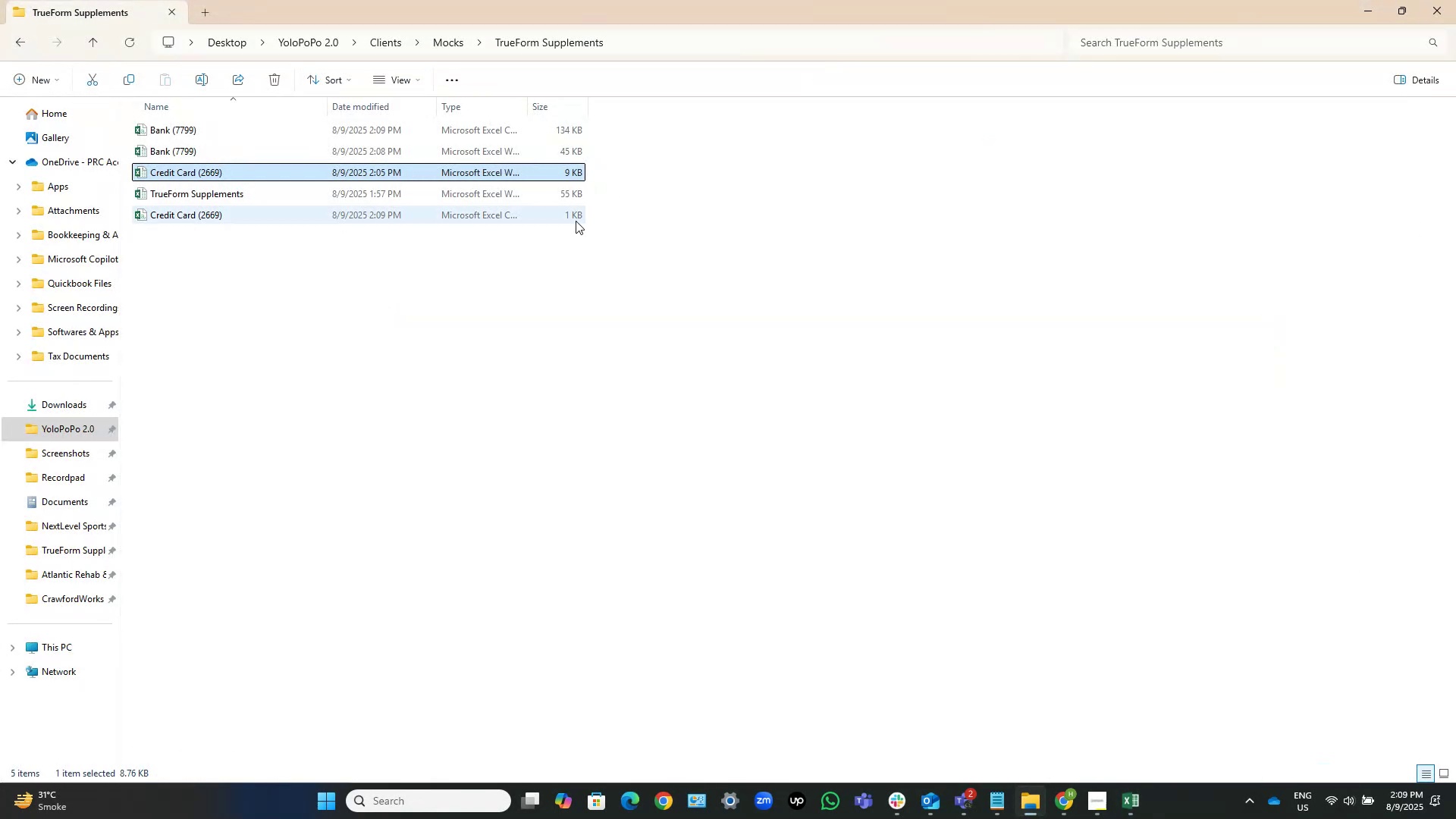 
left_click([381, 268])
 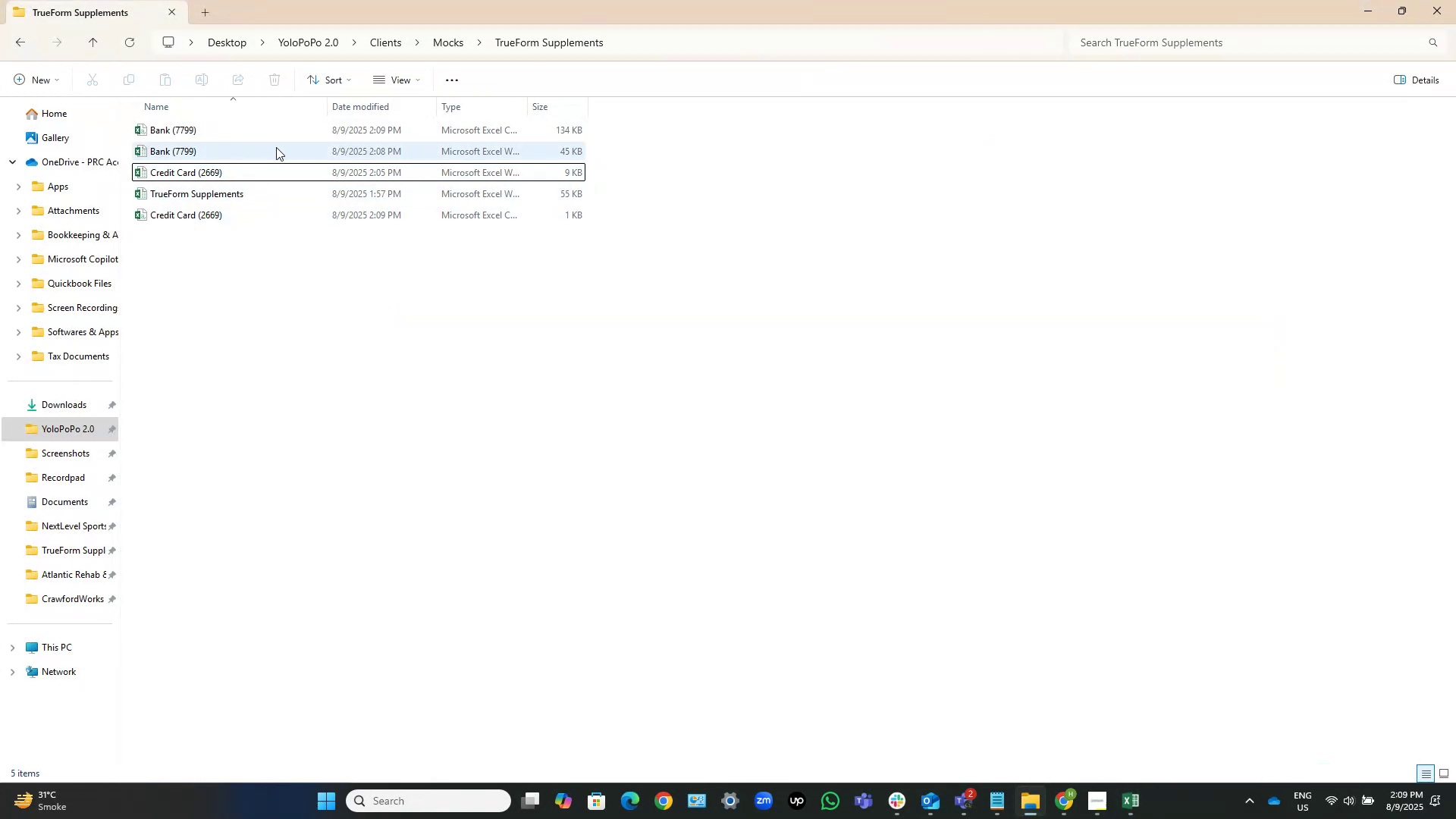 
left_click([245, 128])
 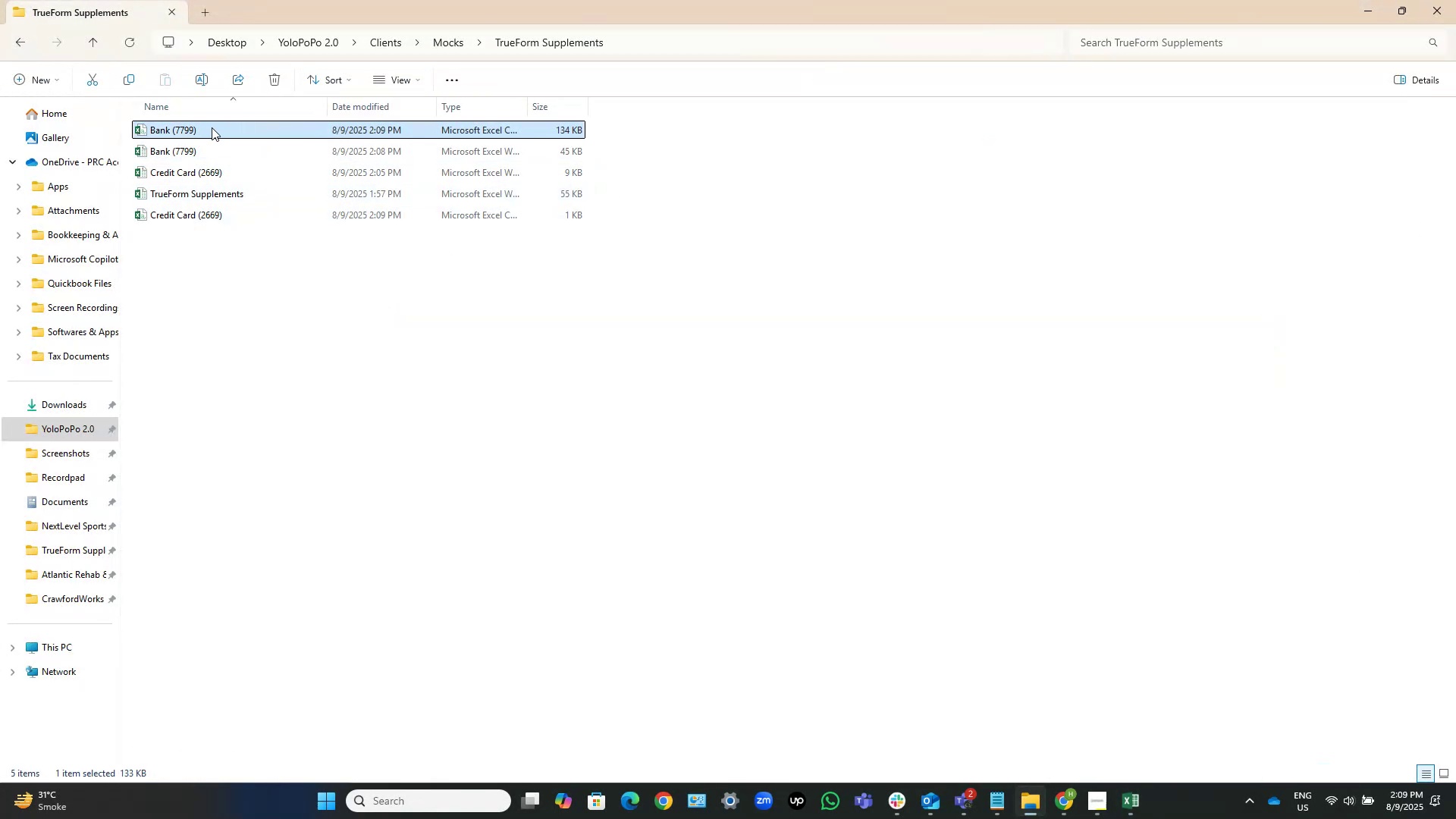 
left_click_drag(start_coordinate=[207, 127], to_coordinate=[540, 554])
 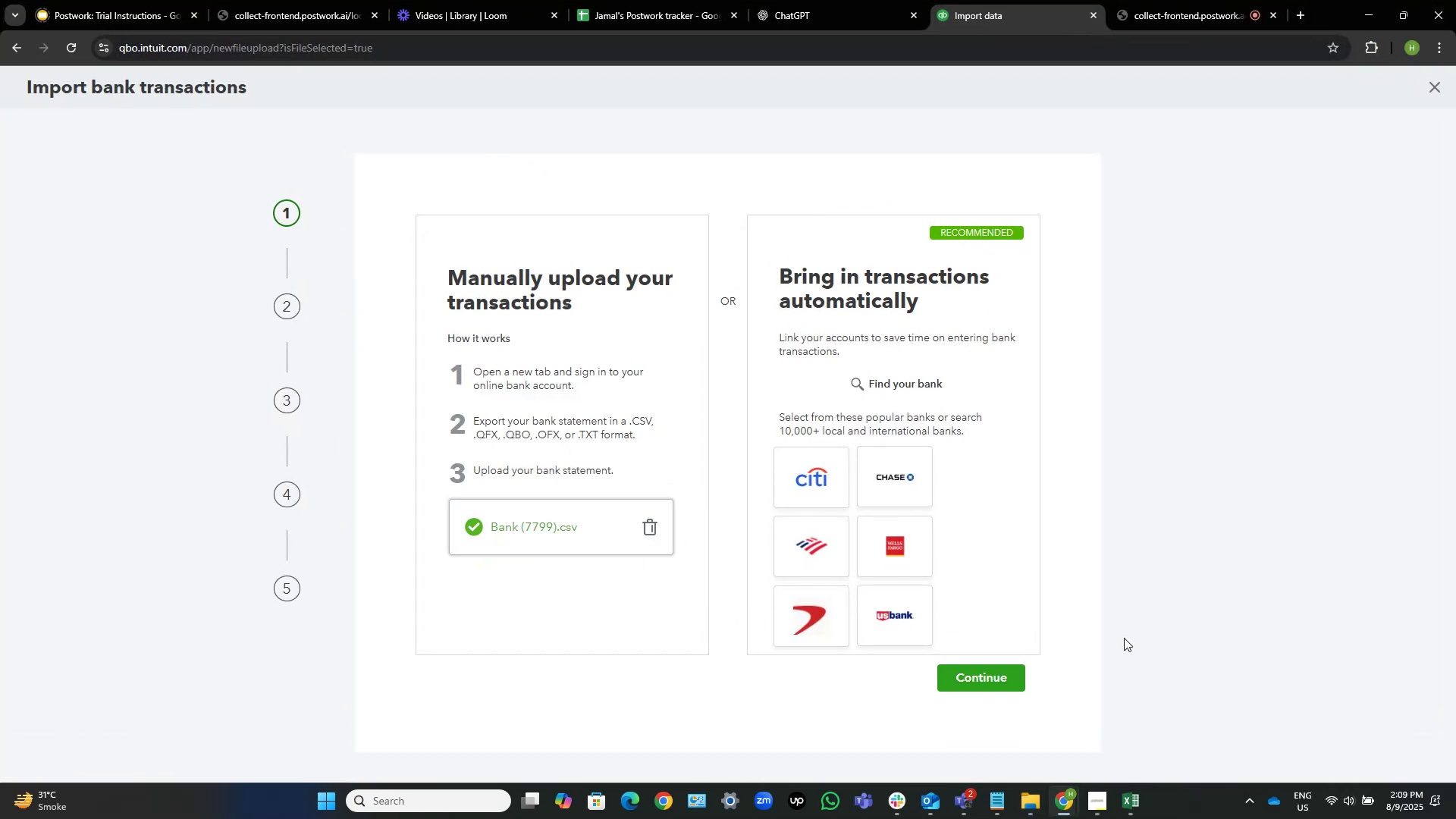 
left_click([974, 679])
 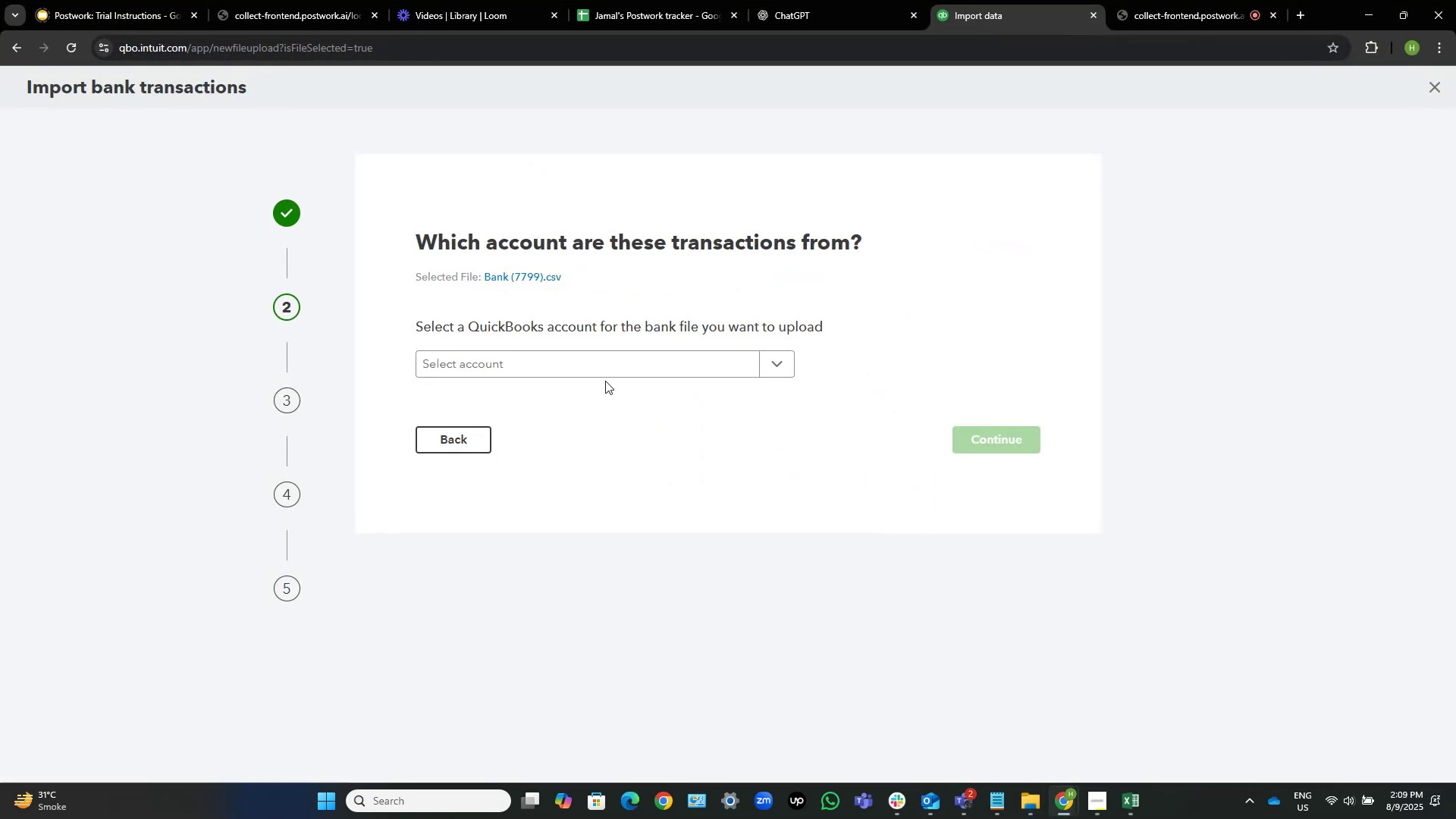 
left_click([621, 363])
 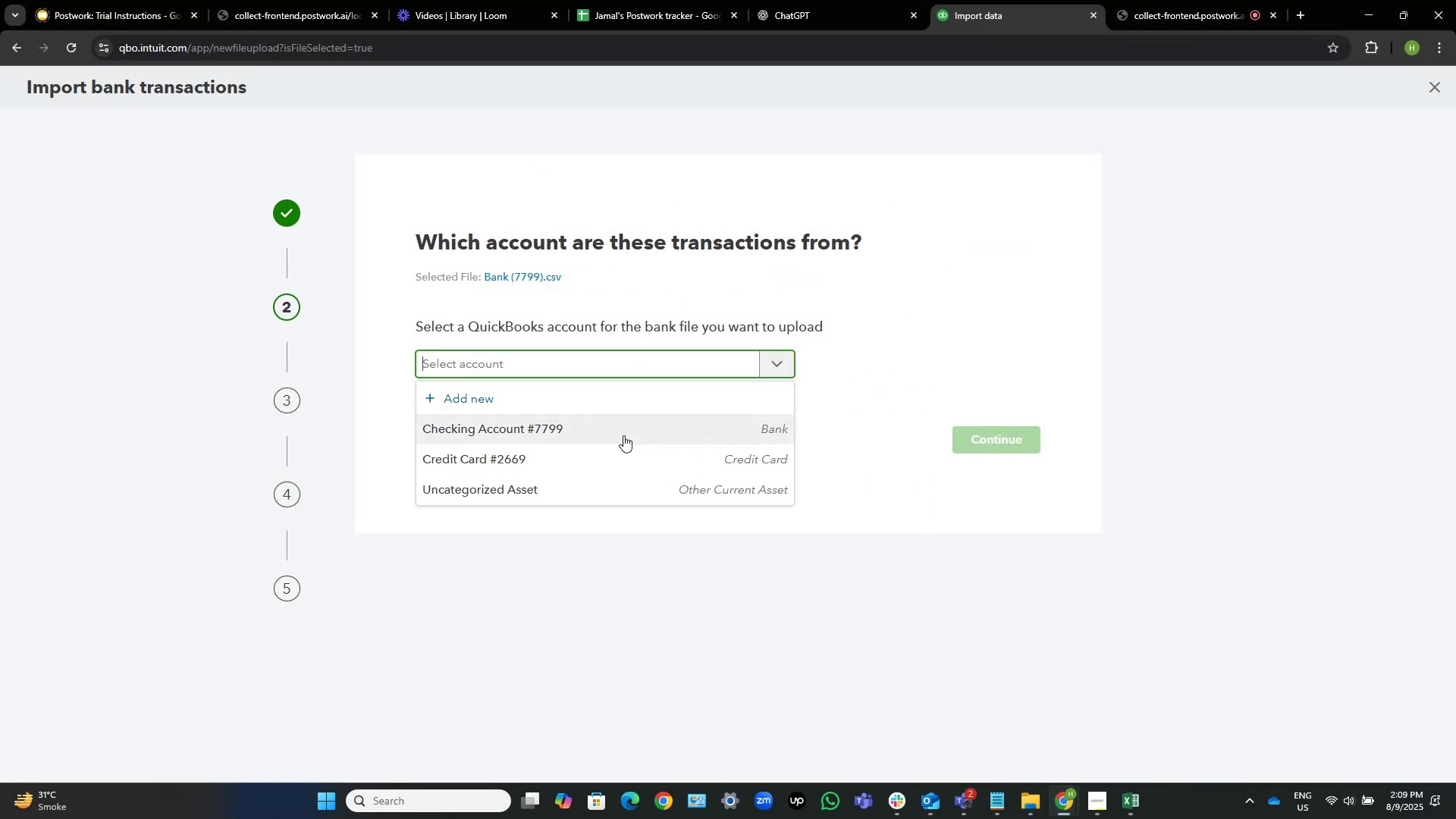 
left_click([623, 435])
 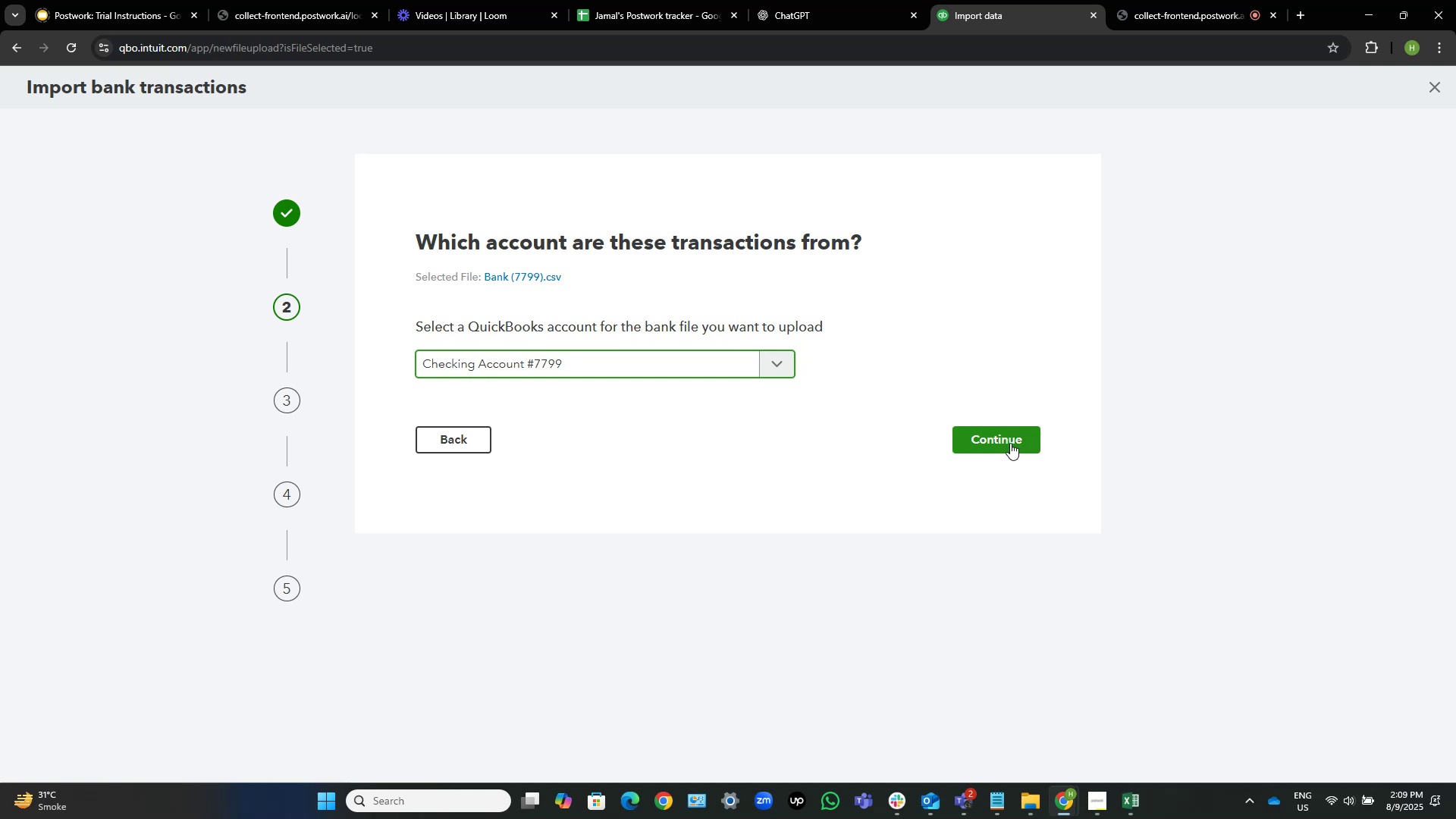 
left_click([1010, 443])
 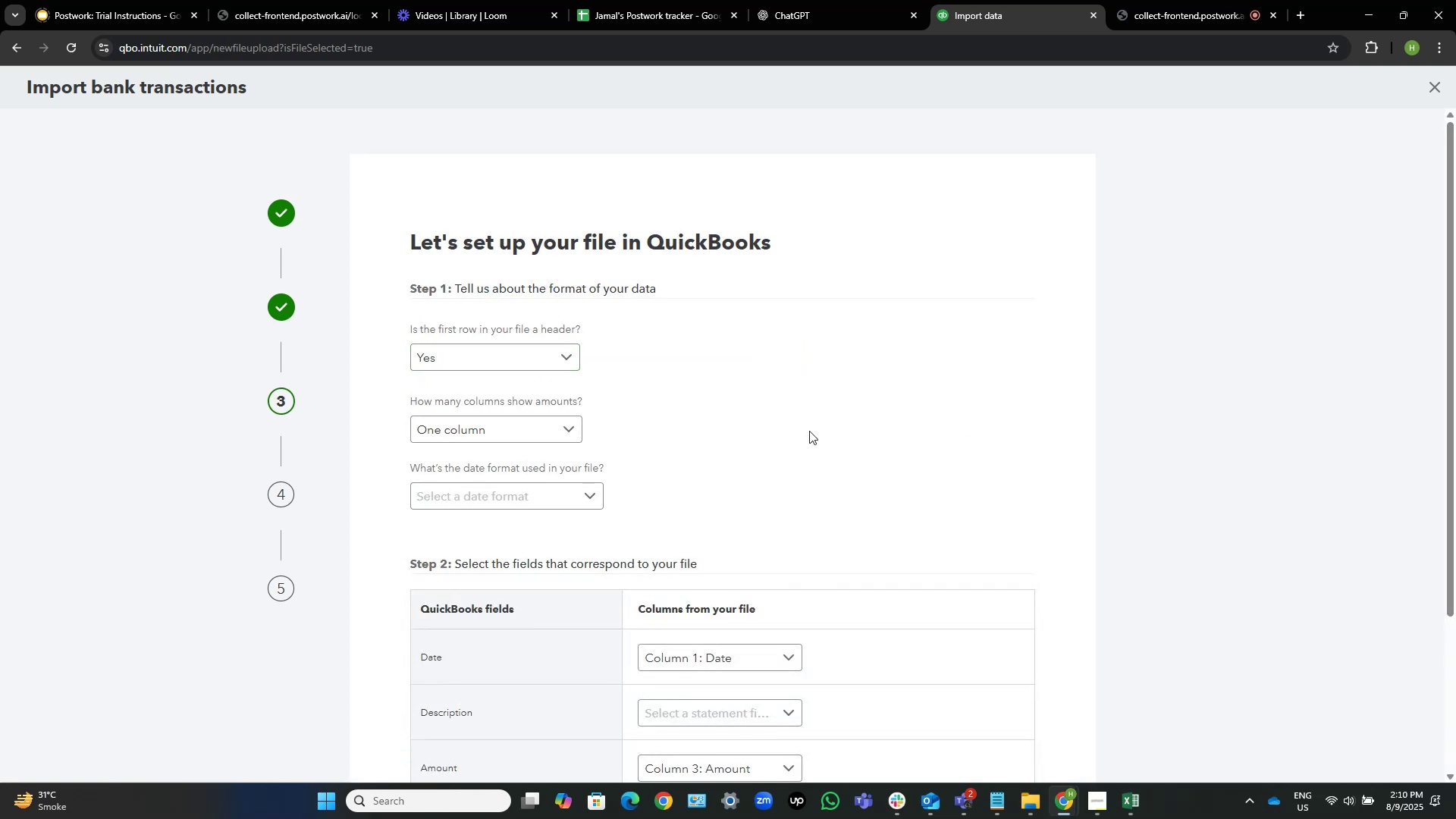 
scroll: coordinate [815, 420], scroll_direction: down, amount: 2.0
 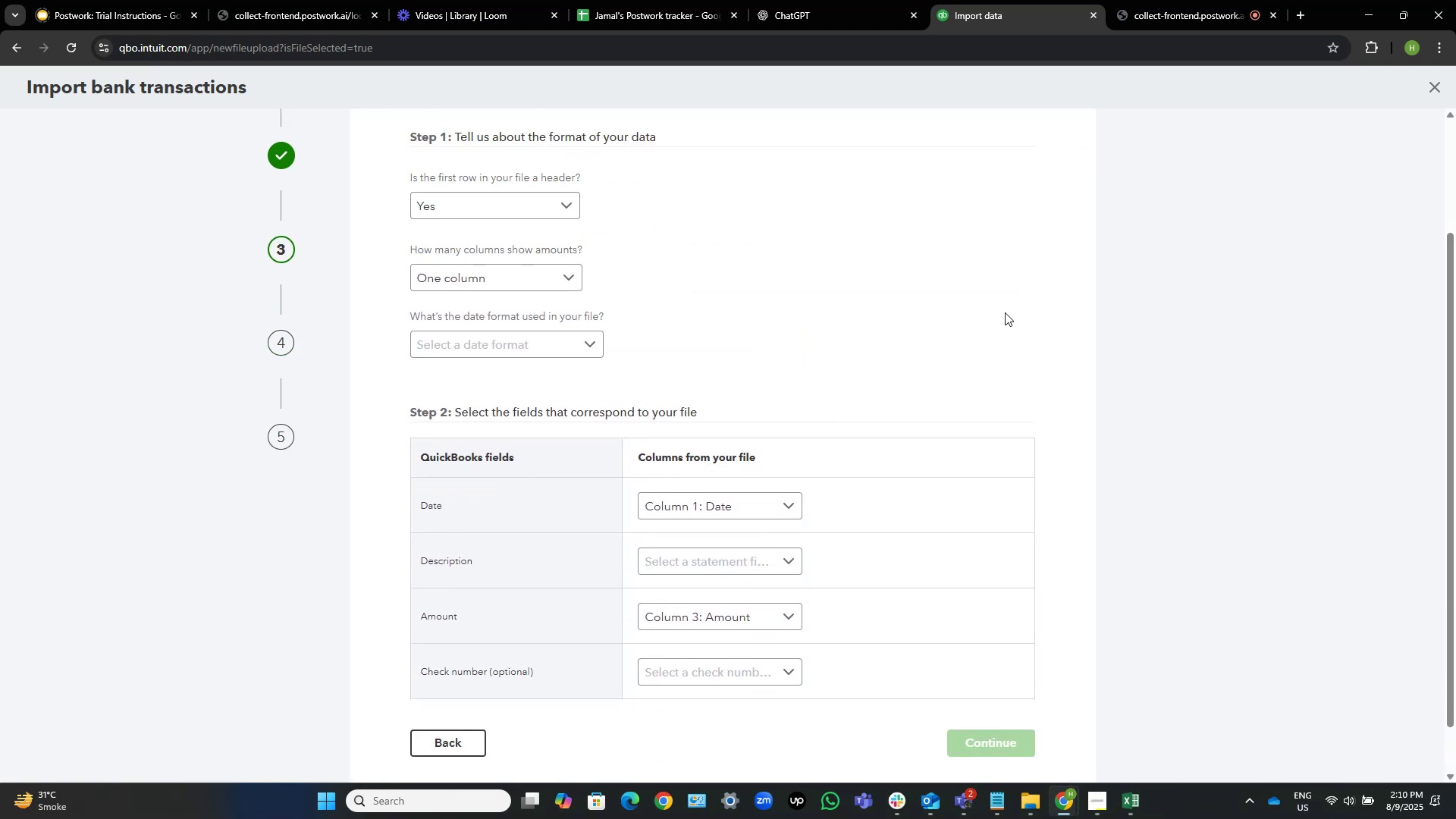 
scroll: coordinate [726, 206], scroll_direction: up, amount: 1.0
 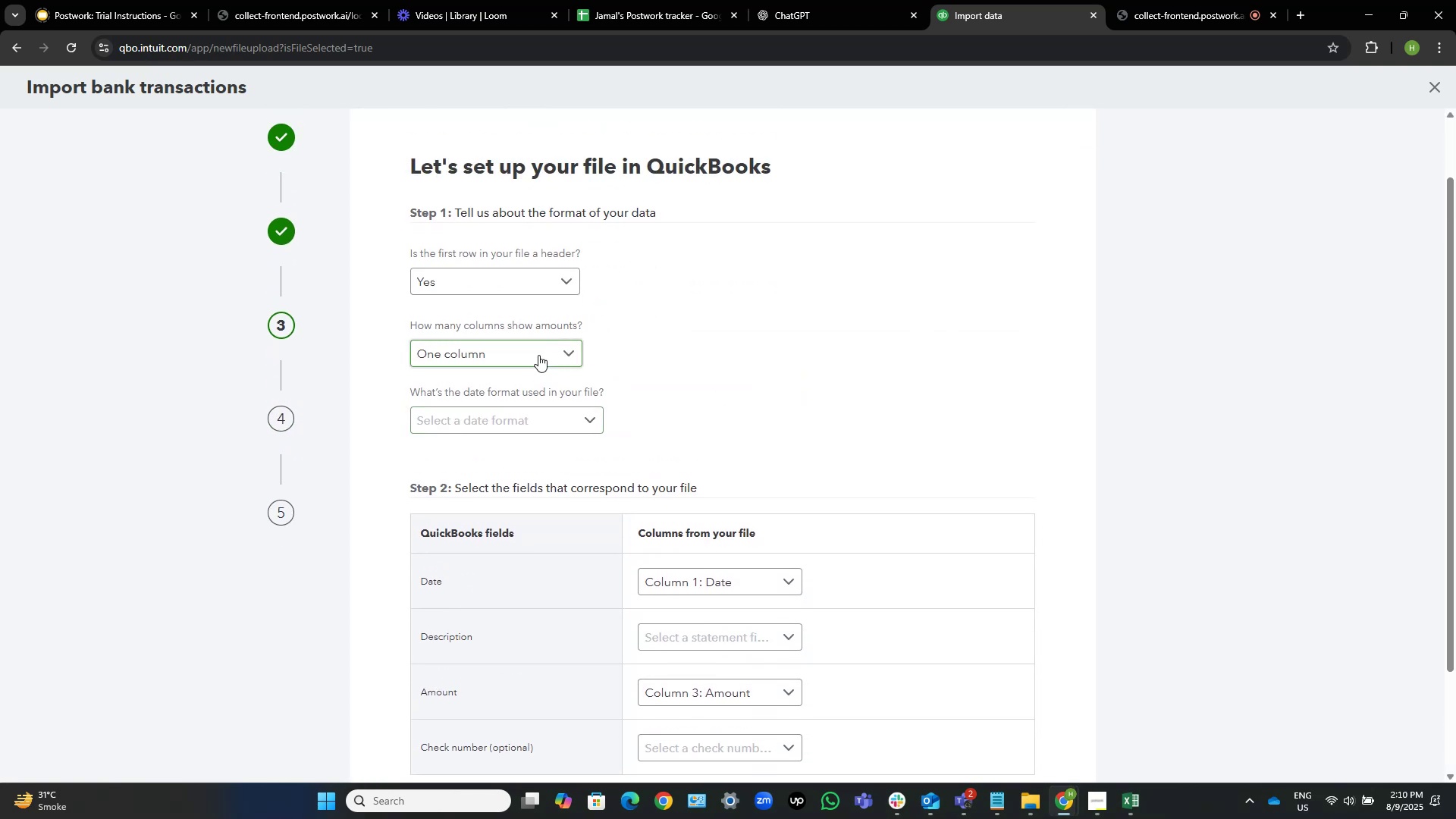 
left_click([542, 425])
 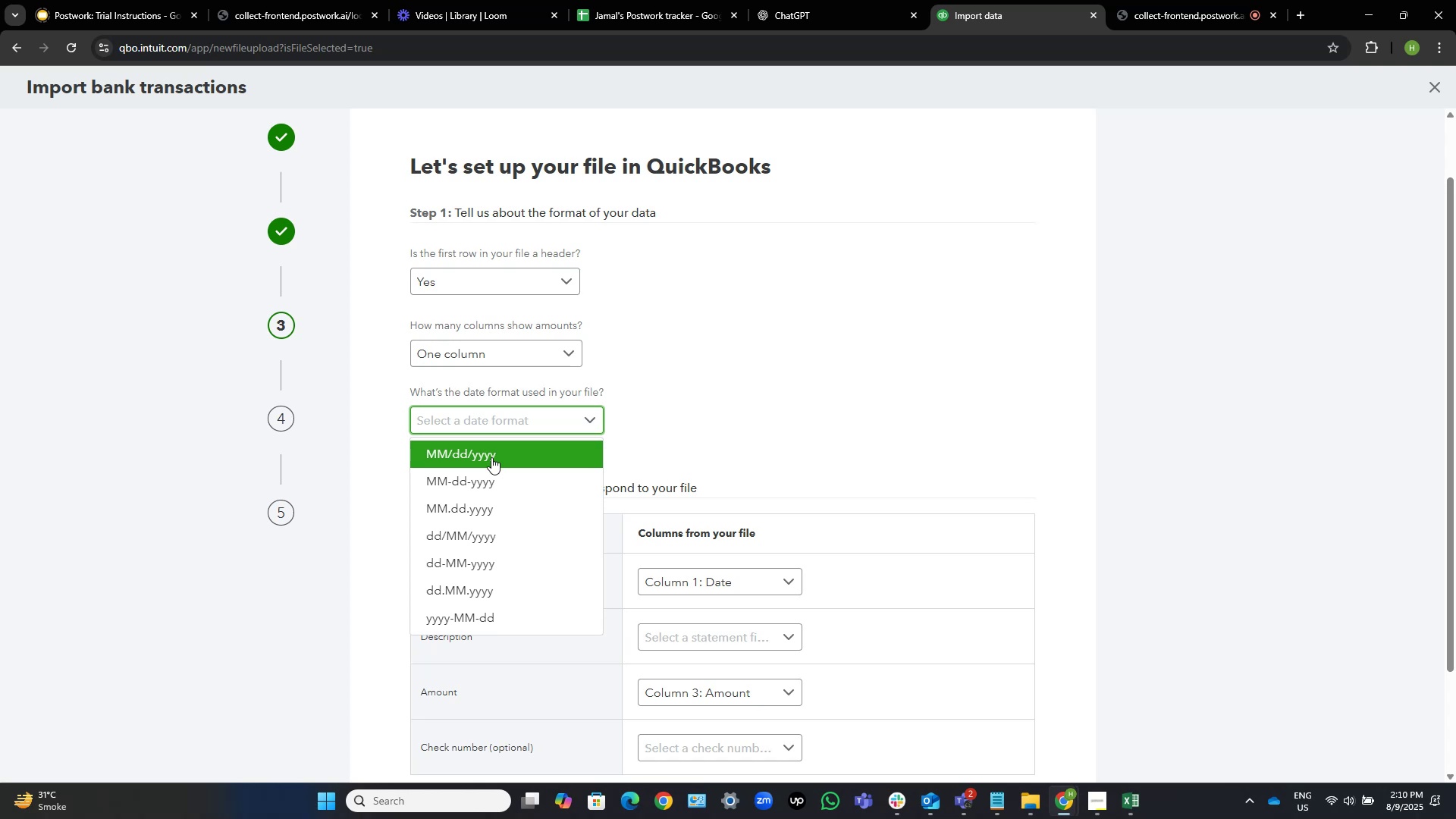 
left_click([491, 457])
 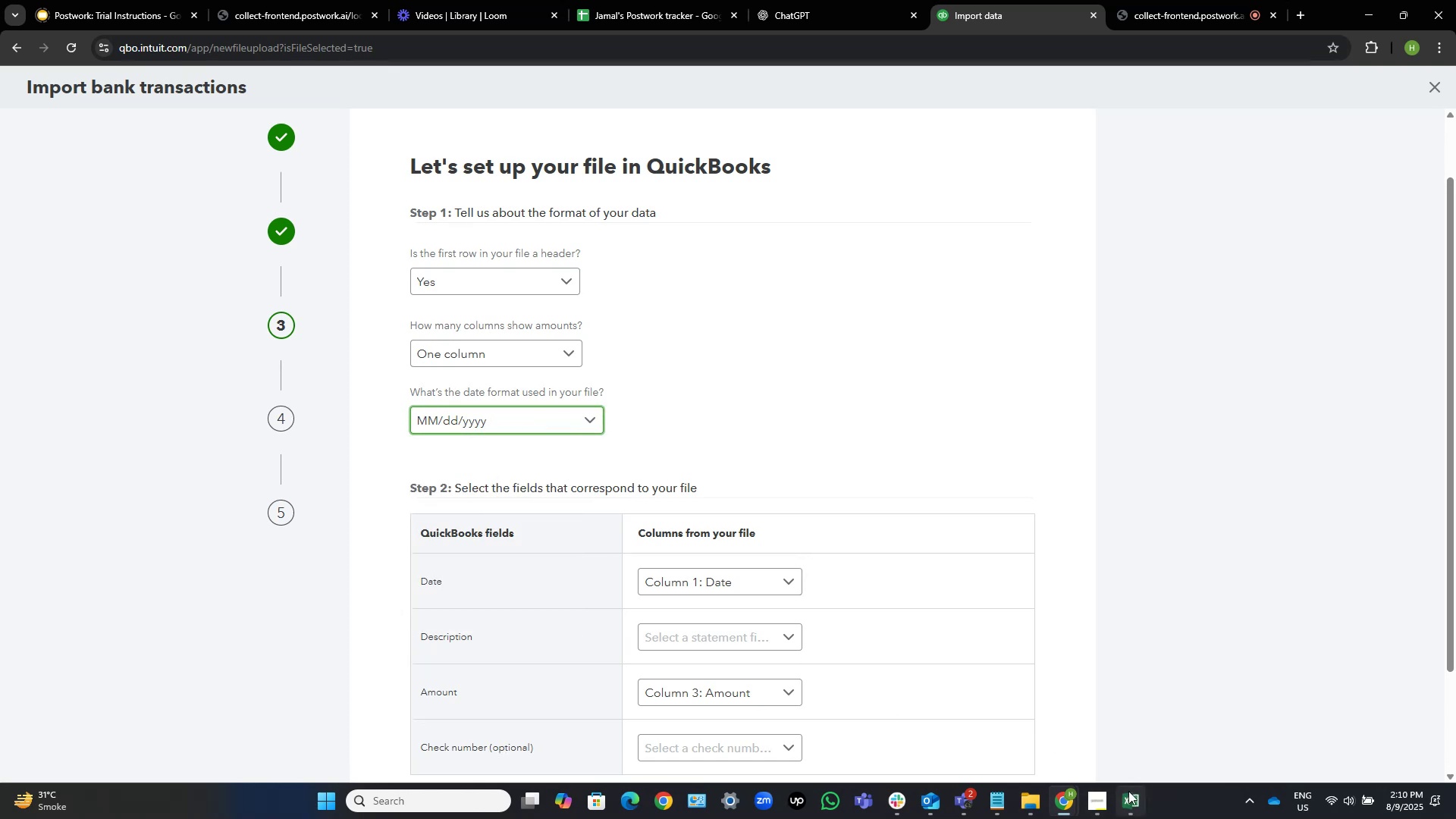 
left_click([1131, 801])
 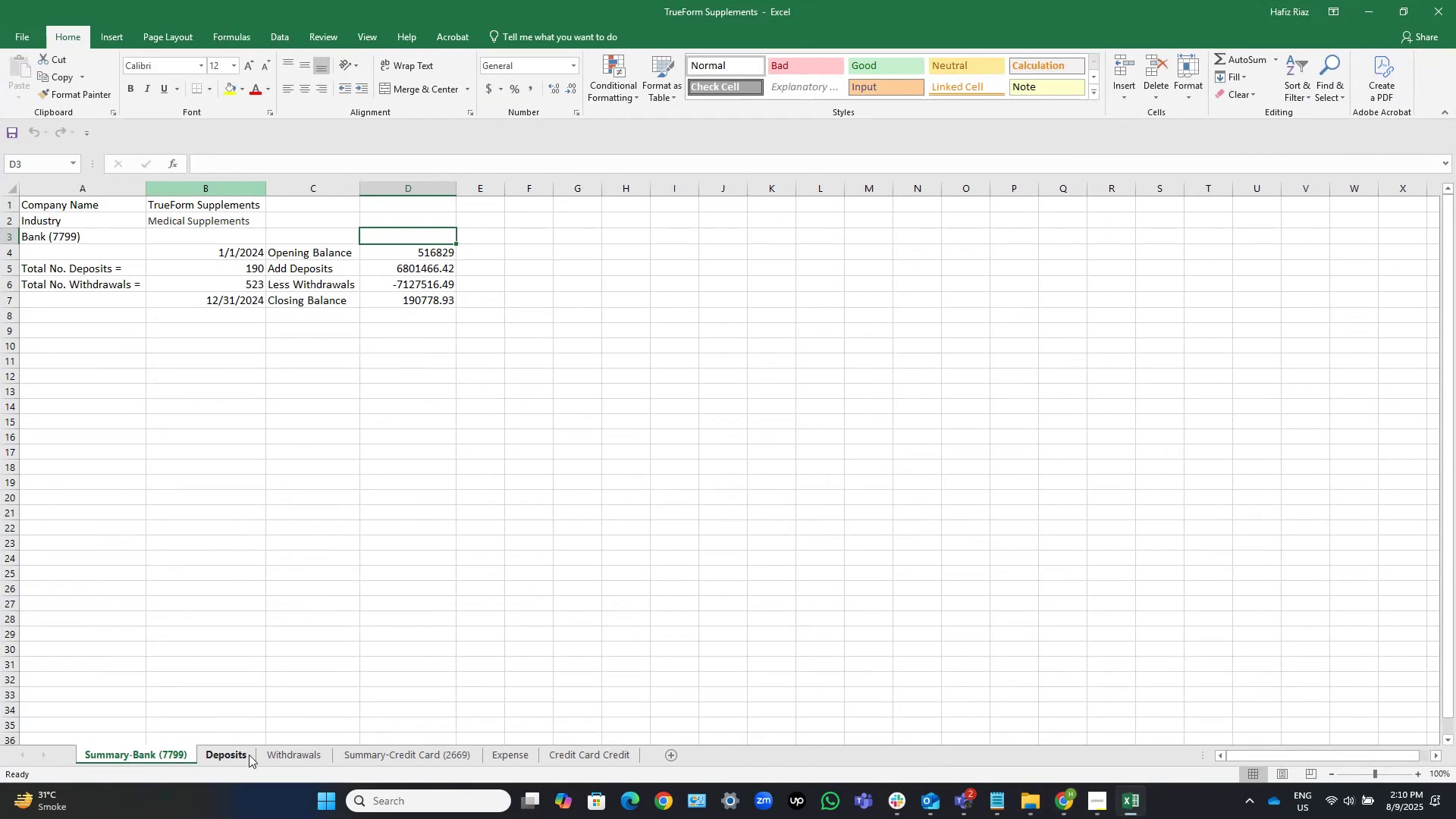 
left_click([265, 752])
 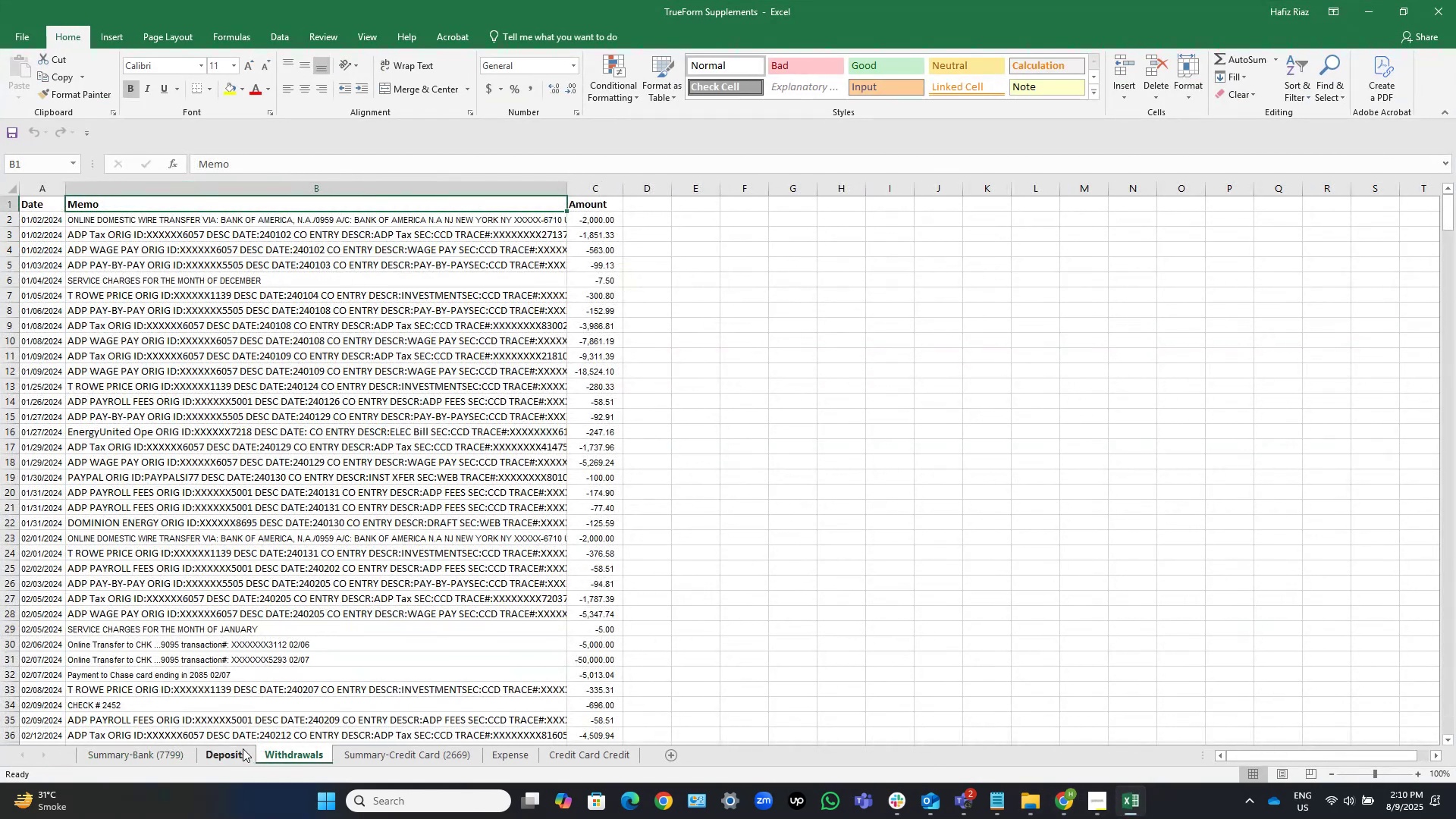 
wait(6.45)
 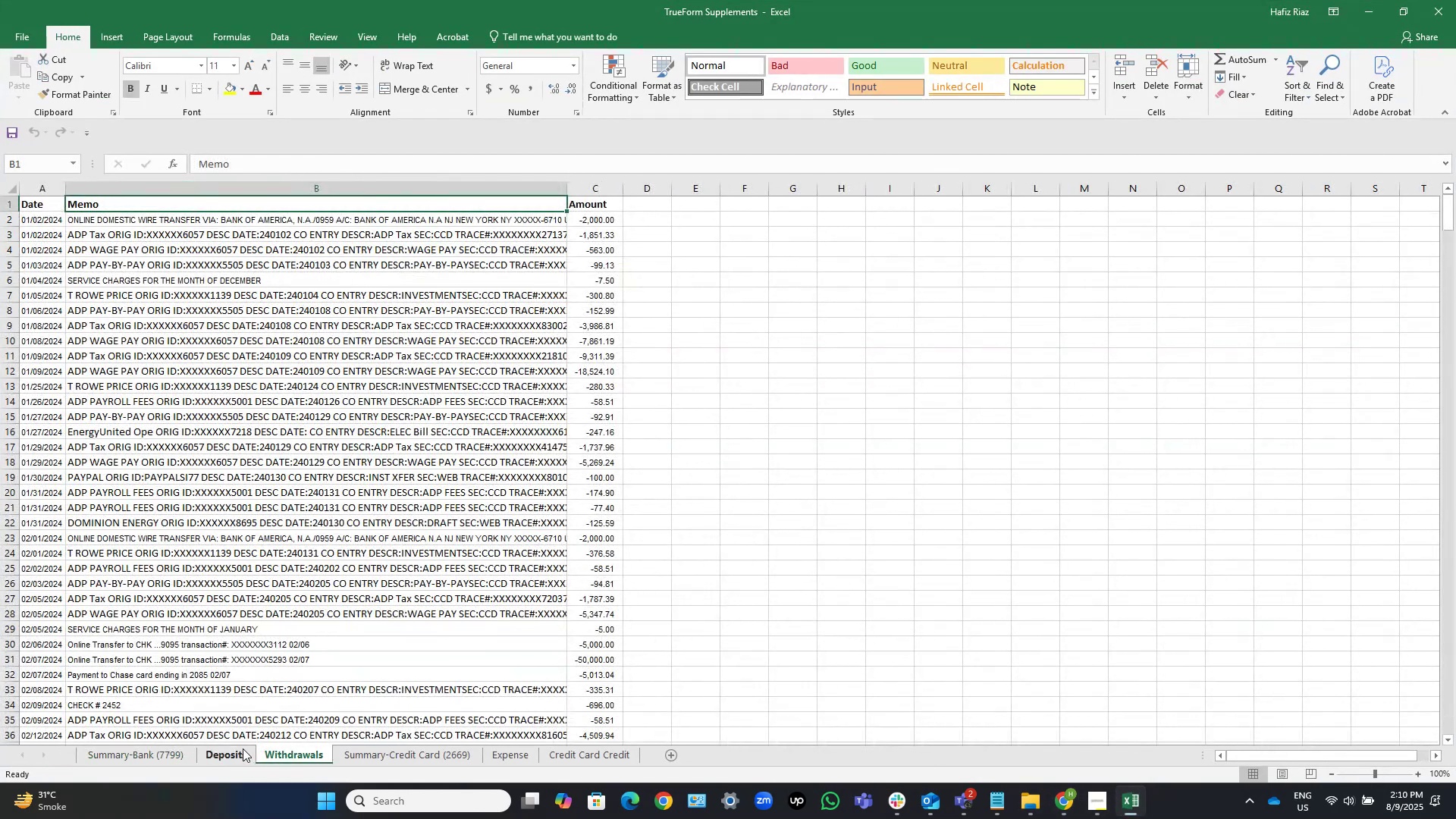 
left_click([1128, 796])
 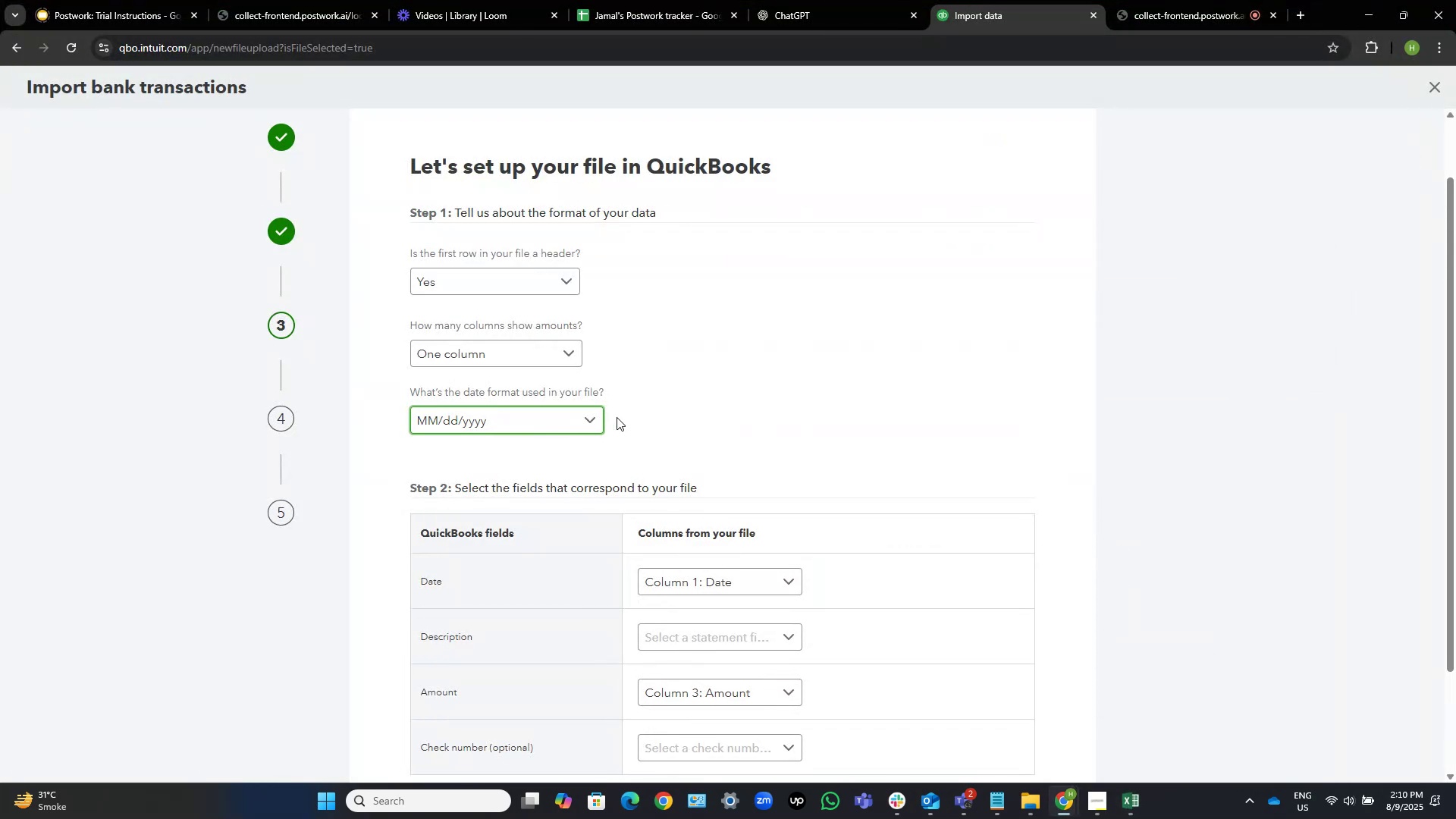 
scroll: coordinate [805, 570], scroll_direction: down, amount: 2.0
 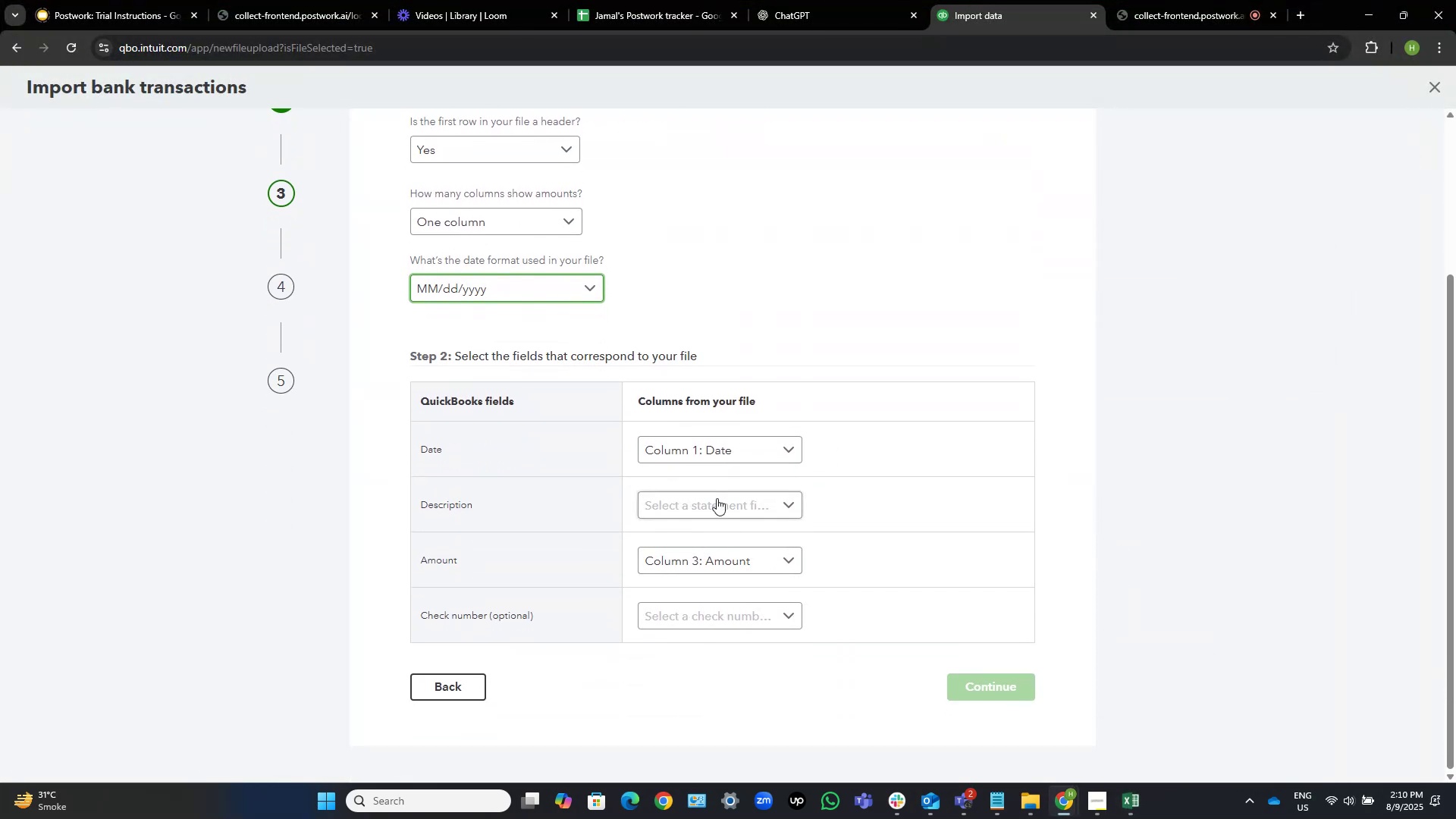 
left_click([719, 507])
 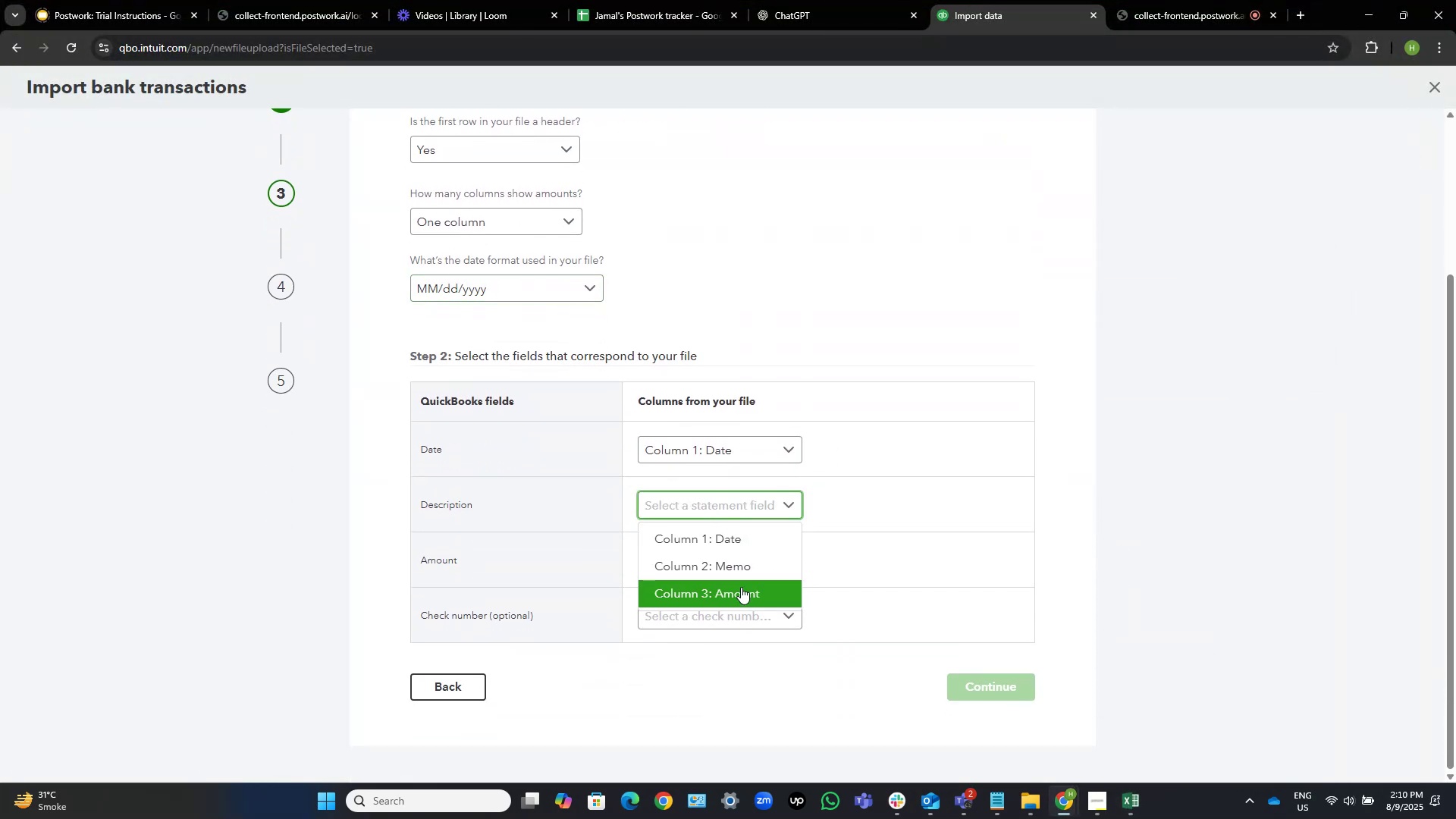 
left_click([742, 565])
 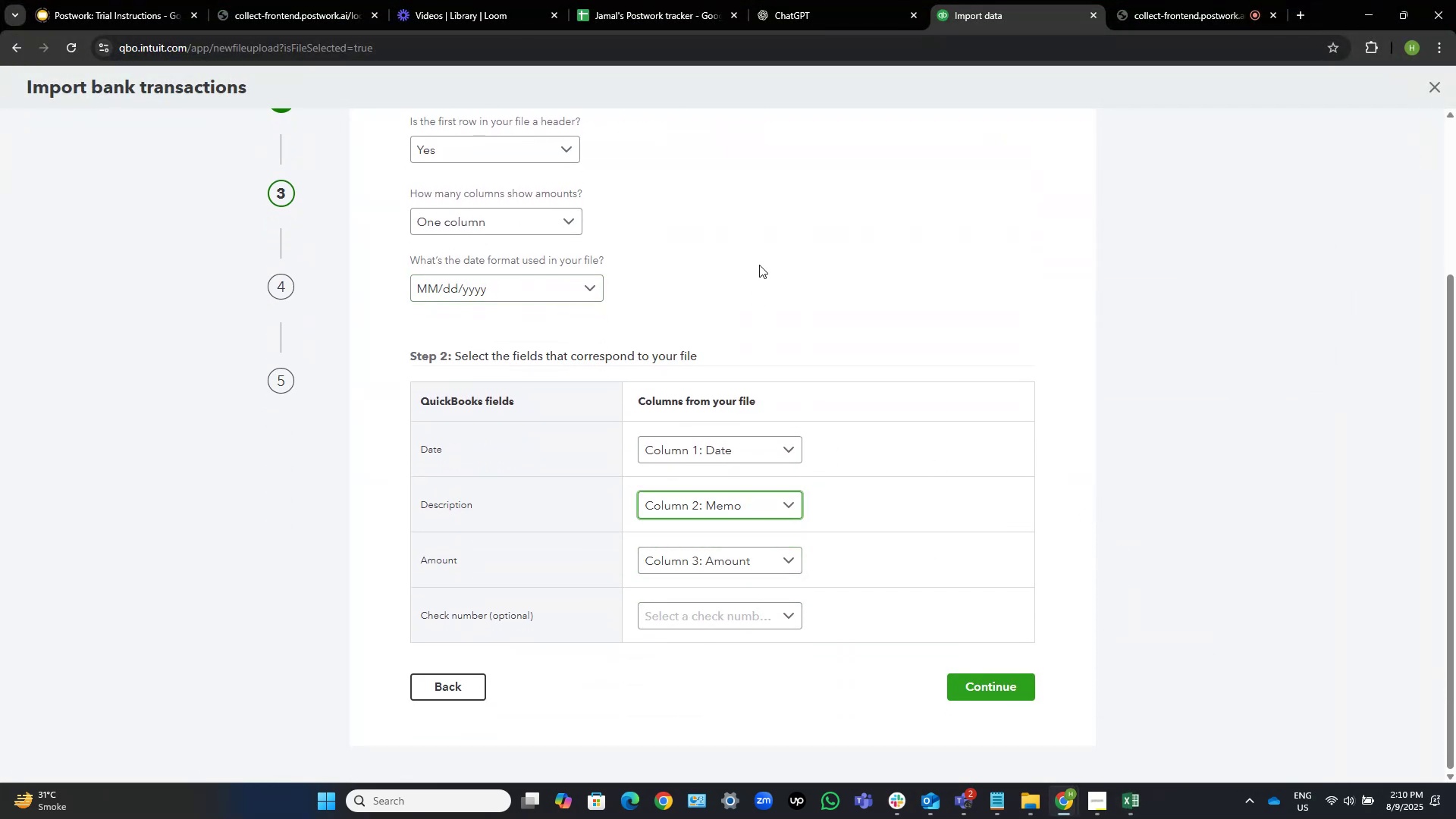 
scroll: coordinate [784, 328], scroll_direction: none, amount: 0.0
 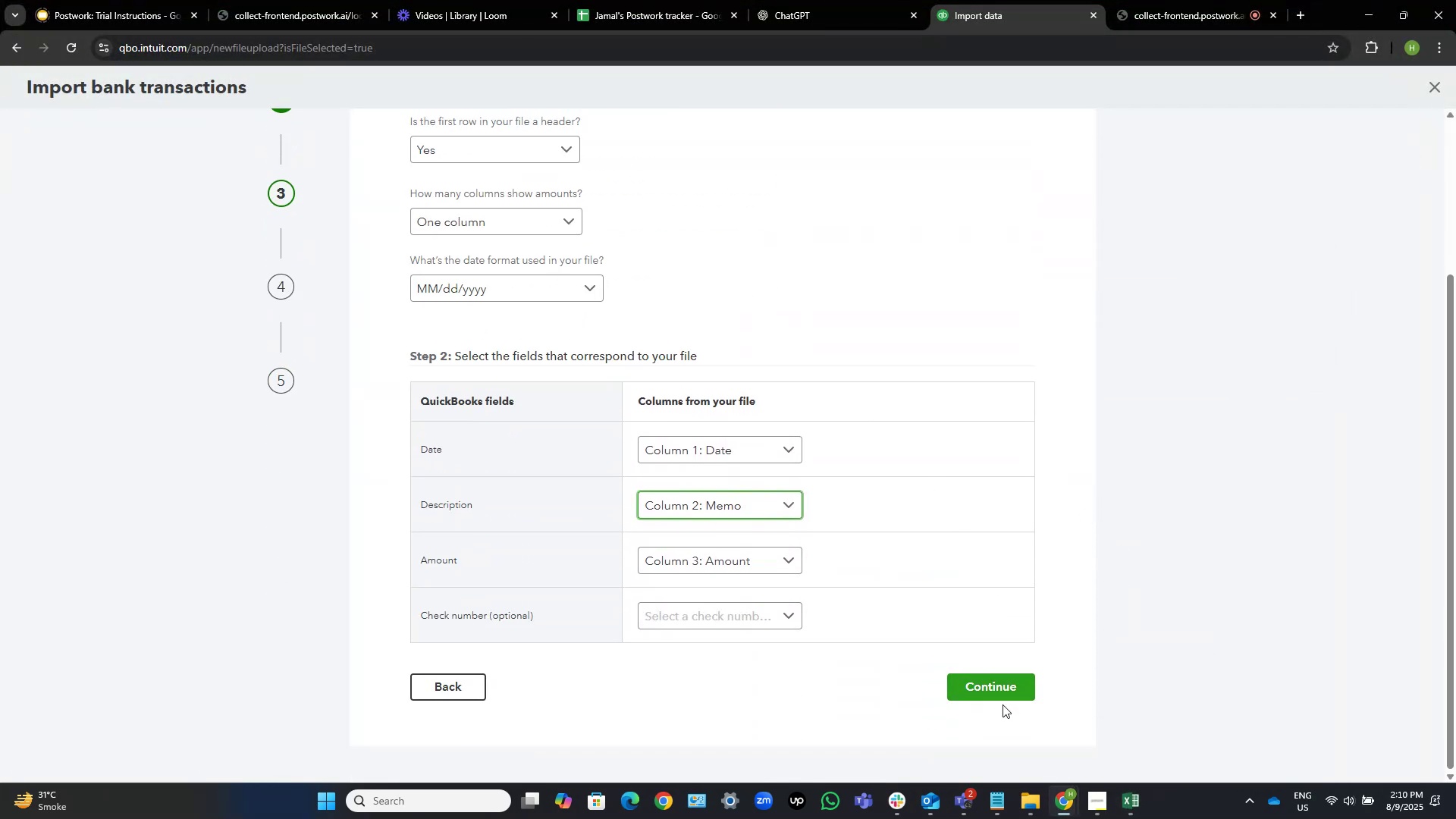 
left_click([996, 704])
 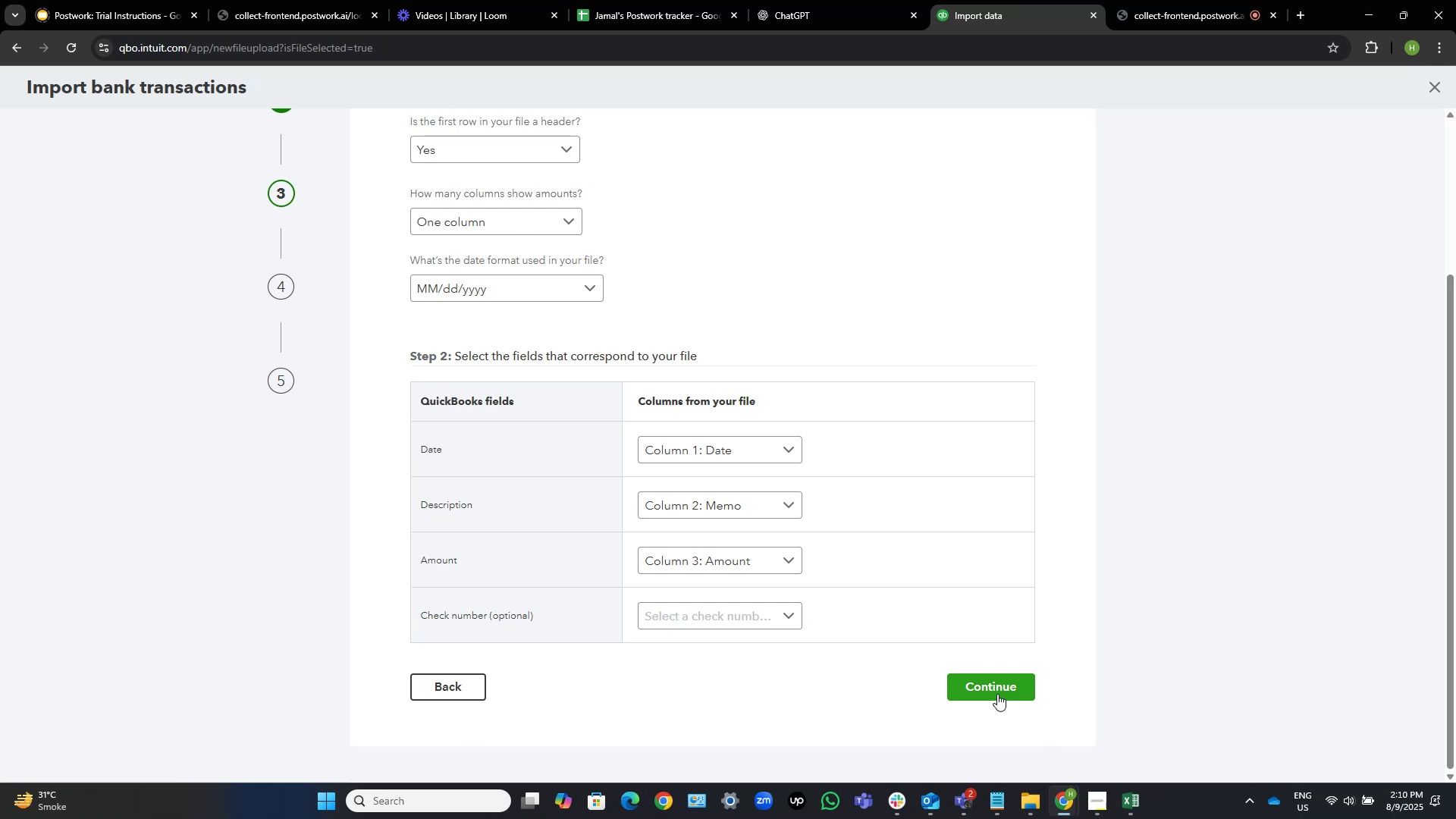 
left_click([997, 694])
 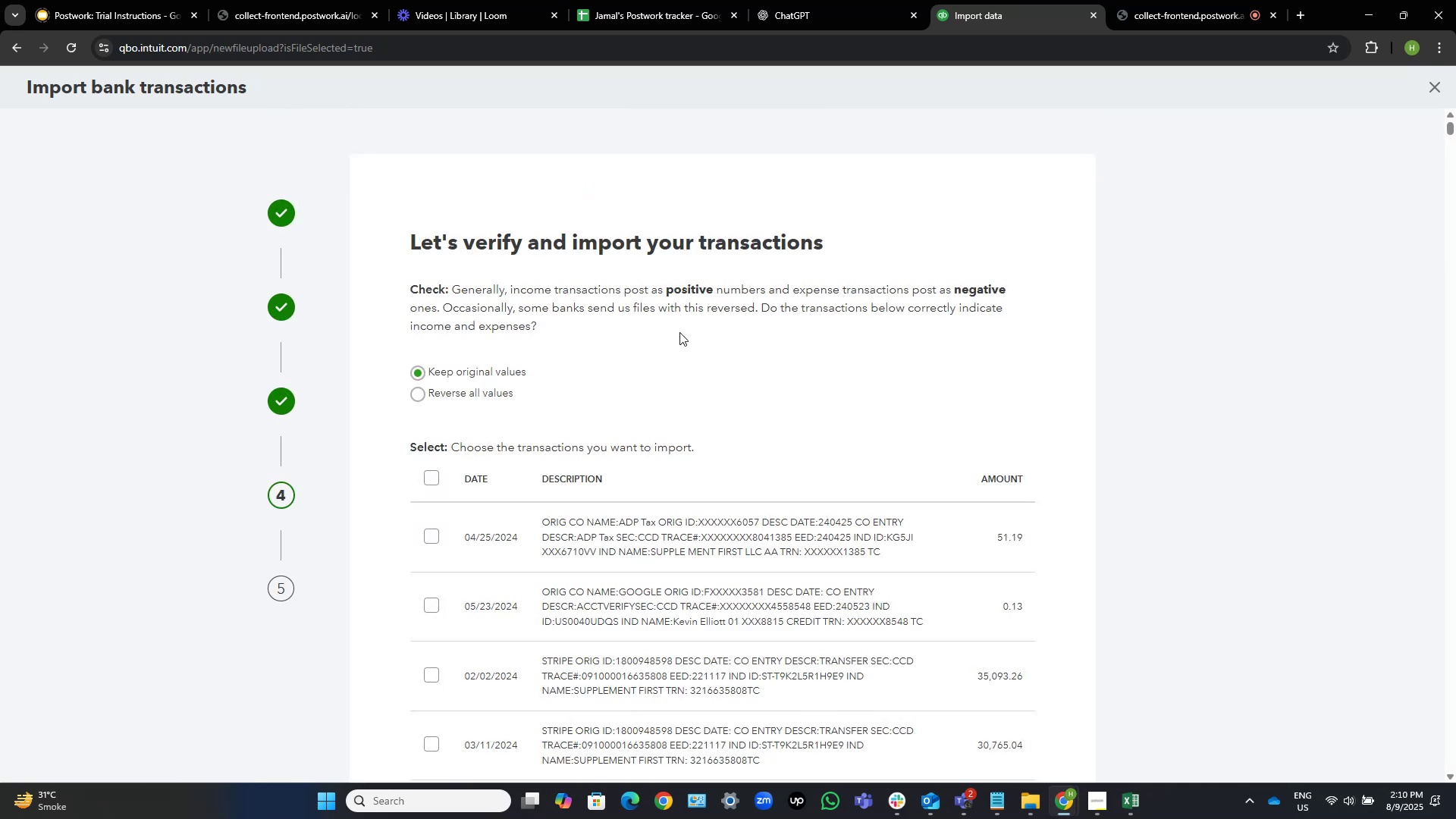 
scroll: coordinate [1253, 482], scroll_direction: down, amount: 12.0
 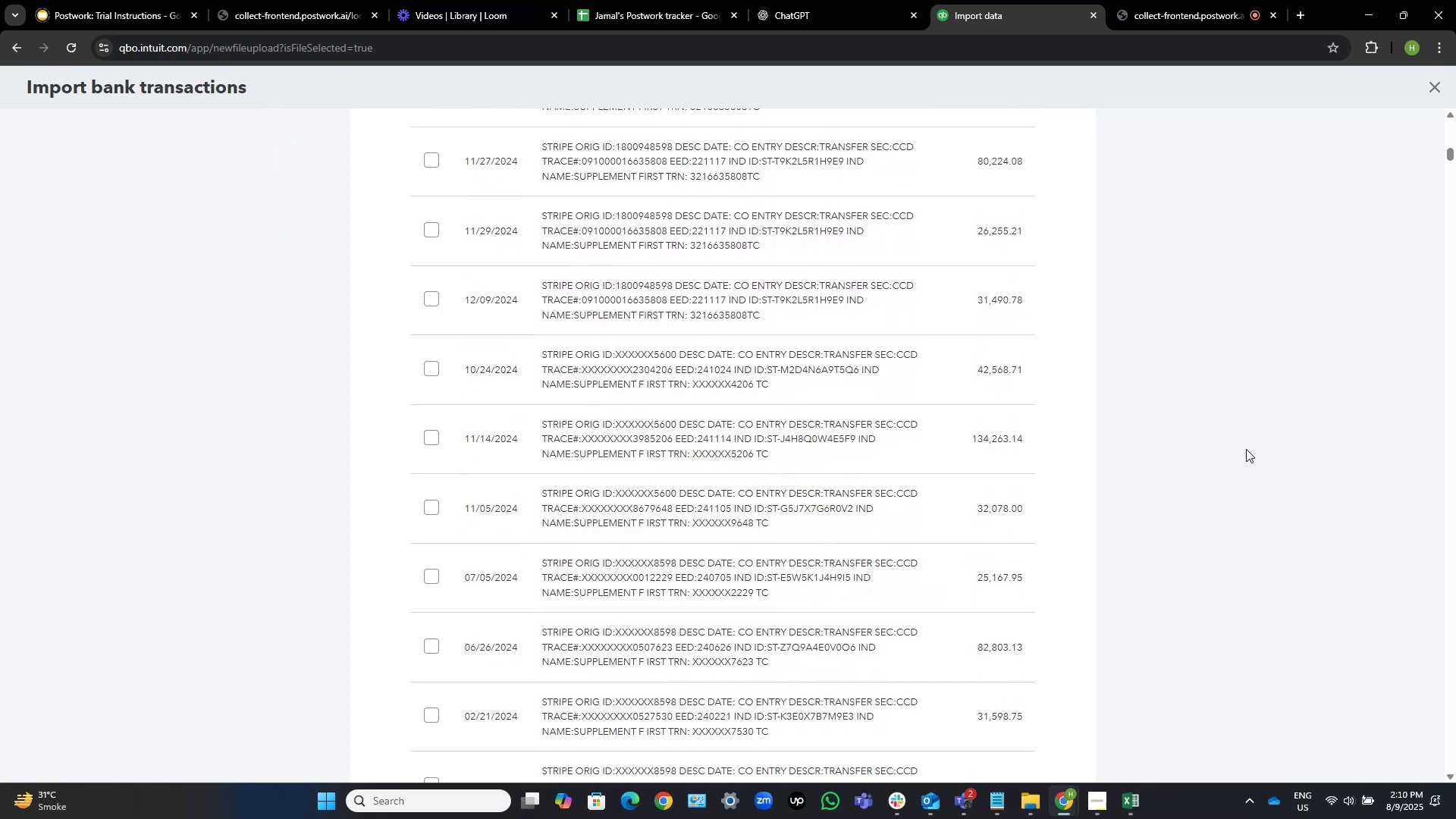 
scroll: coordinate [1216, 419], scroll_direction: up, amount: 28.0
 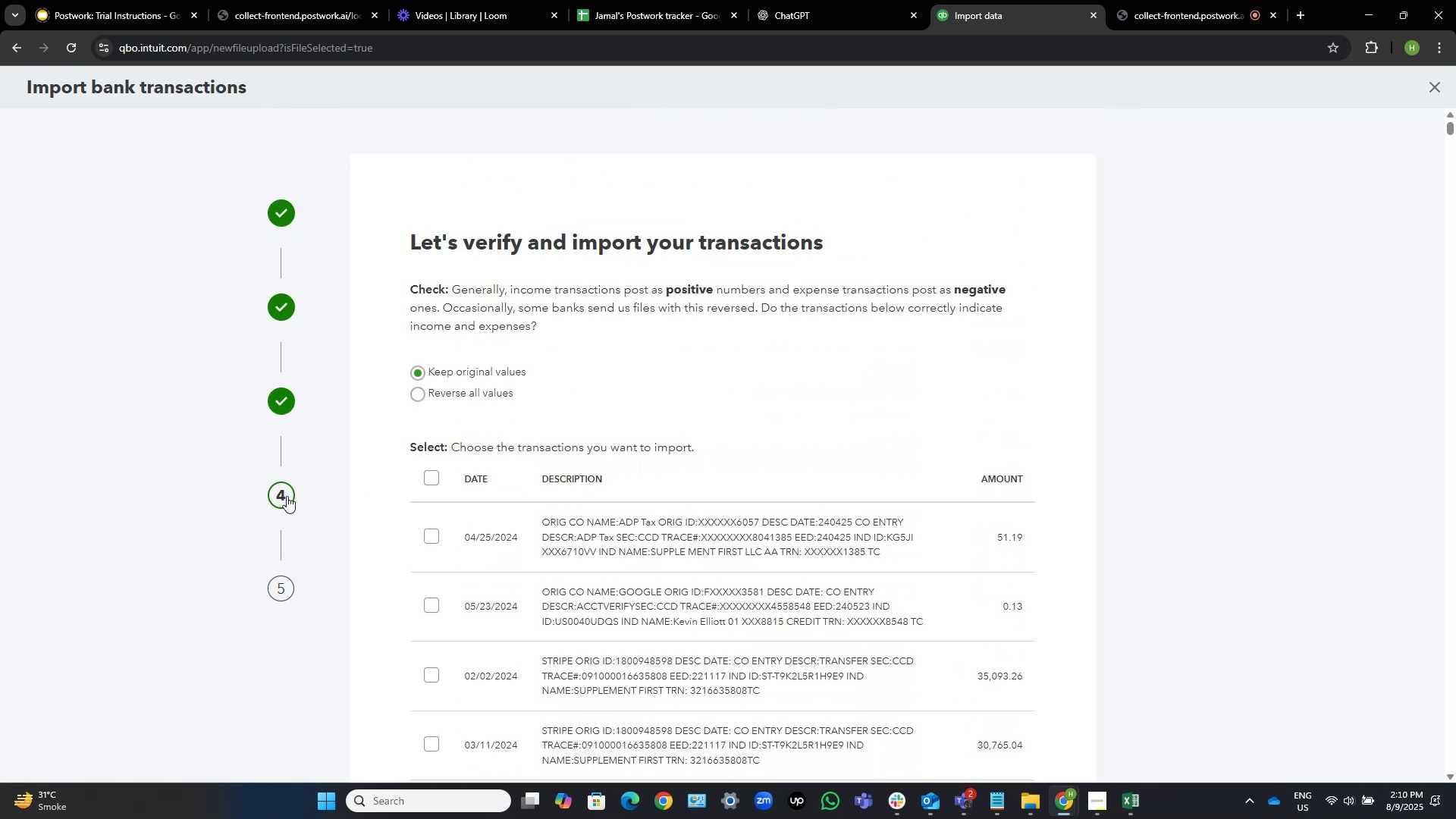 
left_click([284, 494])
 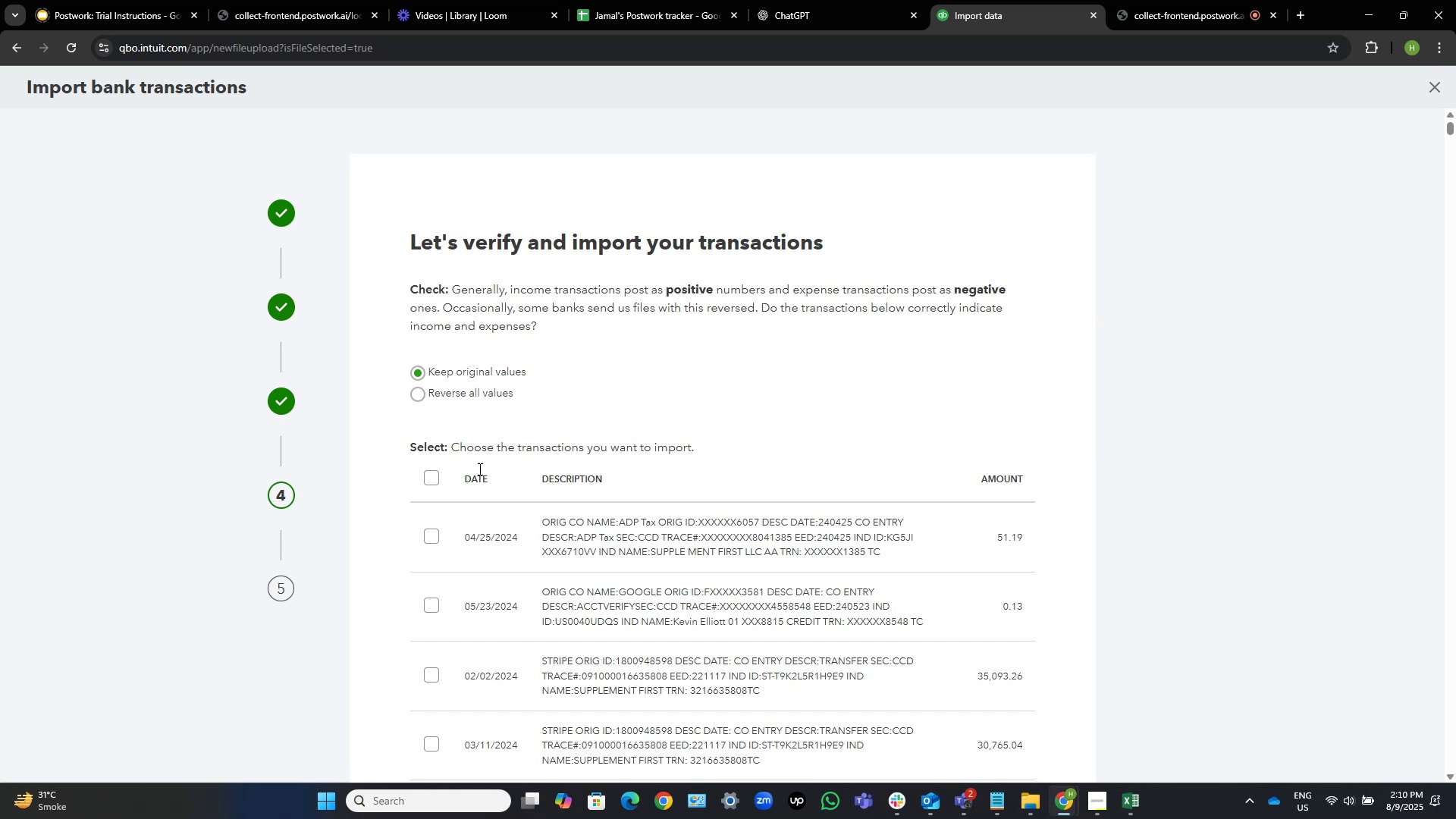 
left_click([428, 478])
 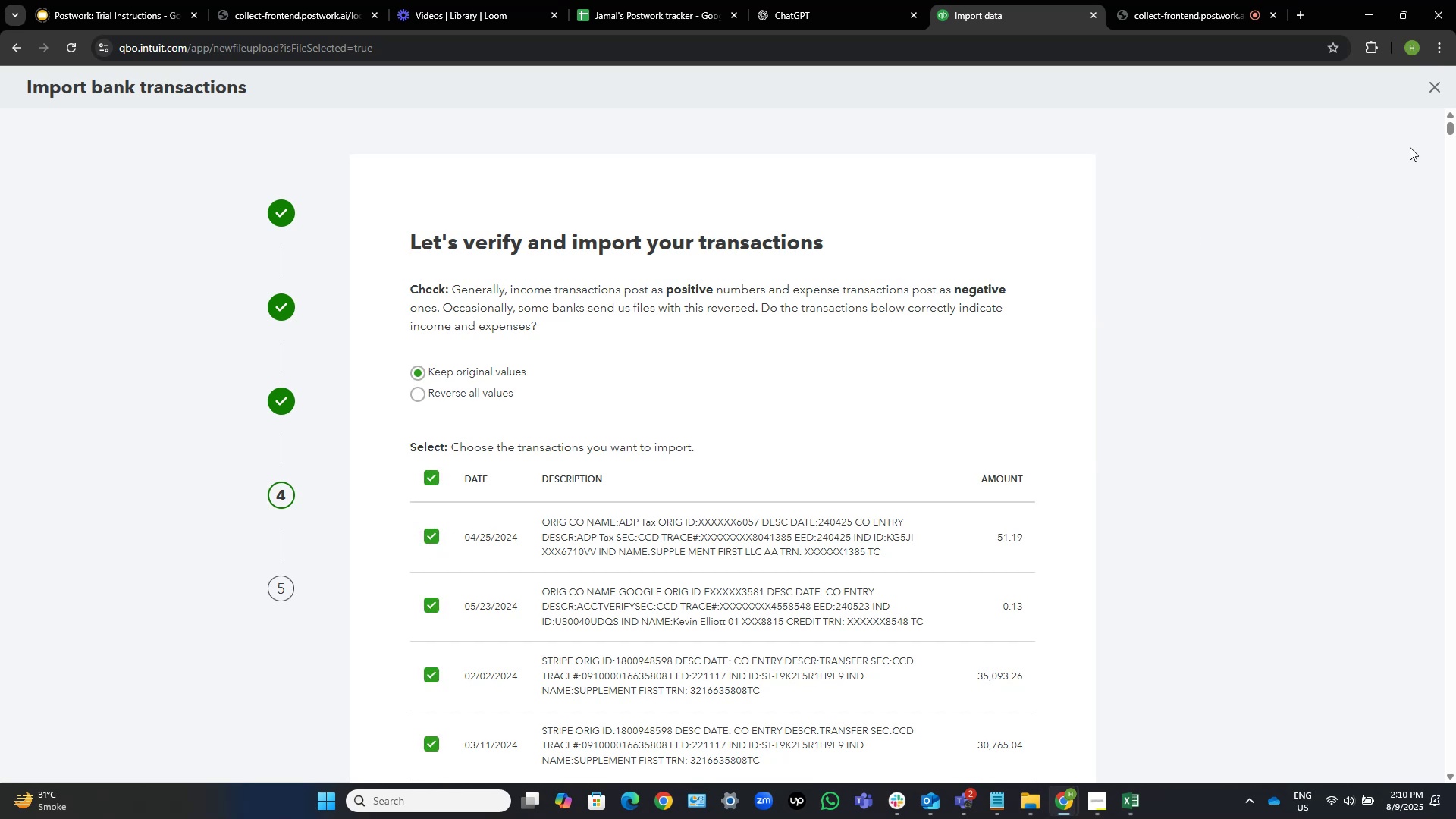 
left_click_drag(start_coordinate=[1451, 124], to_coordinate=[1398, 784])
 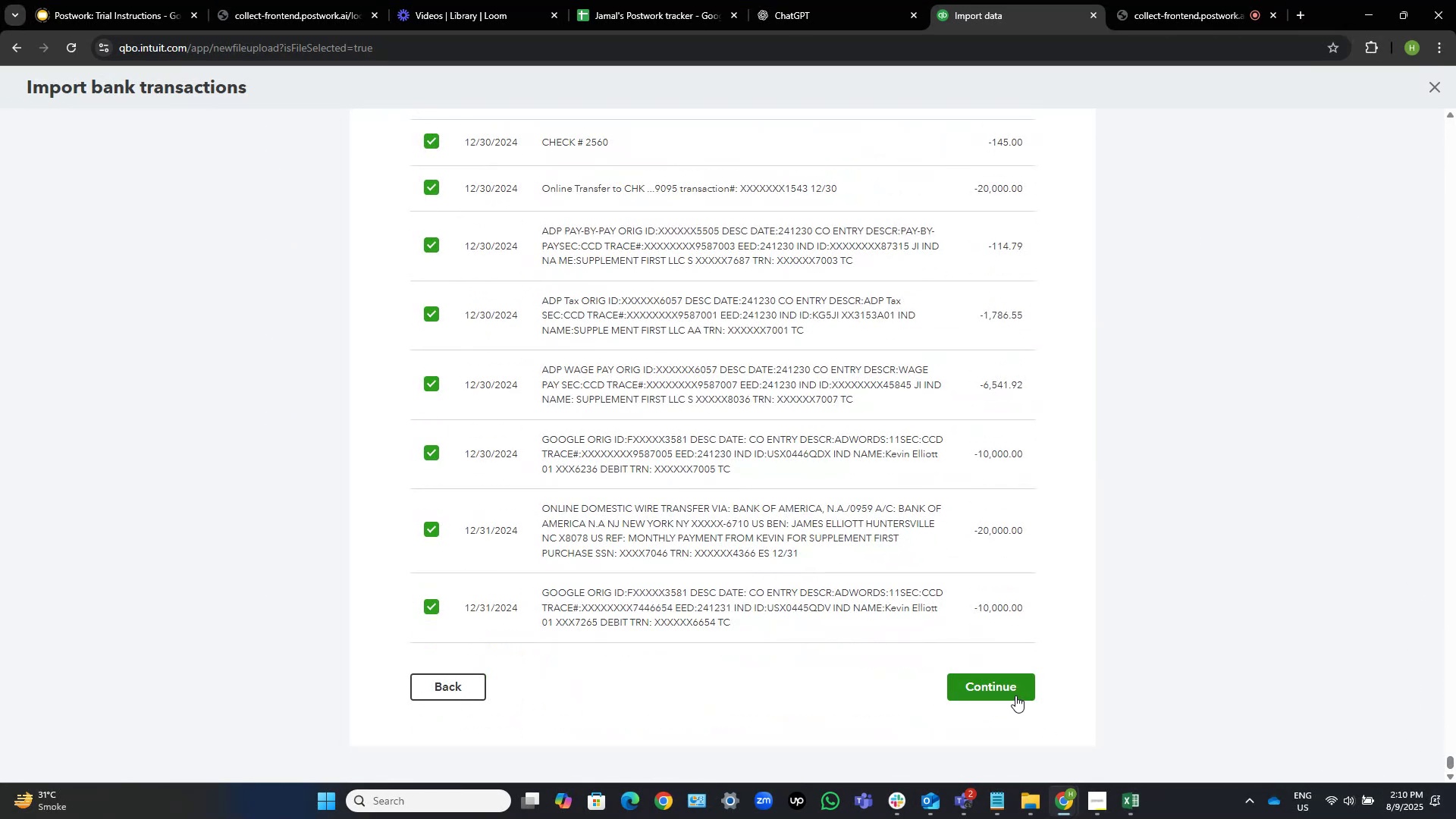 
left_click([1015, 695])
 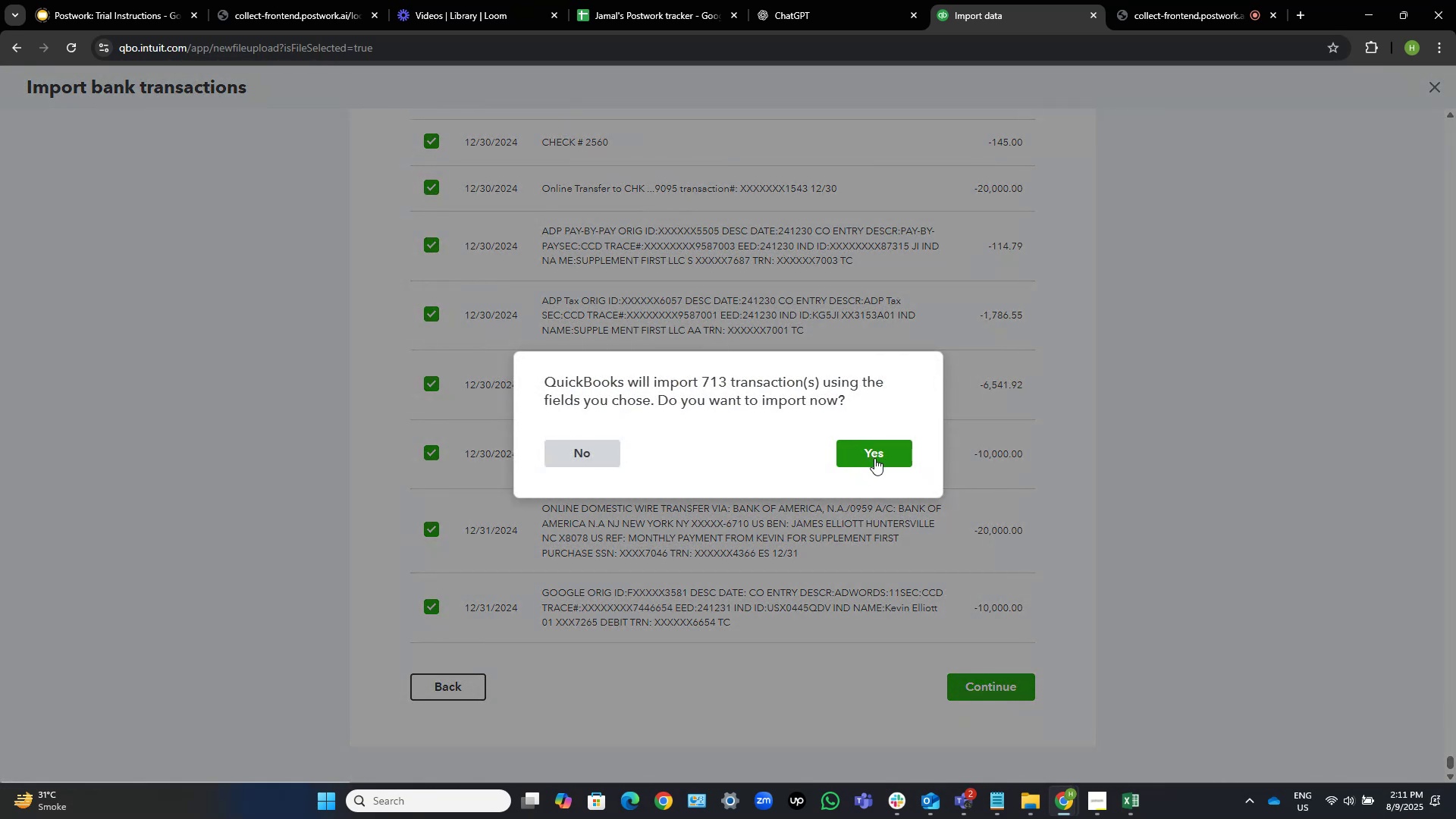 
wait(6.86)
 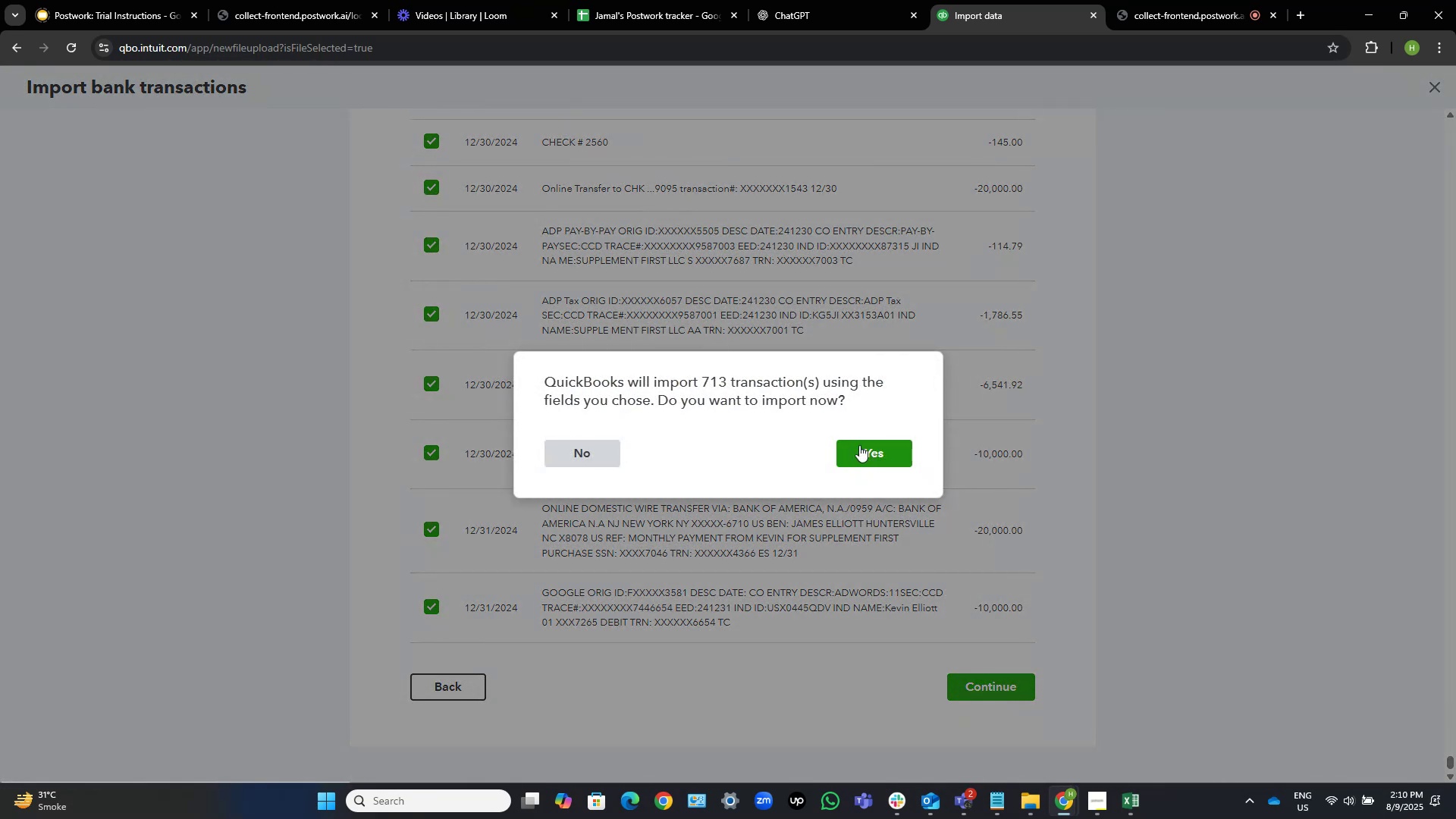 
left_click([874, 458])
 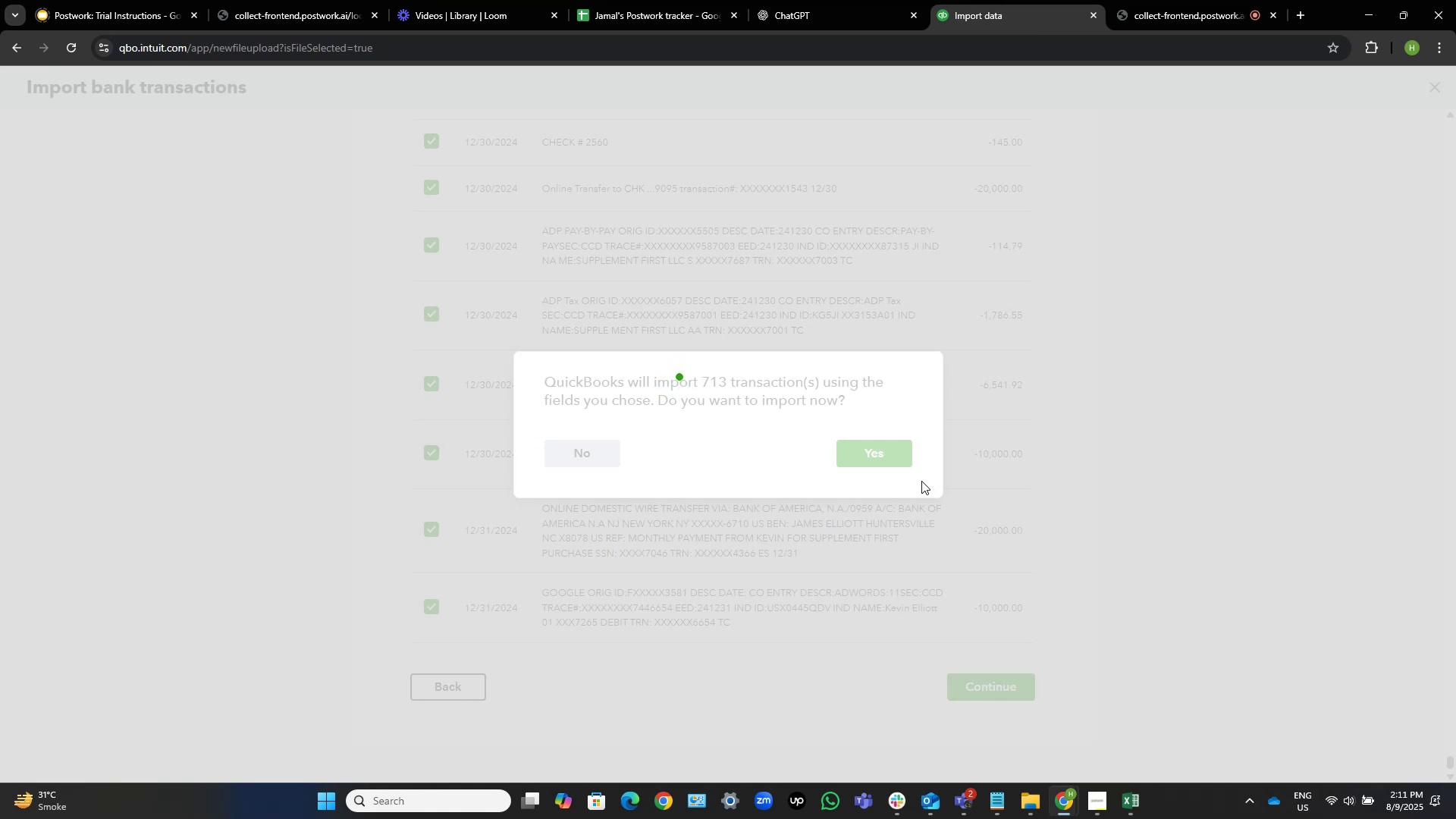 
wait(37.44)
 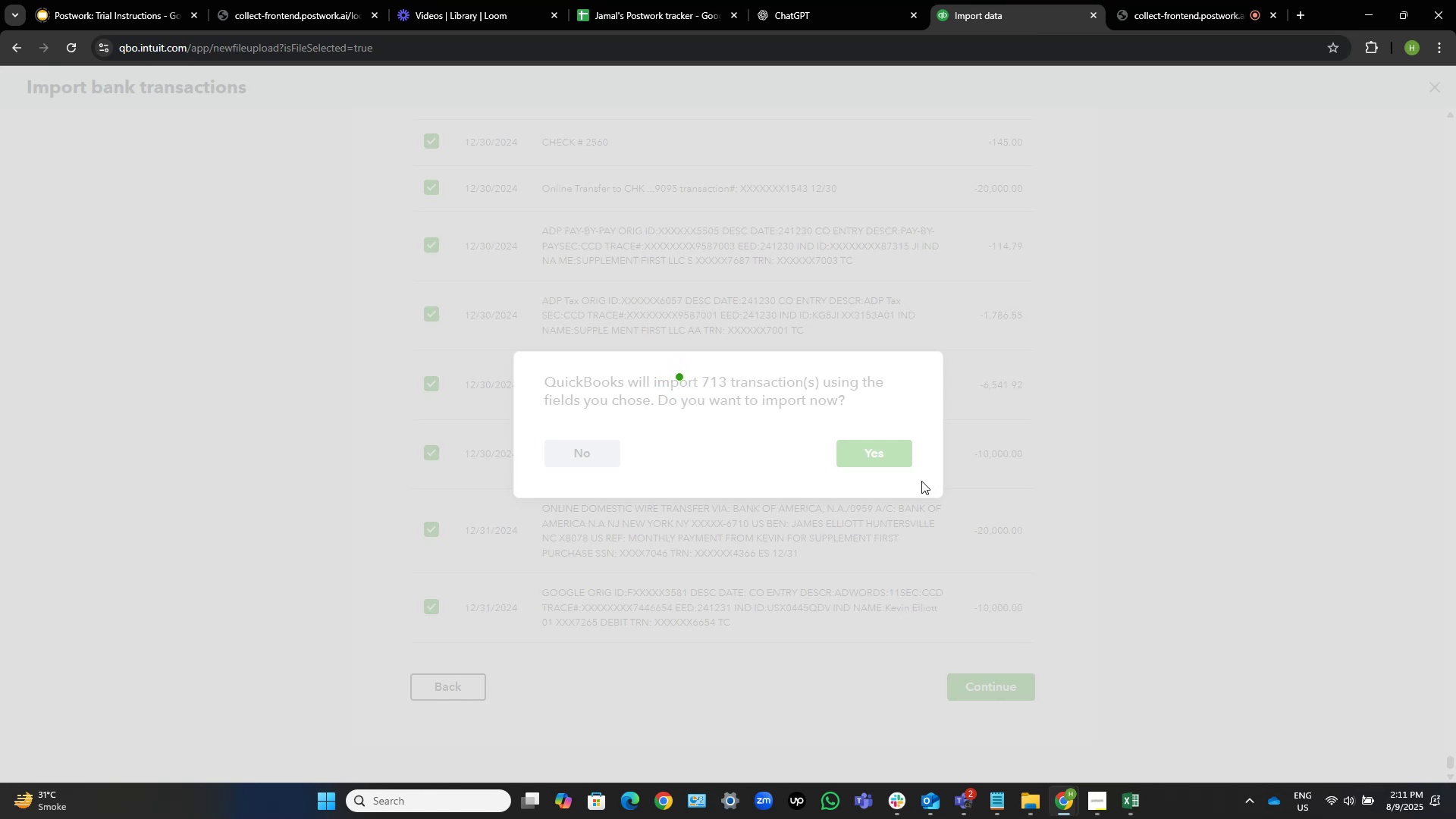 
left_click([1003, 350])
 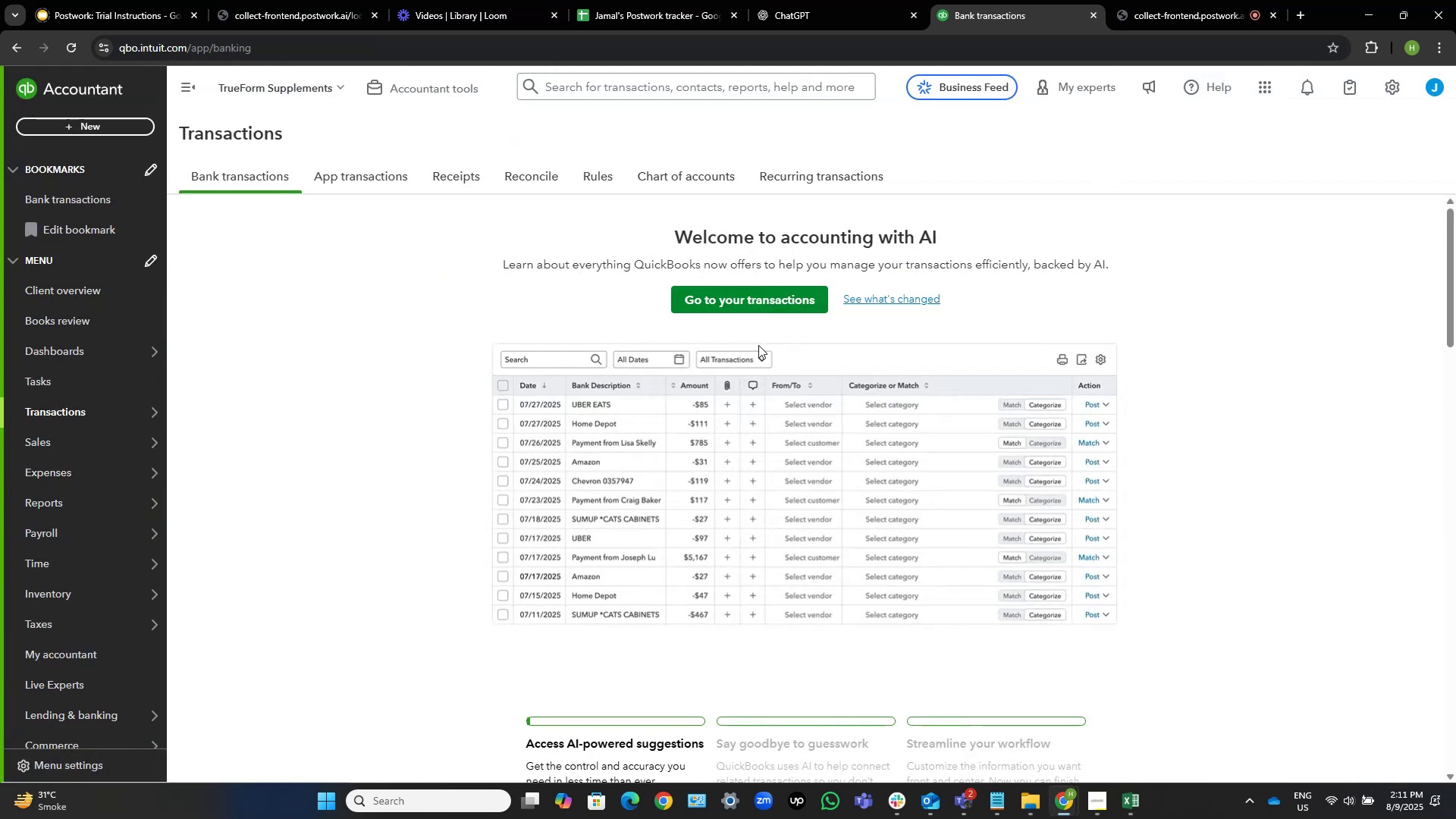 
wait(5.79)
 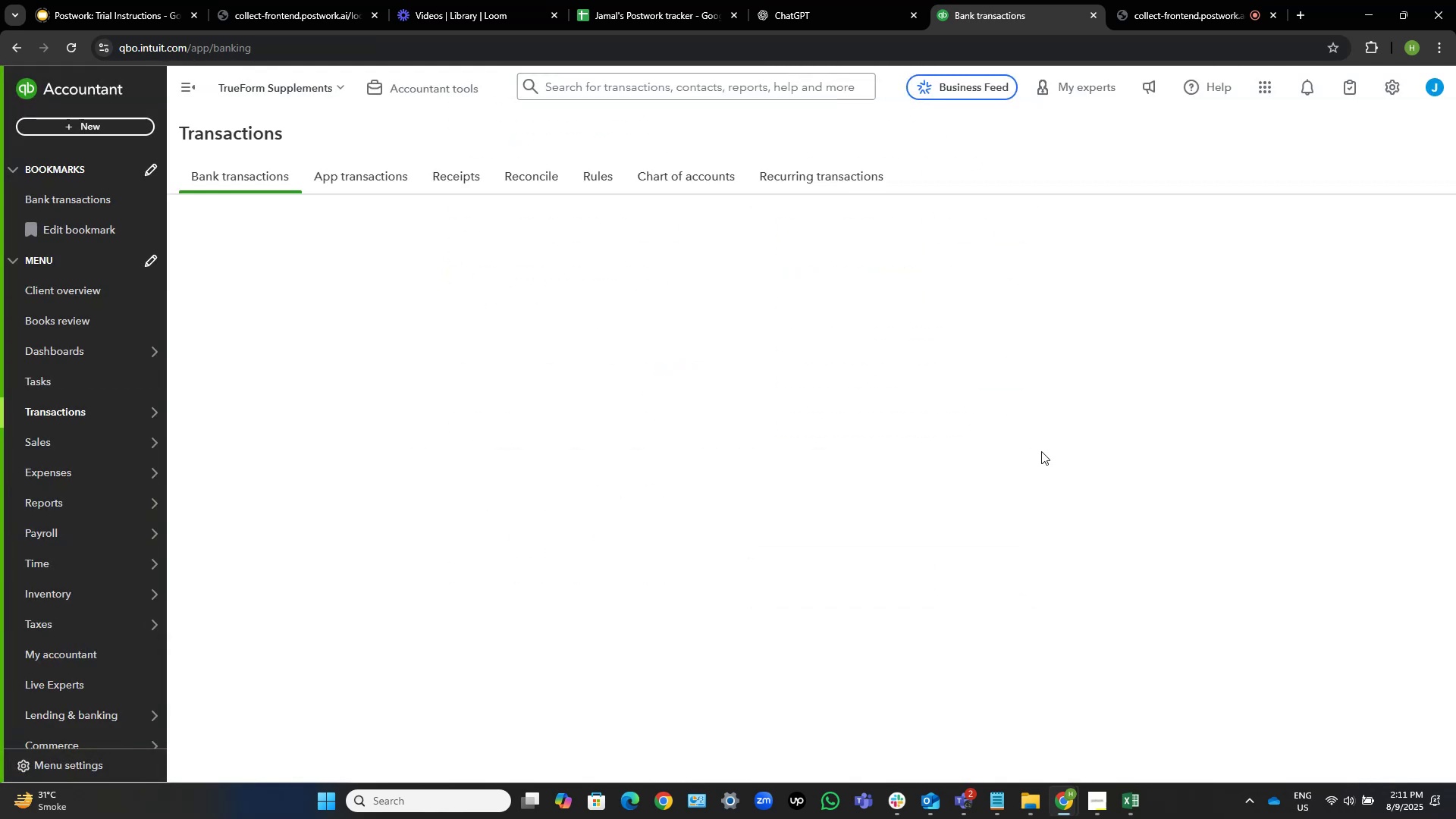 
left_click([1385, 80])
 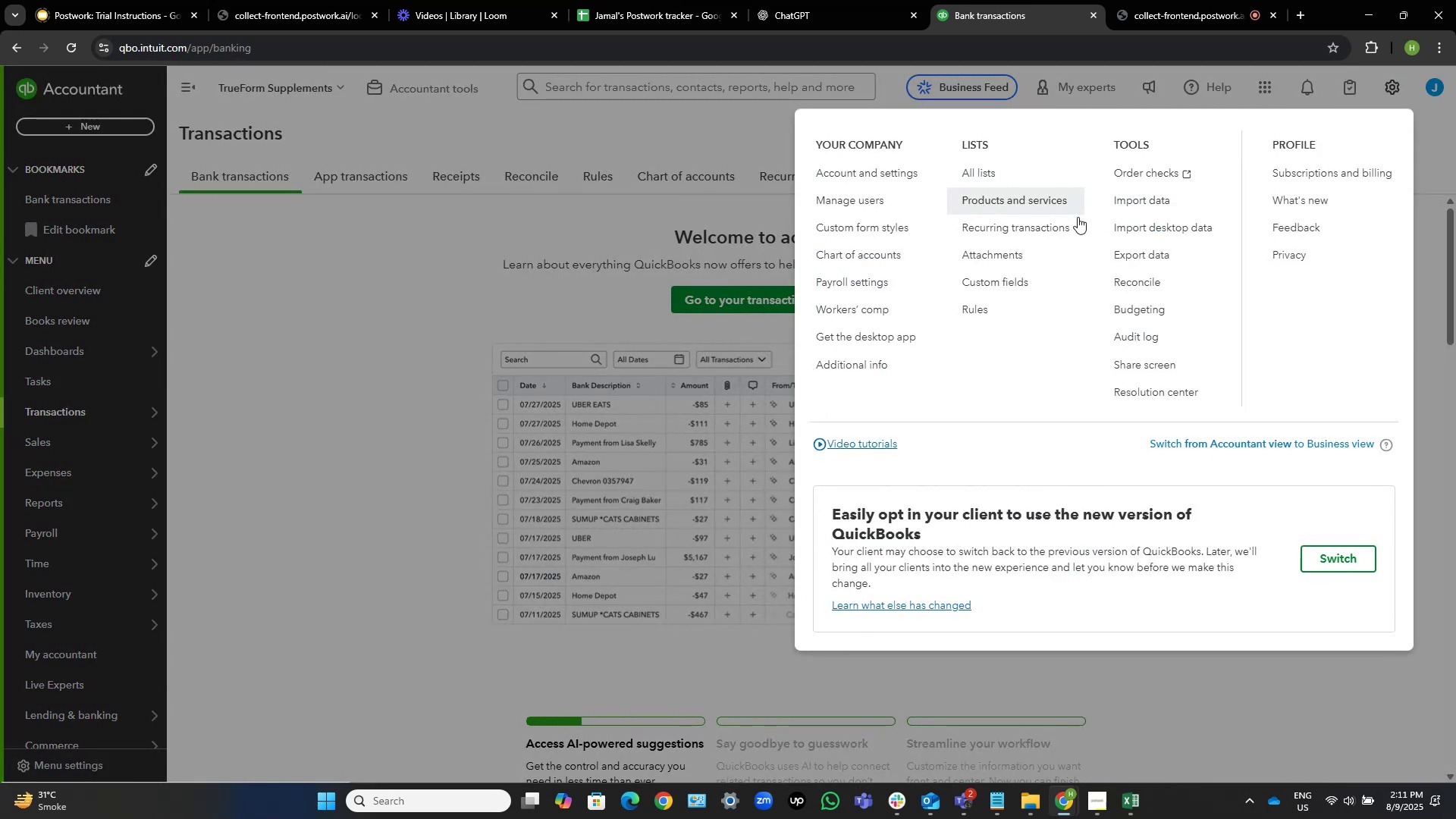 
left_click([1140, 206])
 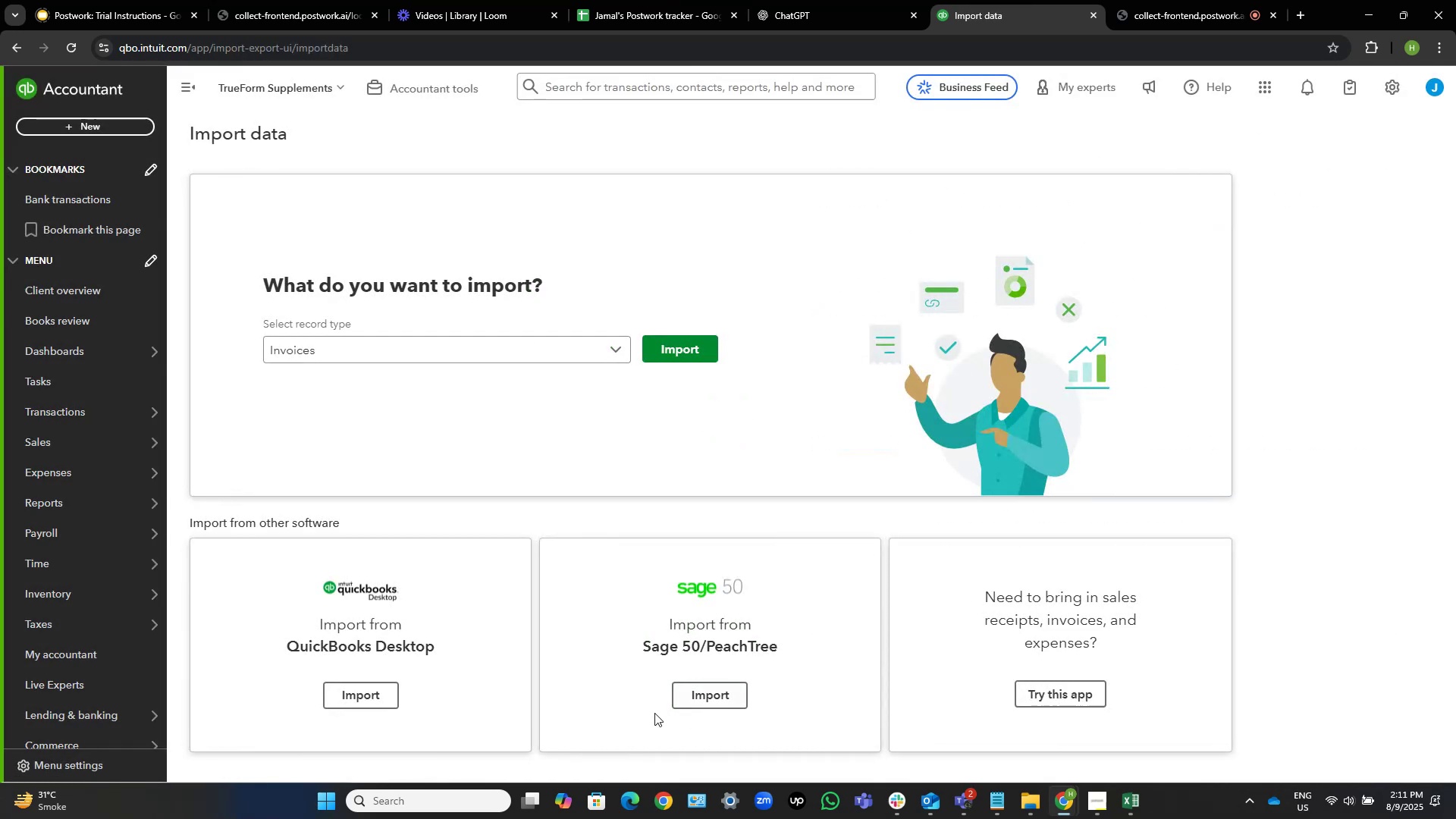 
scroll: coordinate [632, 444], scroll_direction: down, amount: 3.0
 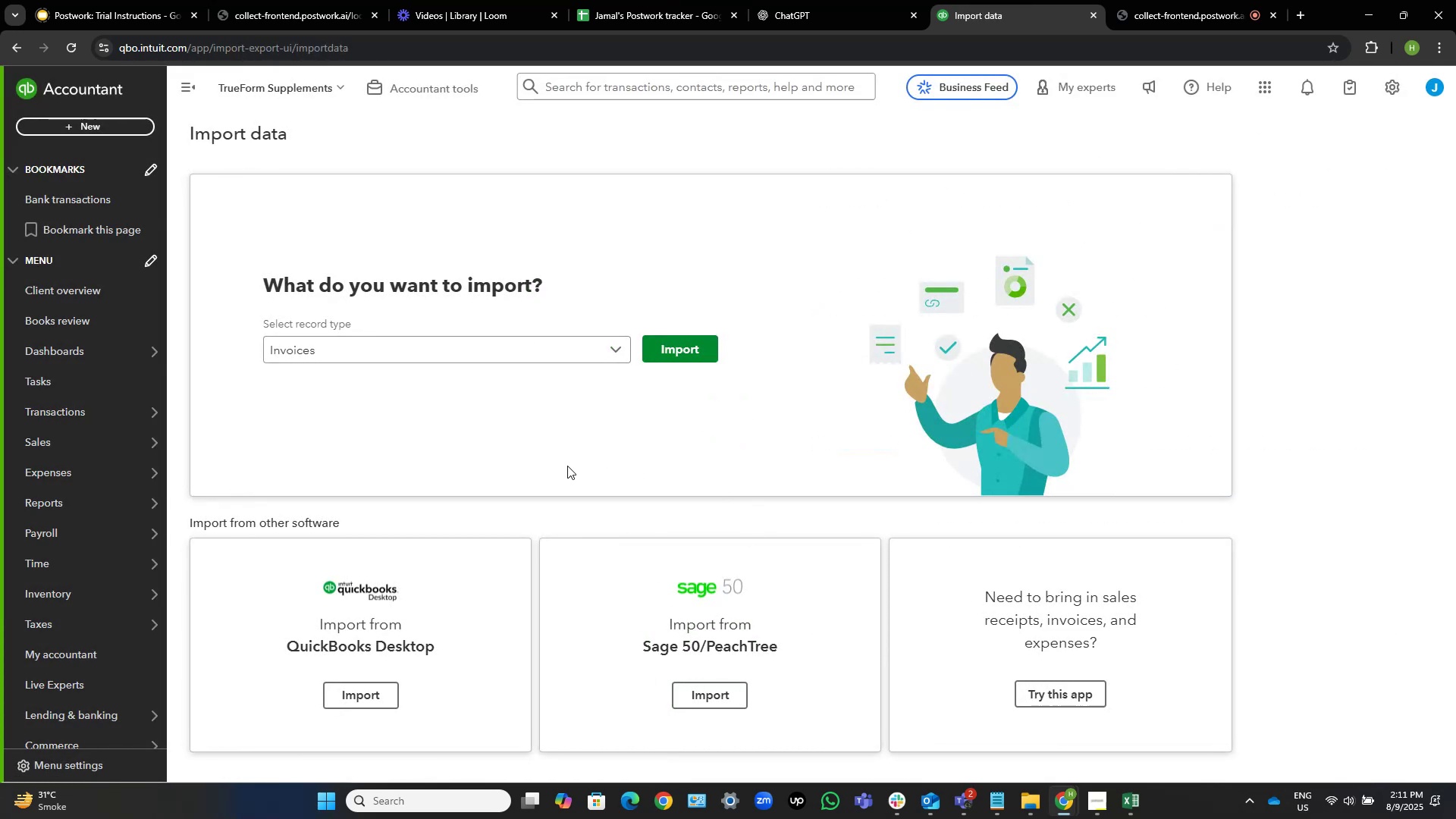 
left_click([592, 351])
 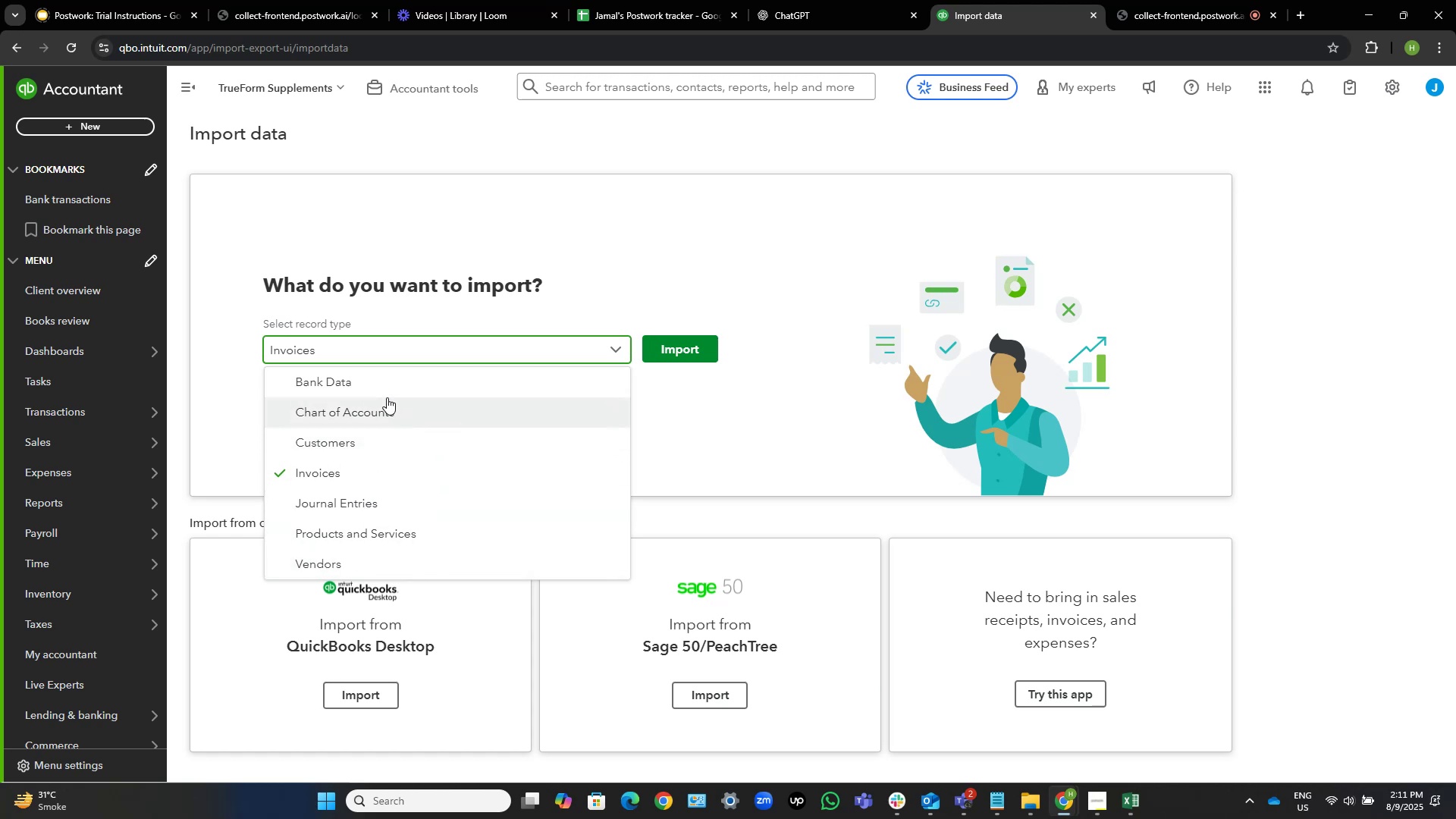 
left_click([382, 395])
 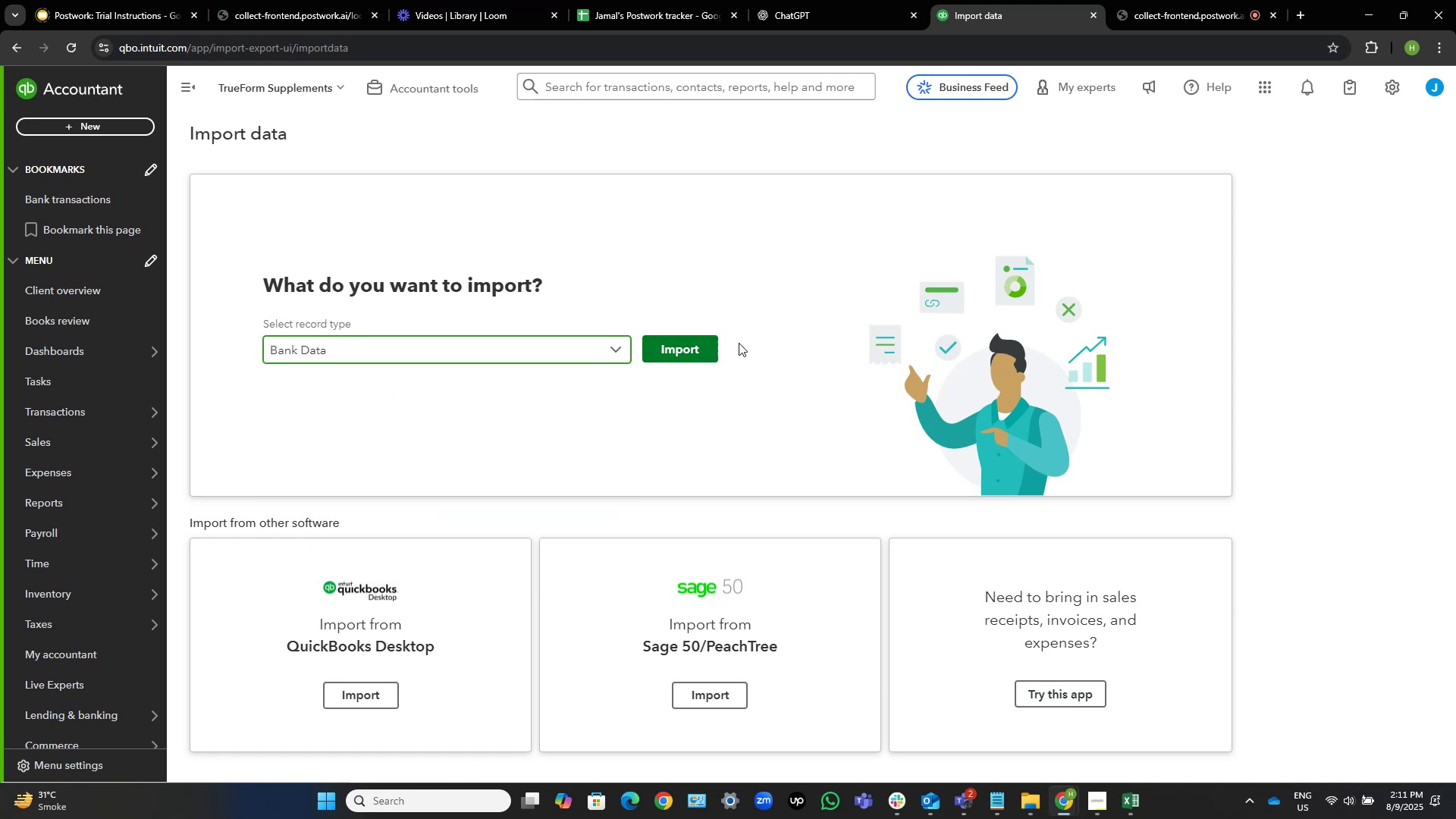 
left_click([677, 347])
 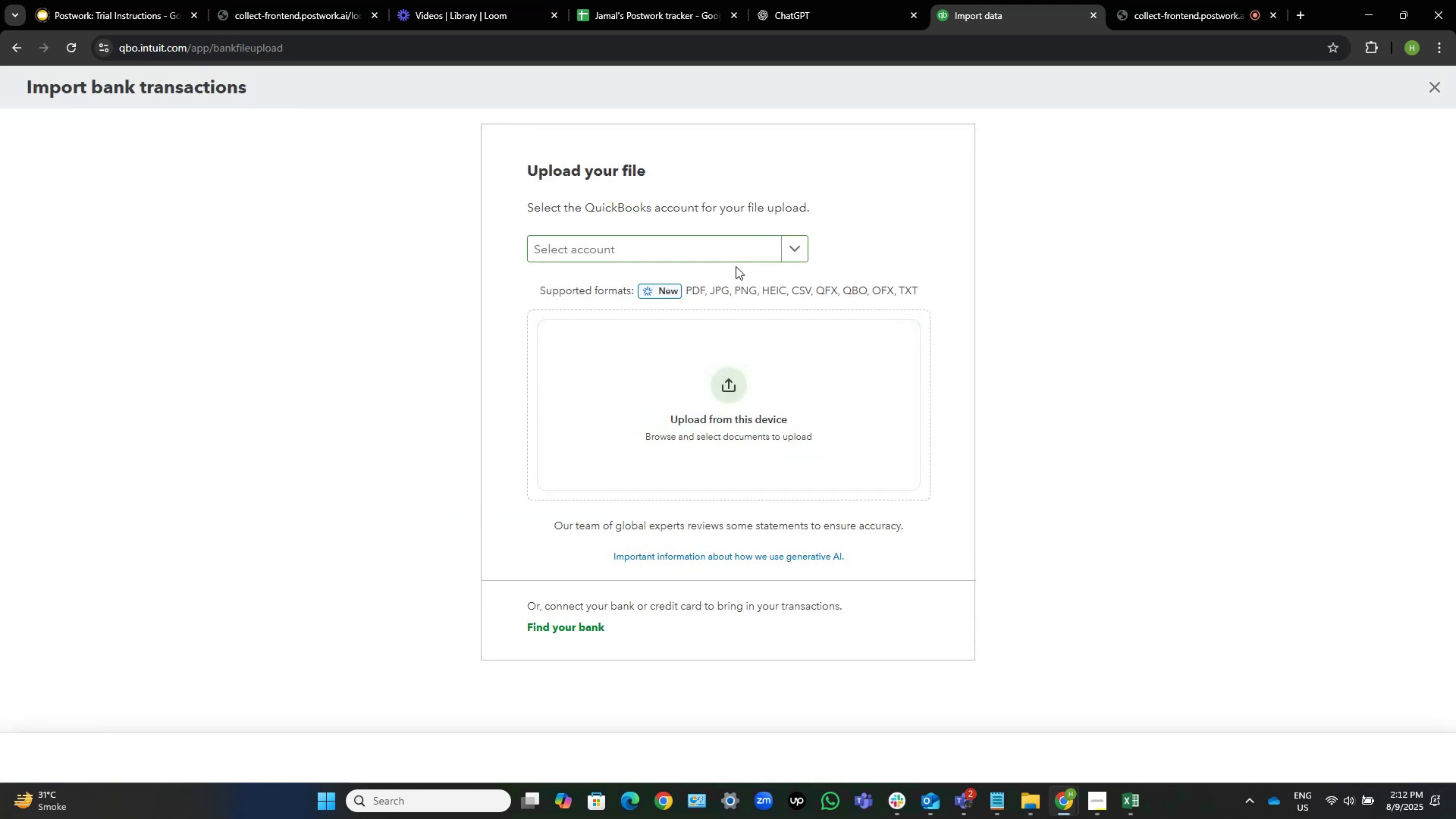 
left_click([708, 256])
 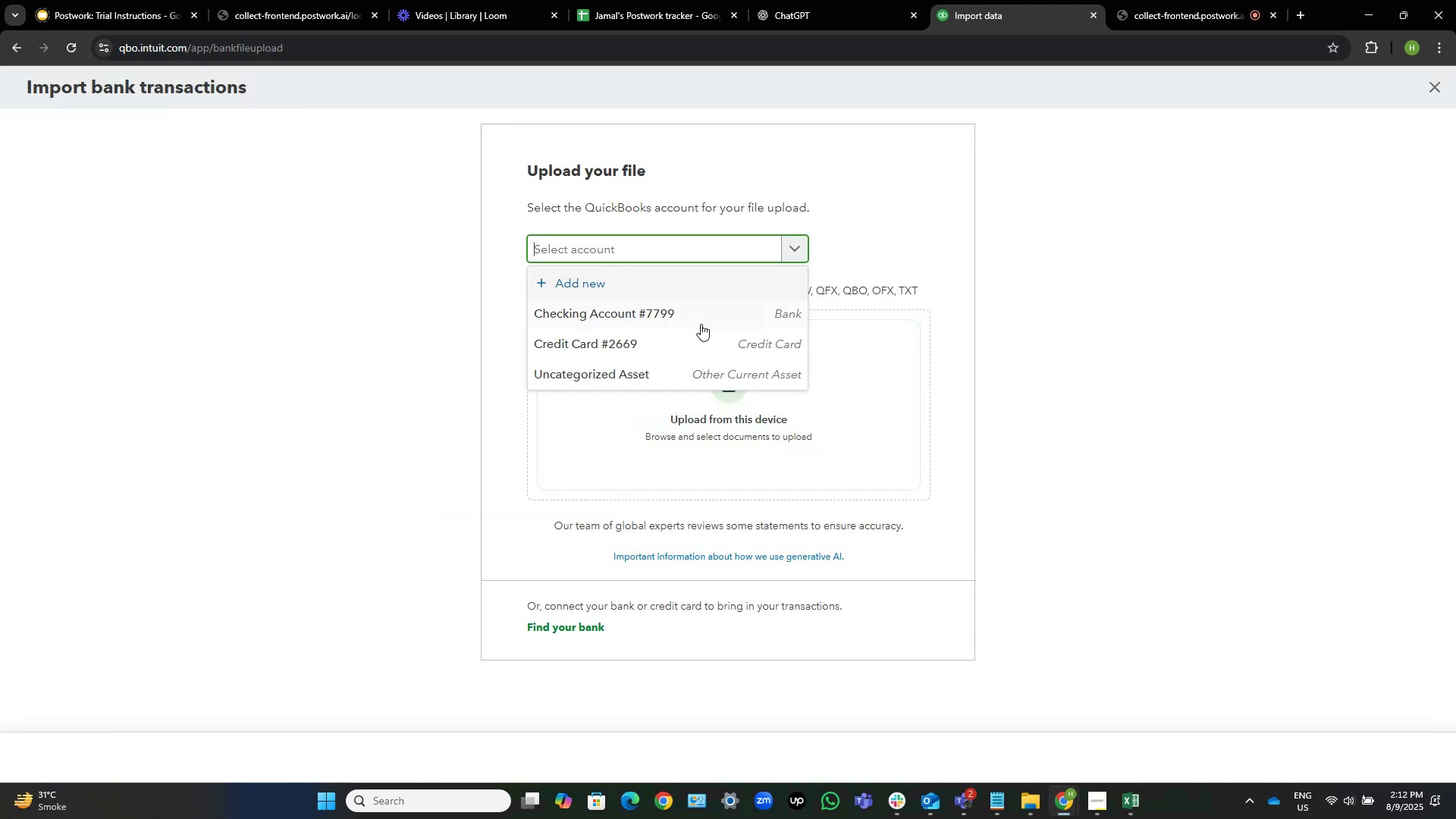 
left_click([695, 337])
 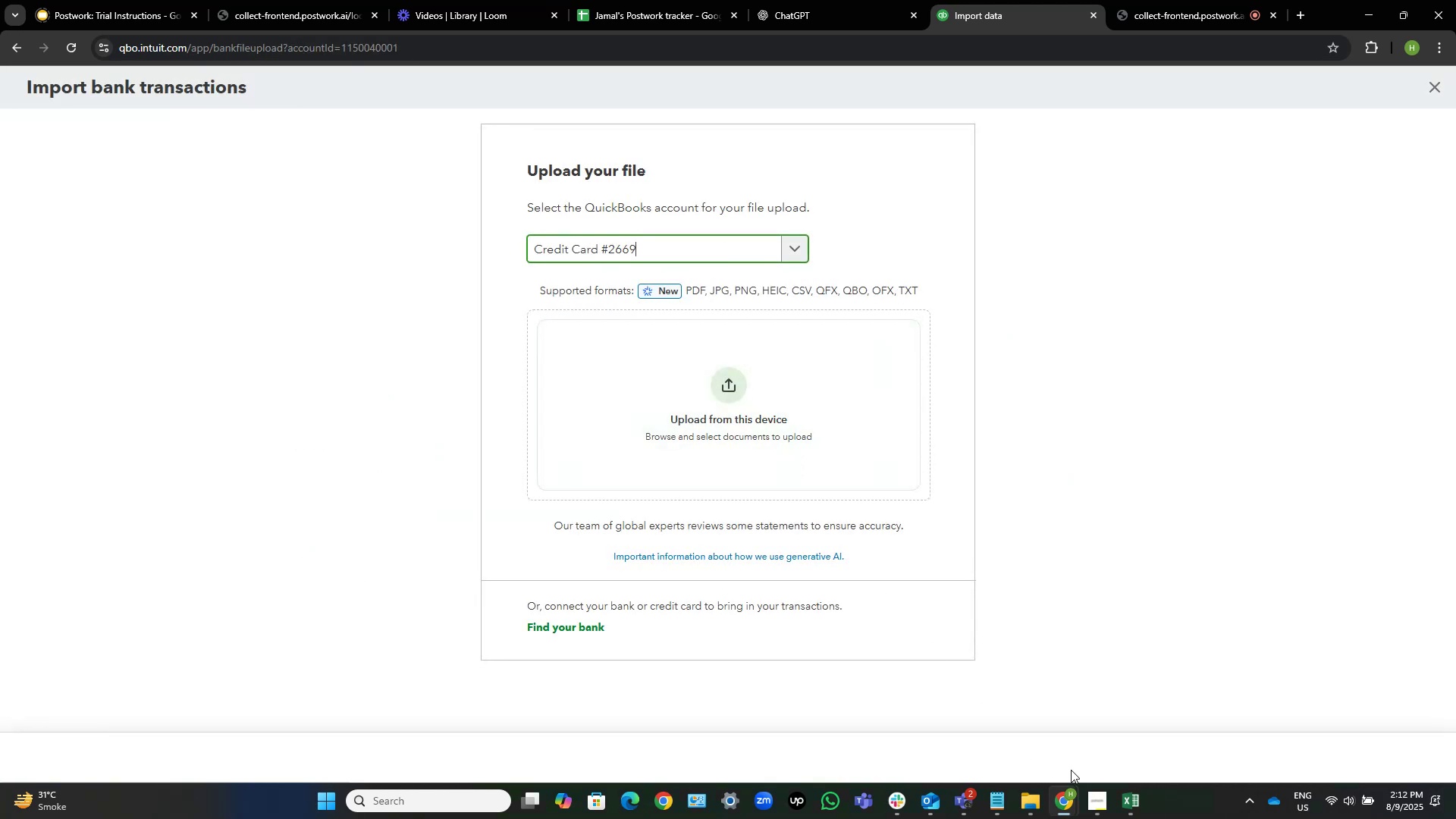 
left_click([1031, 814])
 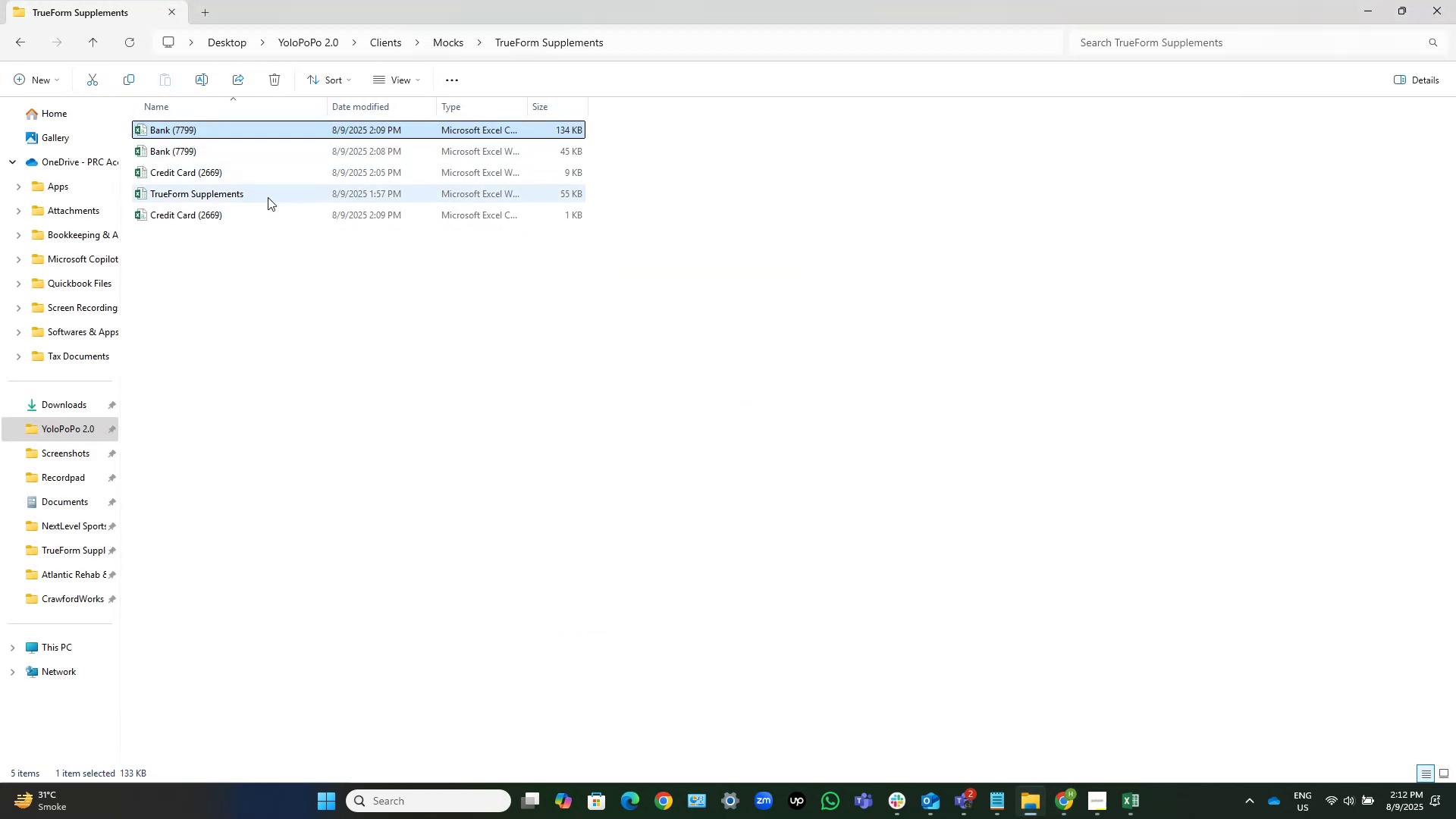 
left_click([347, 252])
 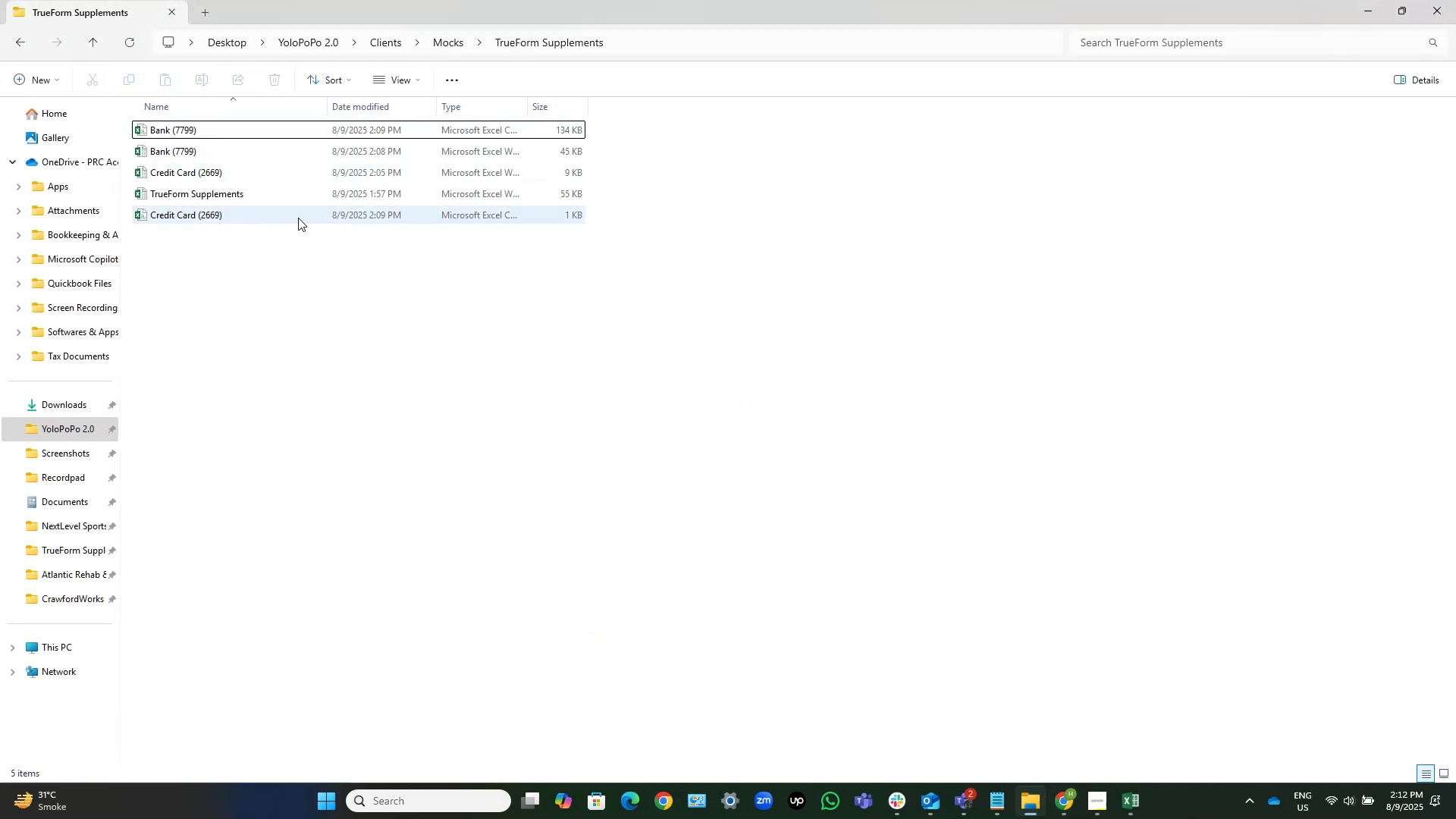 
left_click([301, 215])
 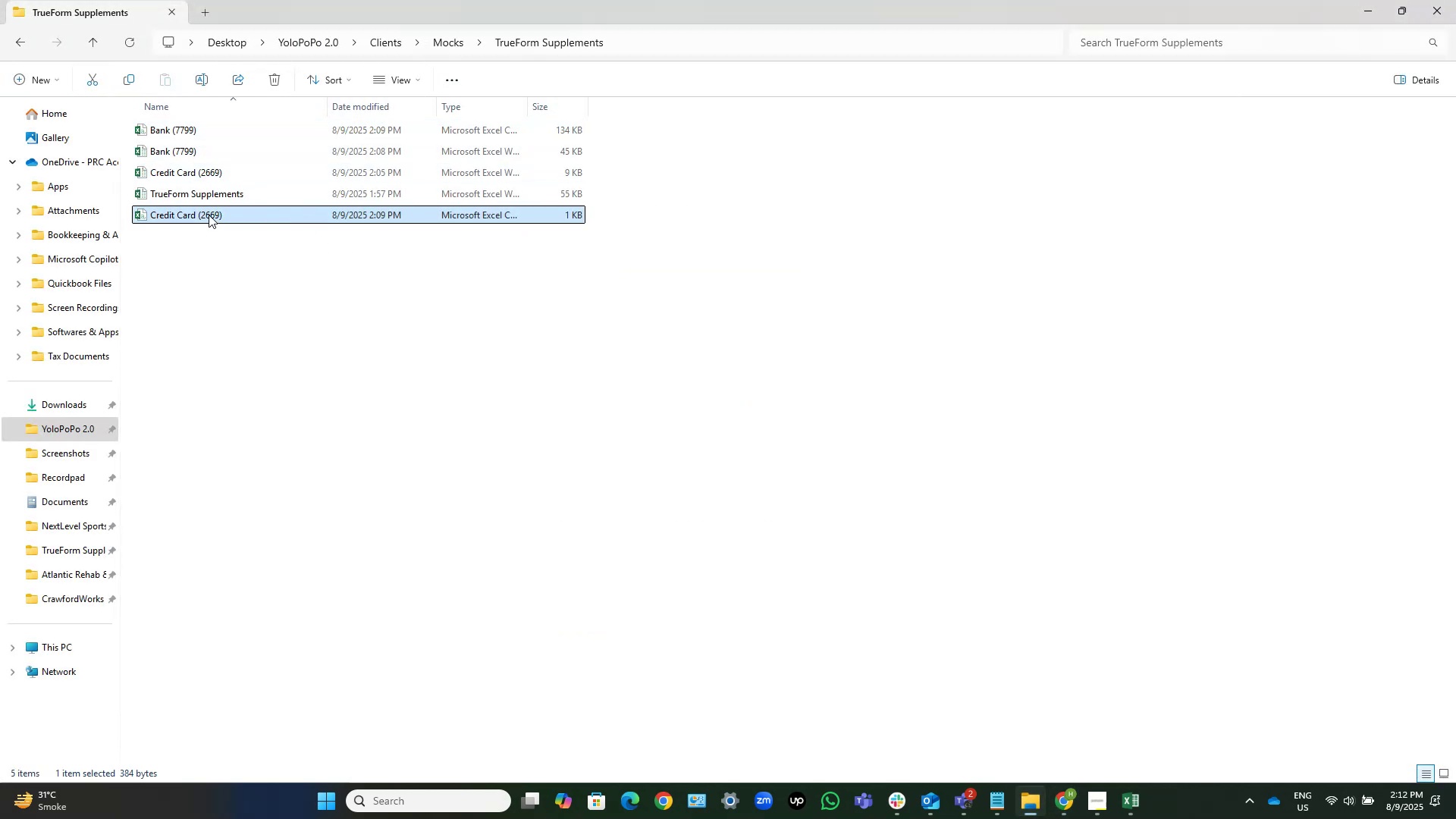 
left_click_drag(start_coordinate=[209, 214], to_coordinate=[719, 416])
 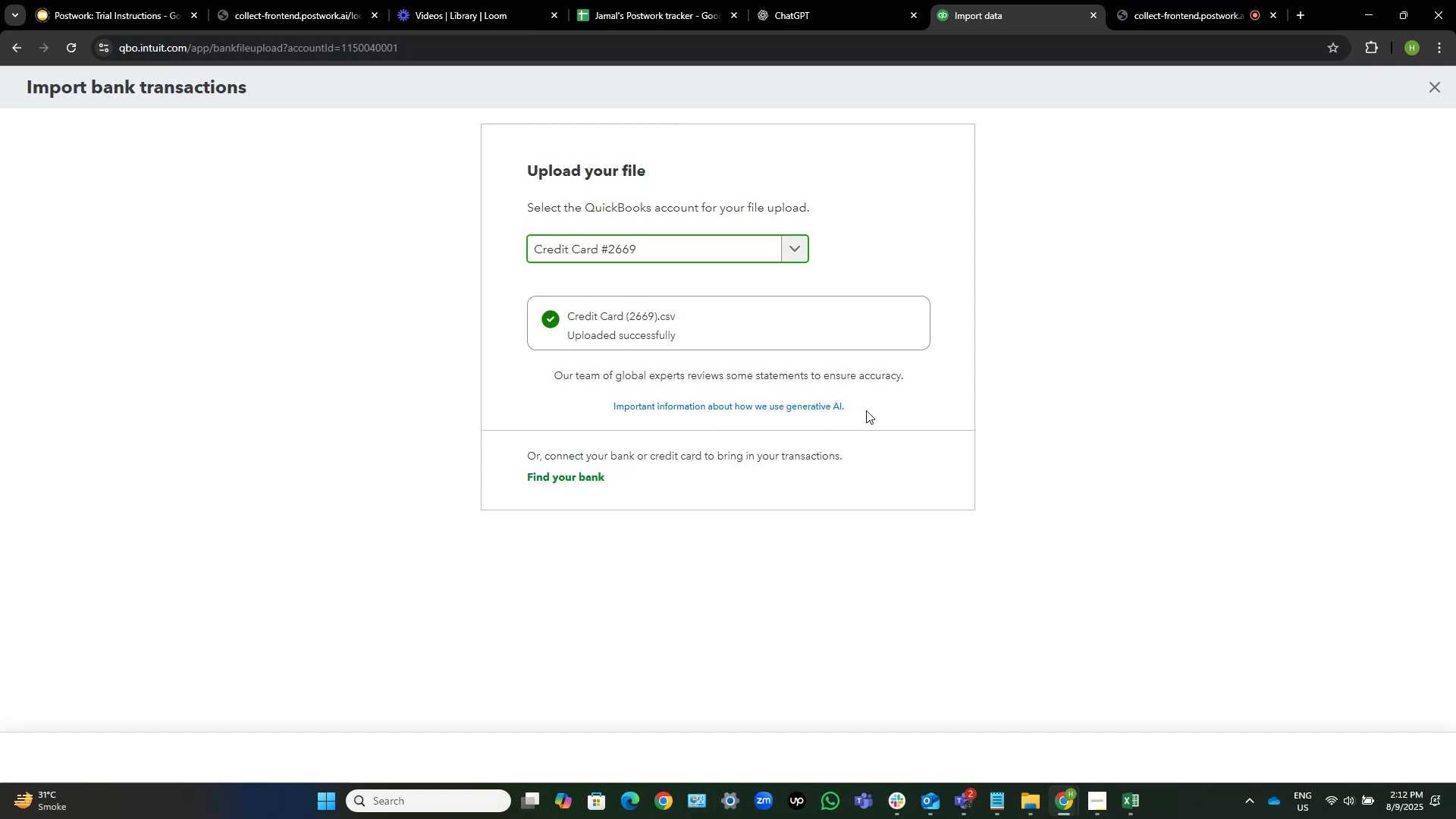 
mouse_move([892, 385])
 